 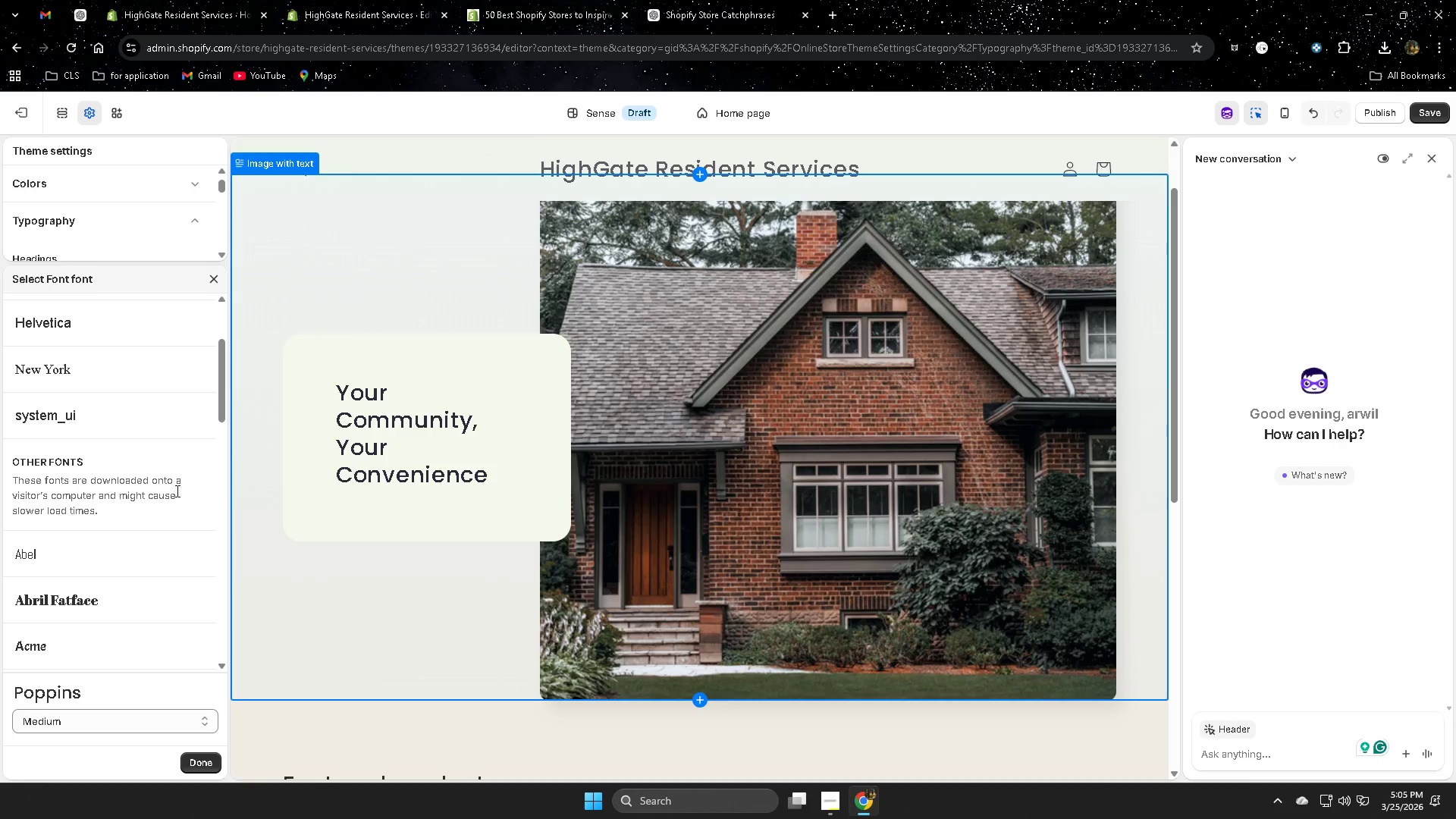 
scroll: coordinate [168, 479], scroll_direction: down, amount: 11.0
 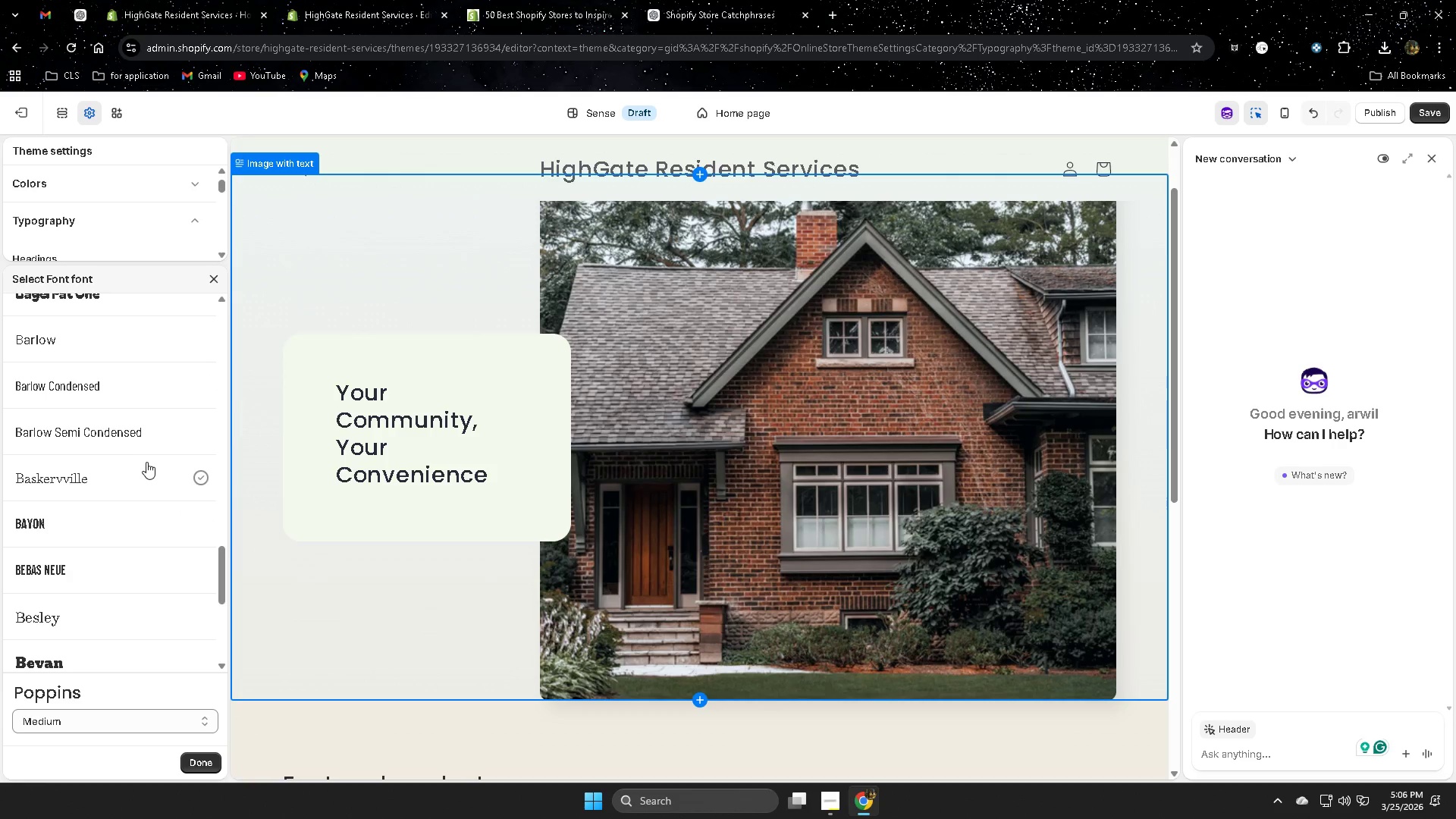 
scroll: coordinate [151, 464], scroll_direction: down, amount: 7.0
 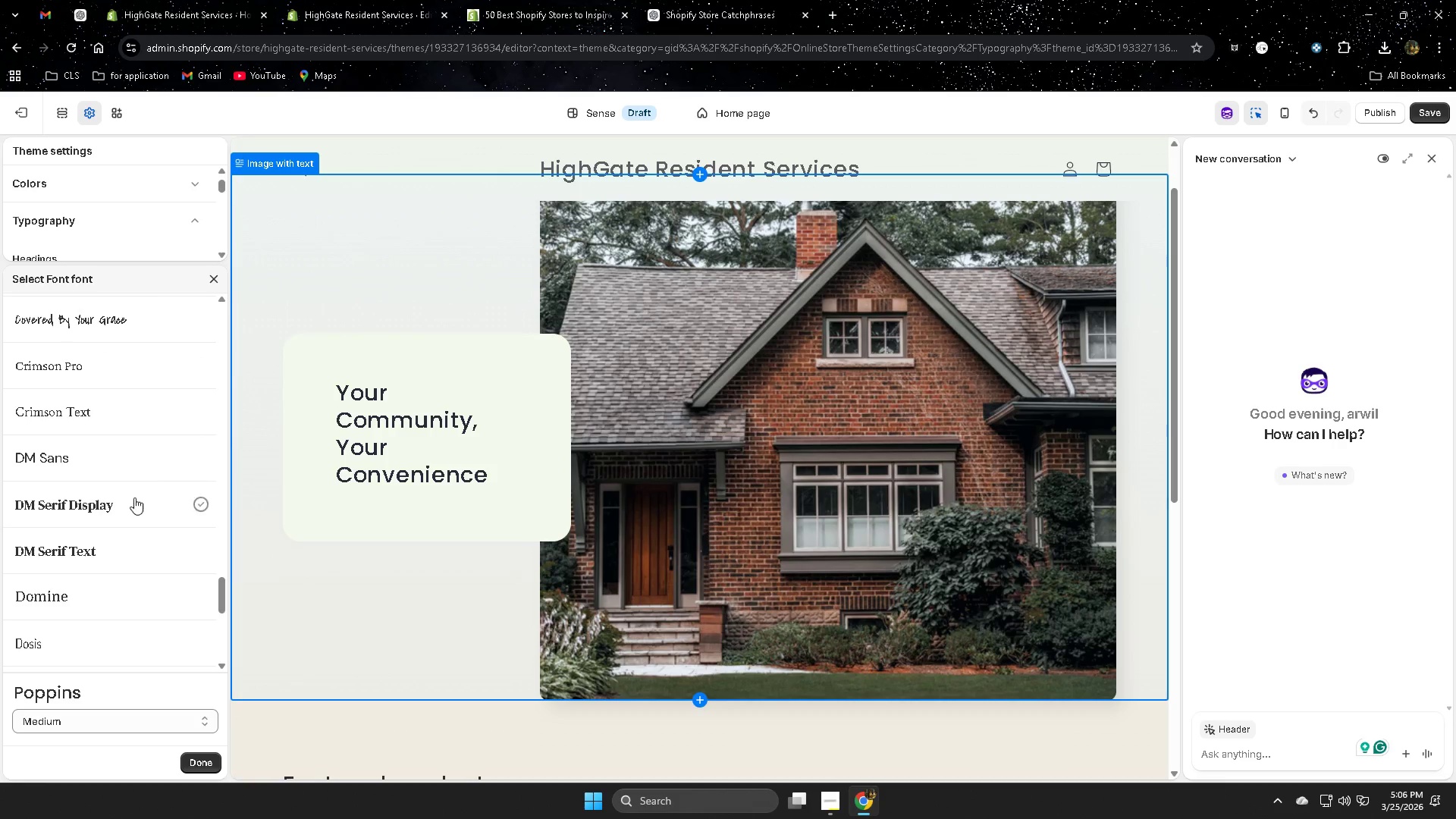 
left_click([127, 552])
 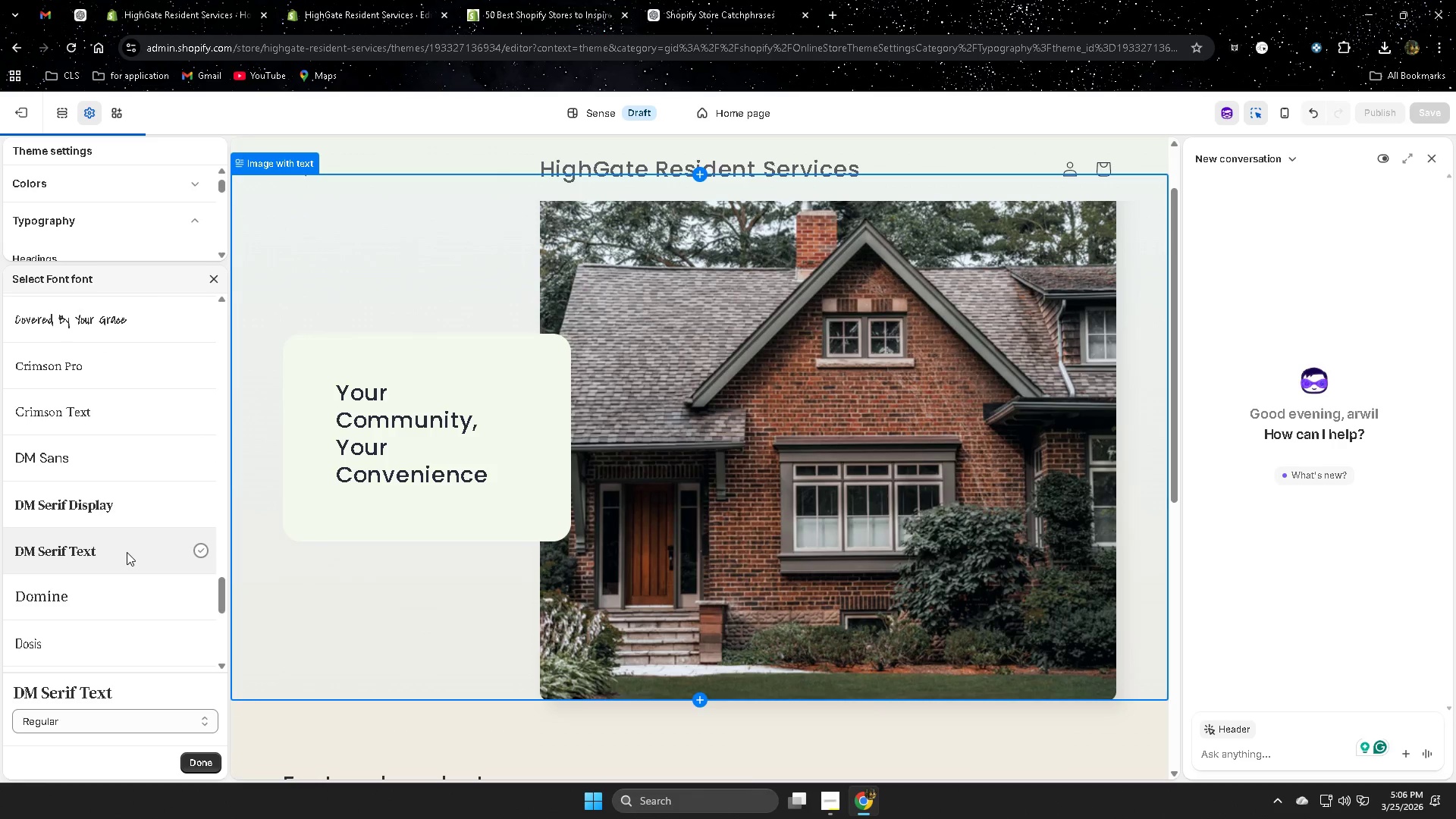 
scroll: coordinate [127, 552], scroll_direction: down, amount: 2.0
 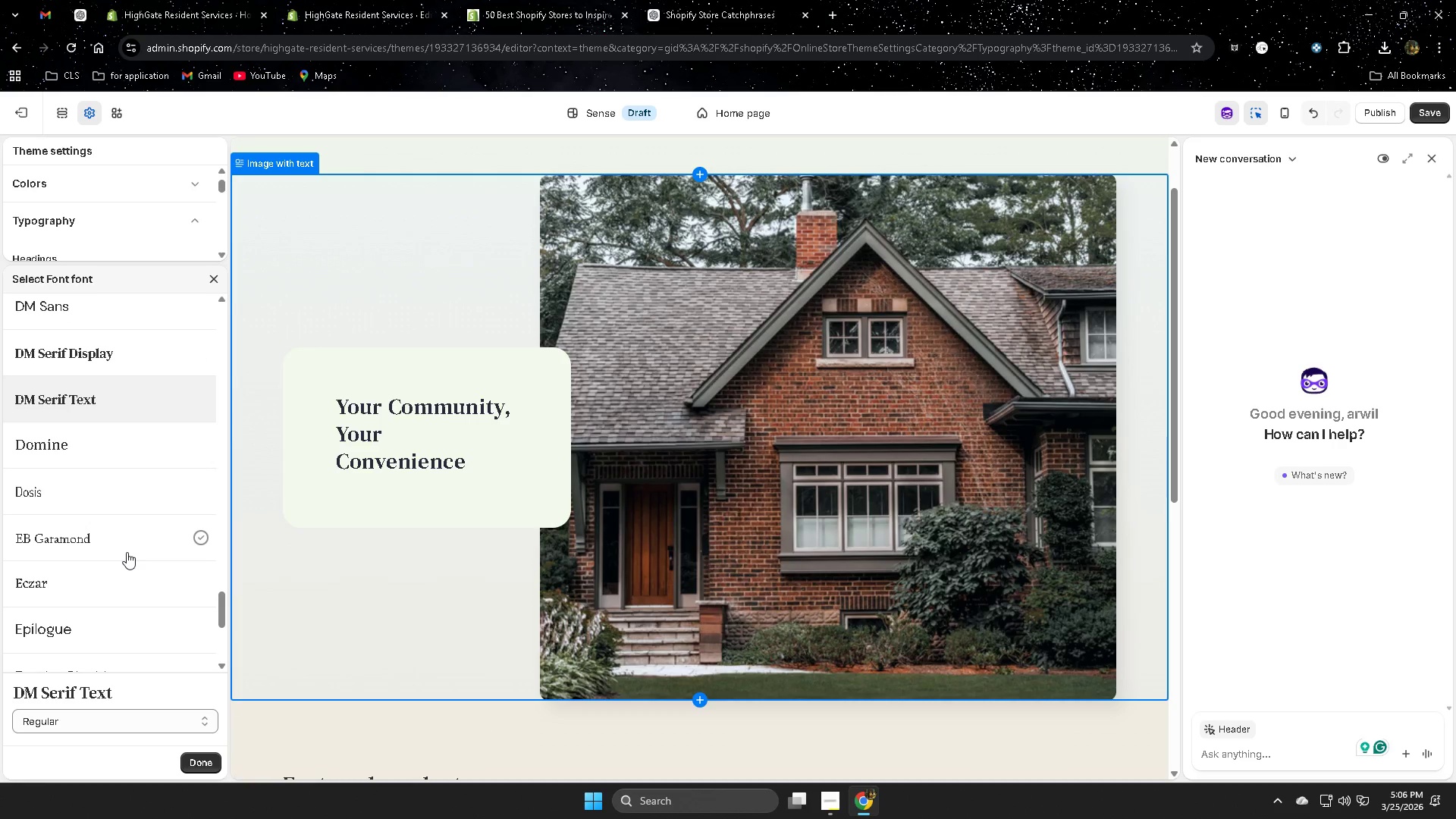 
scroll: coordinate [674, 530], scroll_direction: up, amount: 8.0
 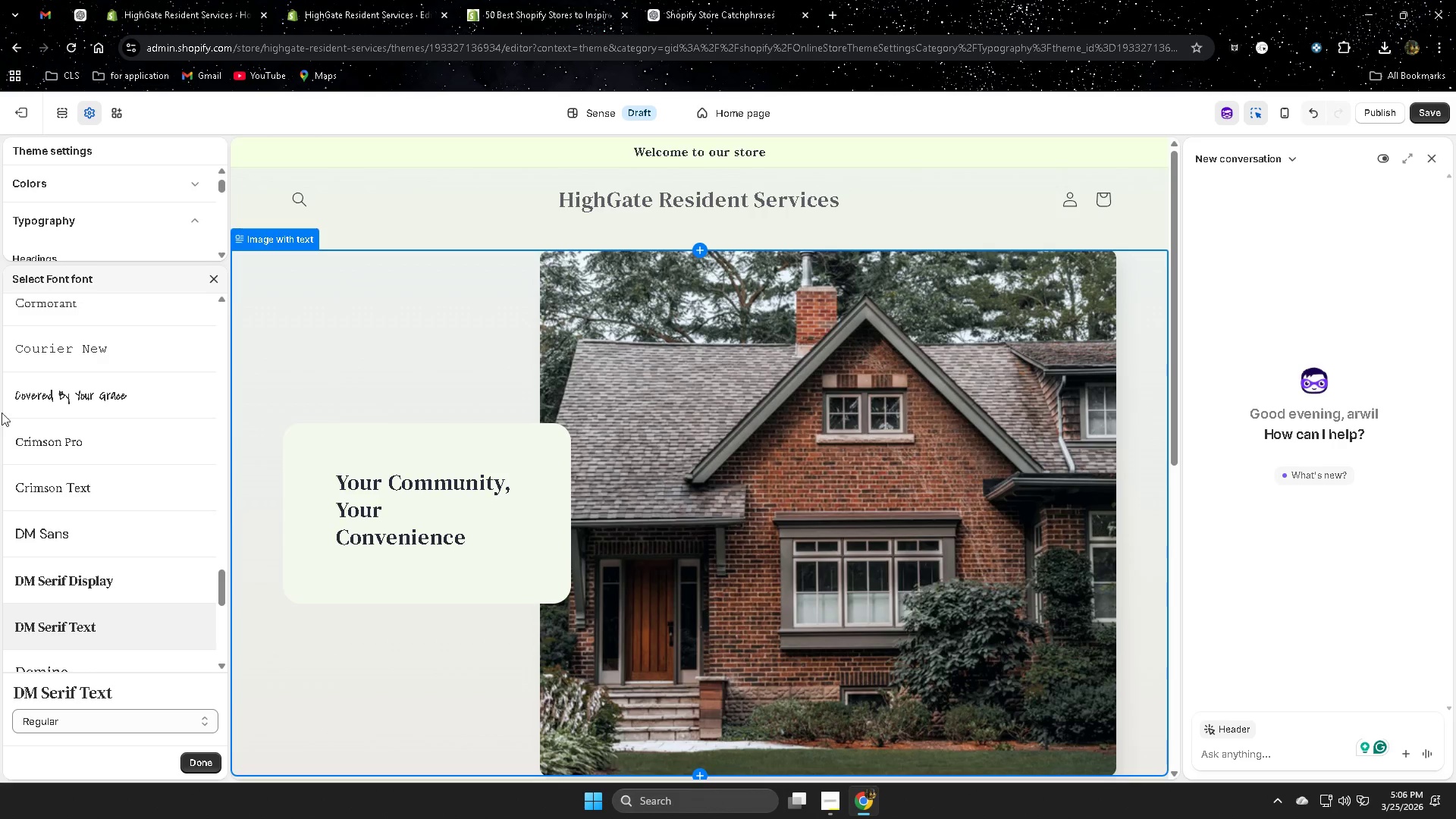 
scroll: coordinate [118, 432], scroll_direction: down, amount: 5.0
 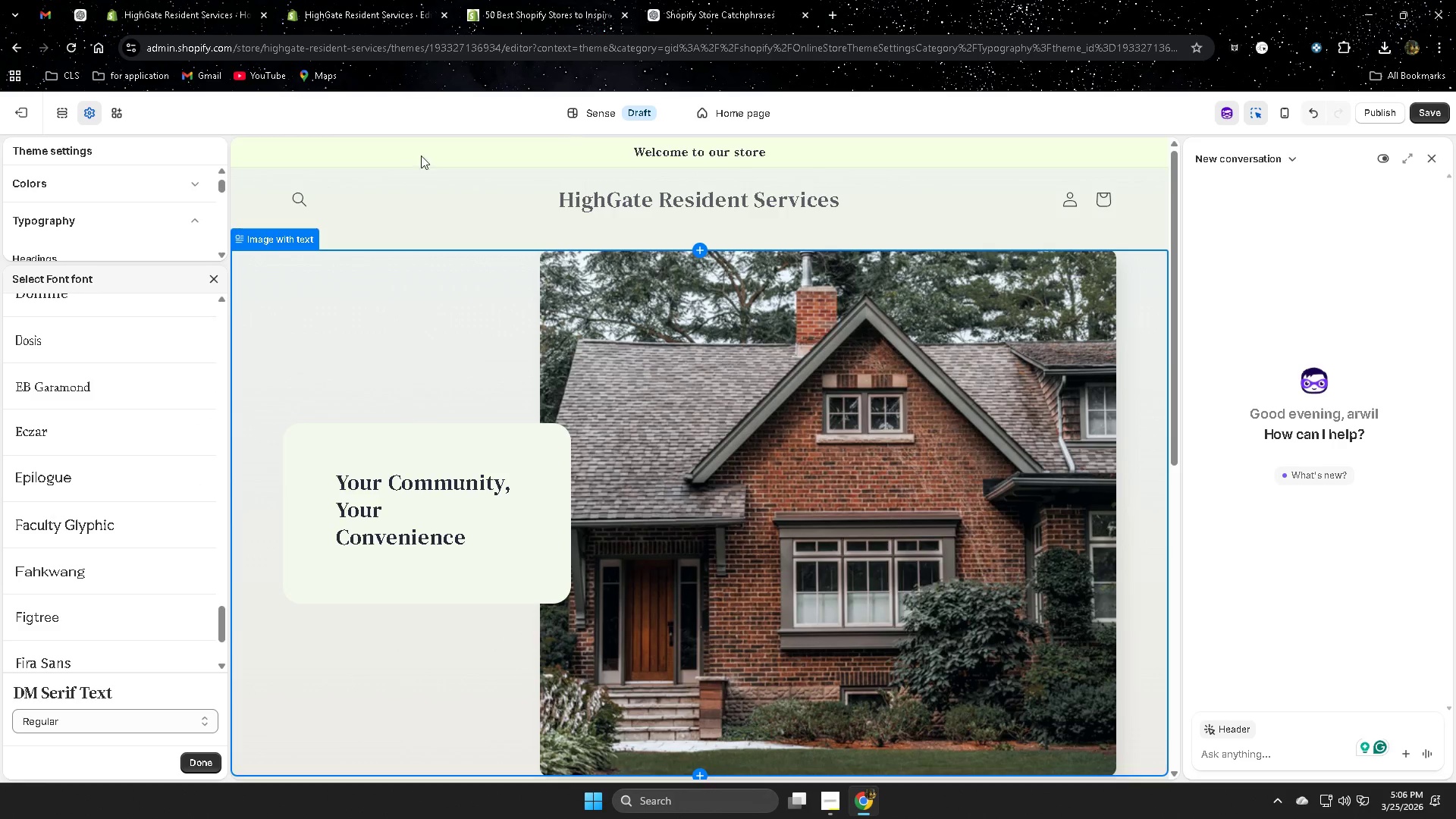 
key(Escape)
 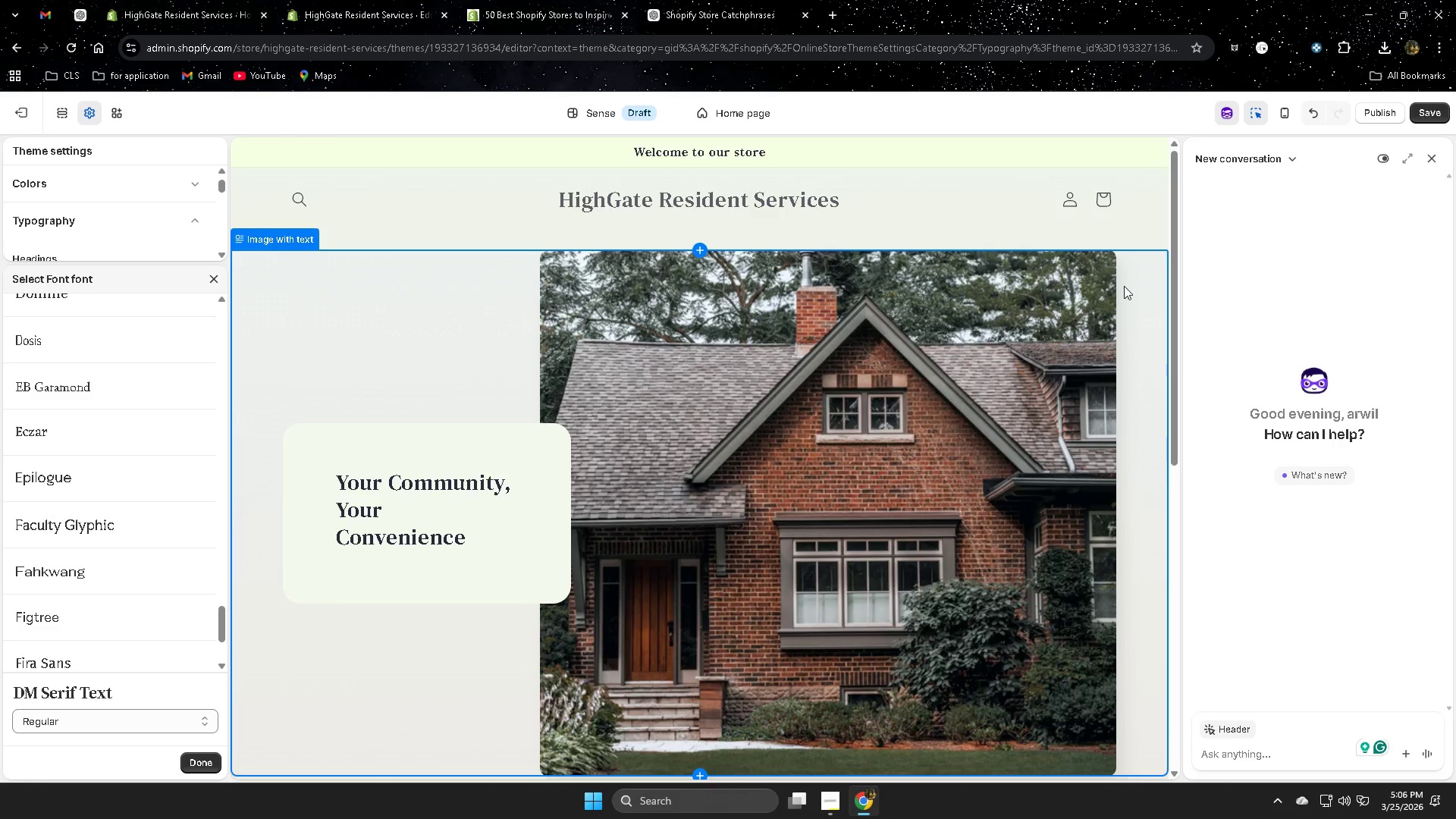 
left_click([1074, 357])
 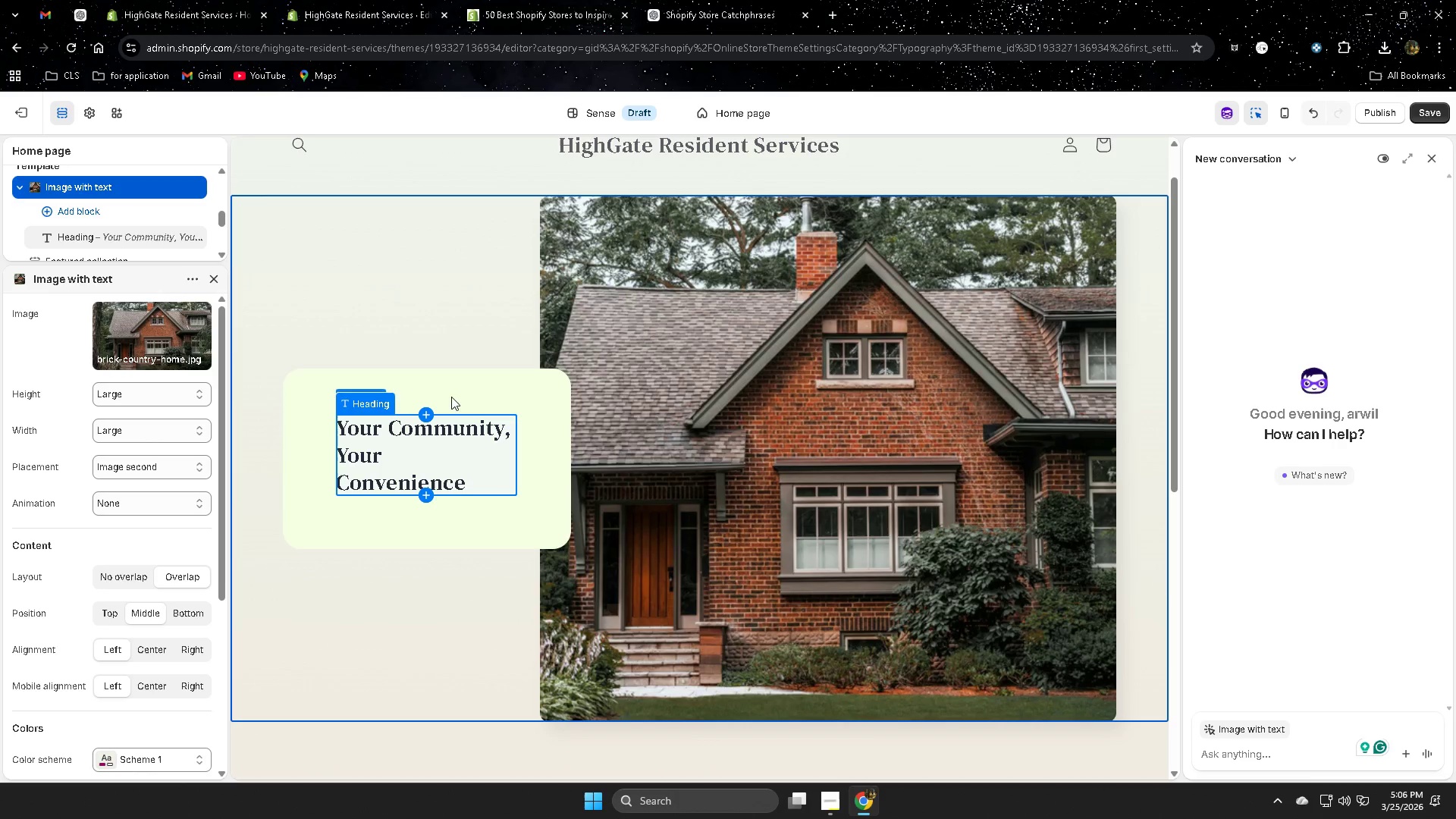 
wait(7.3)
 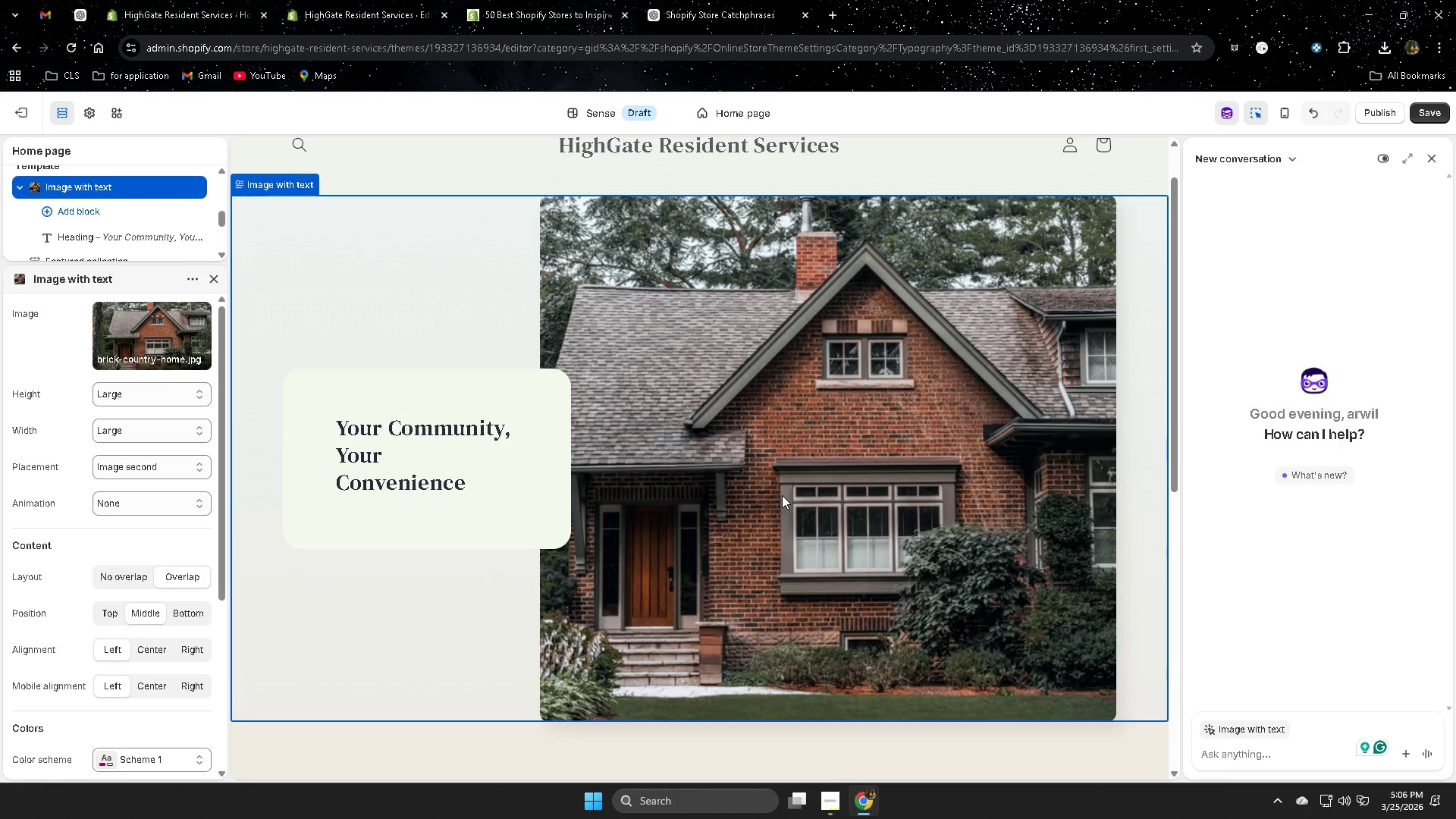 
left_click([1283, 113])
 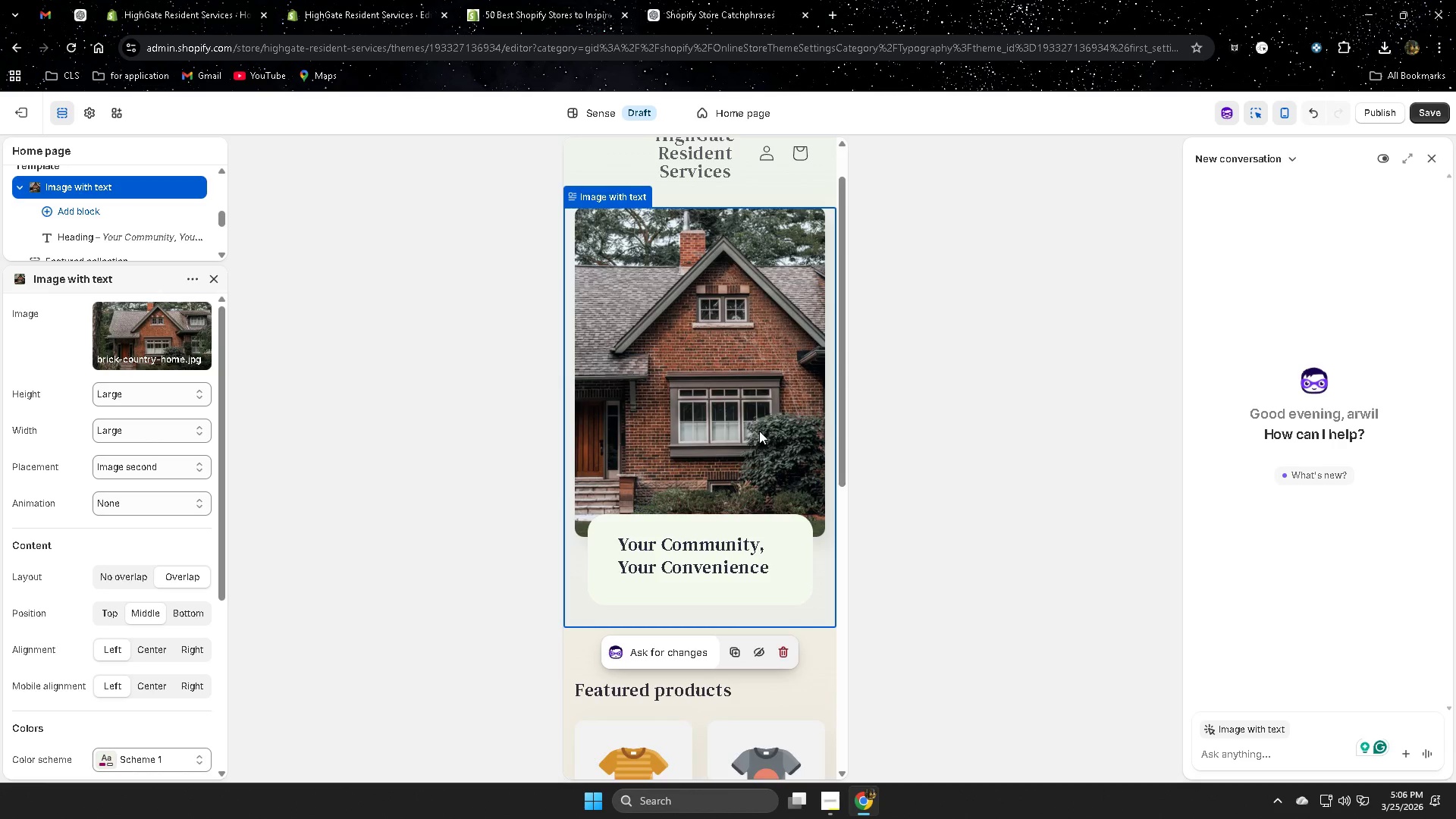 
scroll: coordinate [761, 431], scroll_direction: down, amount: 2.0
 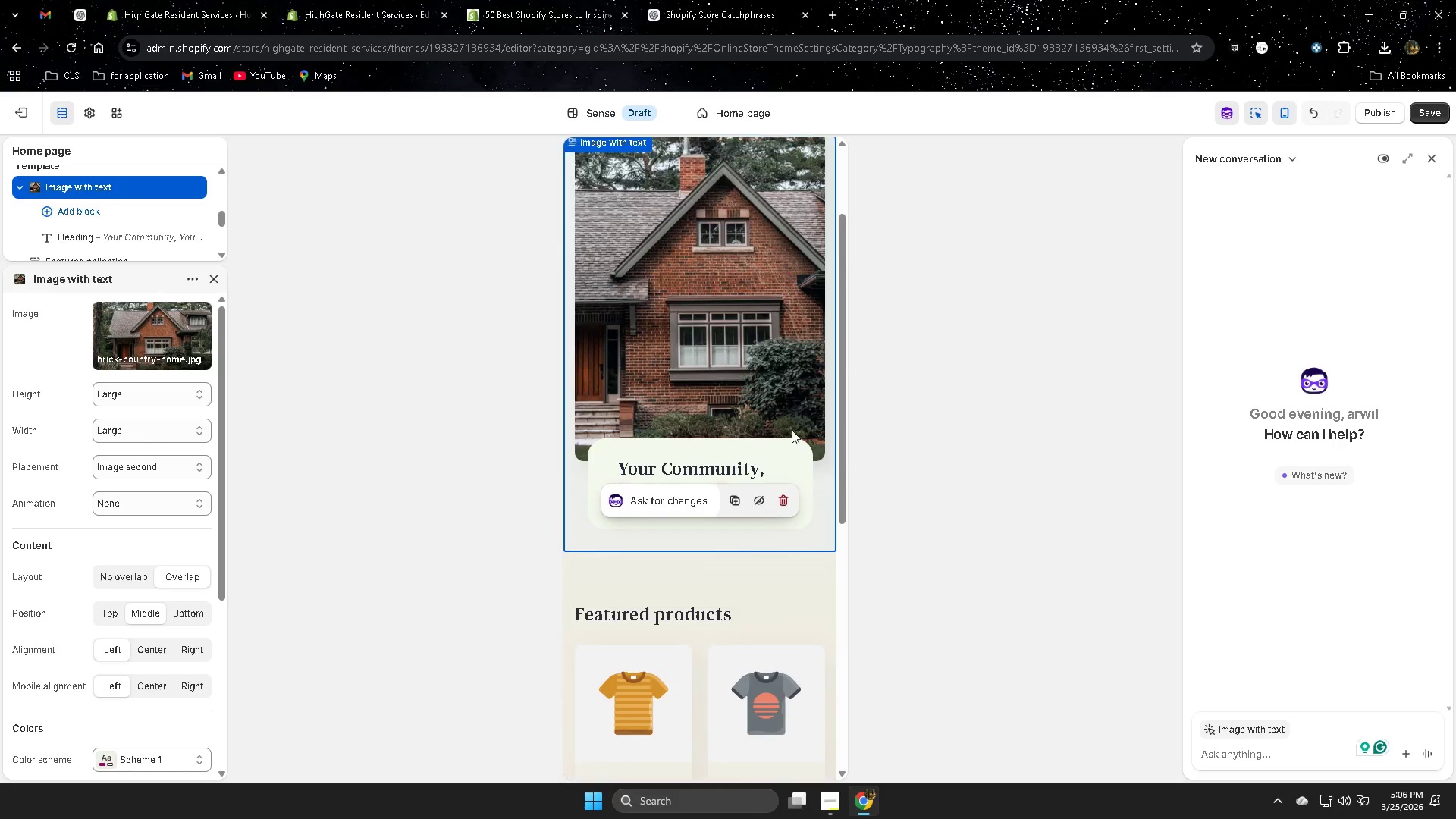 
scroll: coordinate [765, 392], scroll_direction: up, amount: 3.0
 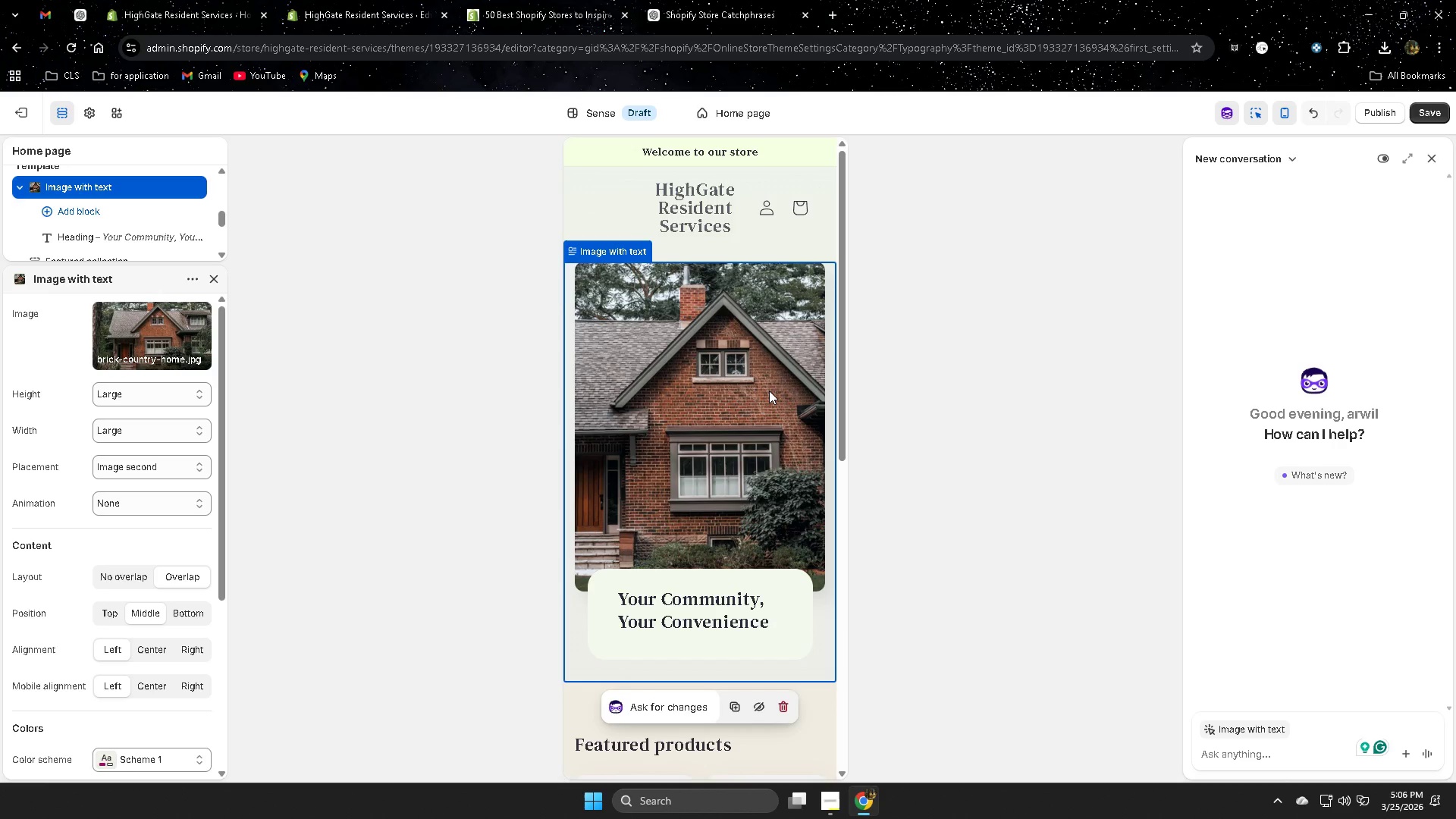 
scroll: coordinate [770, 391], scroll_direction: none, amount: 0.0
 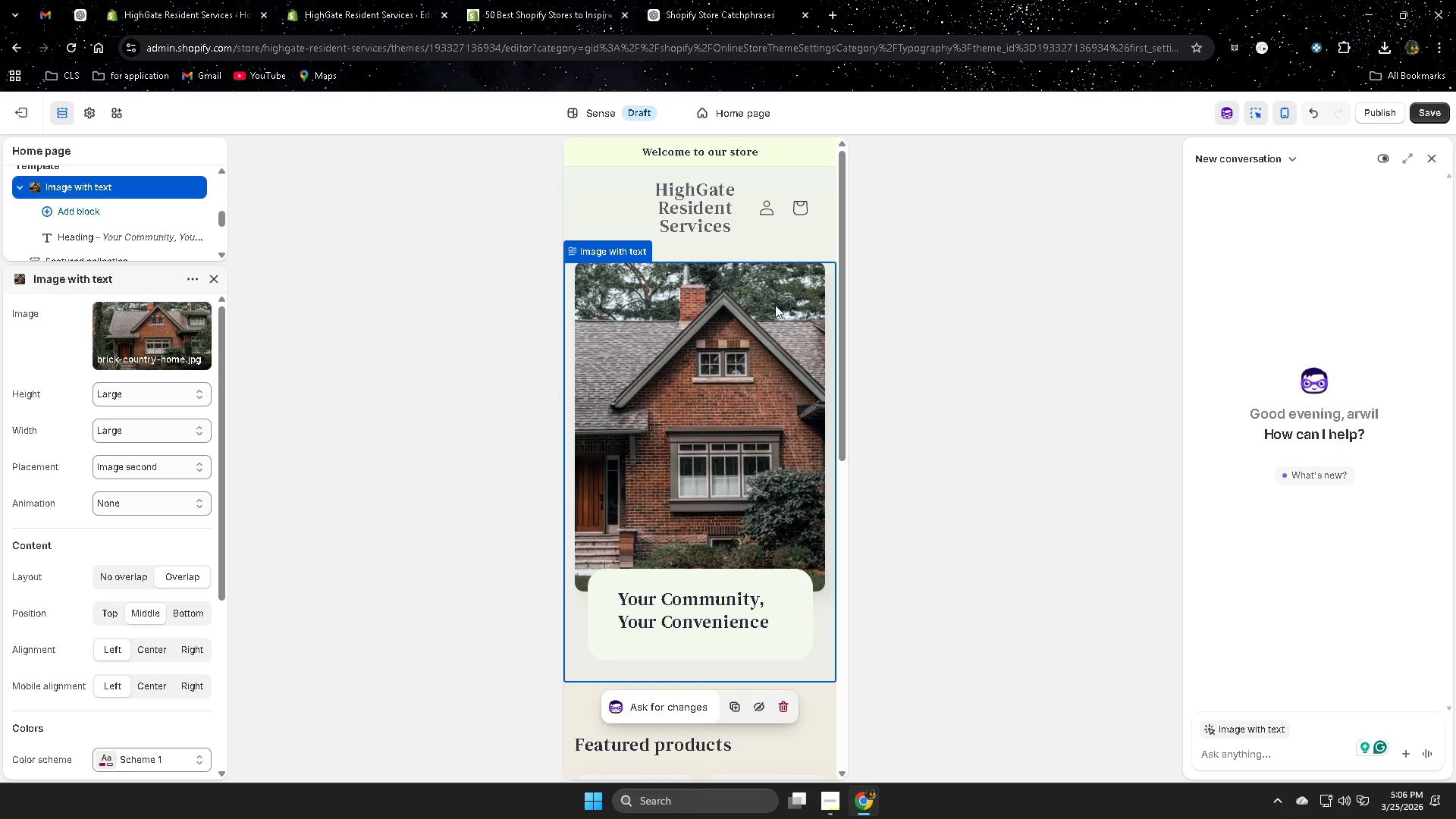 
left_click([1280, 115])
 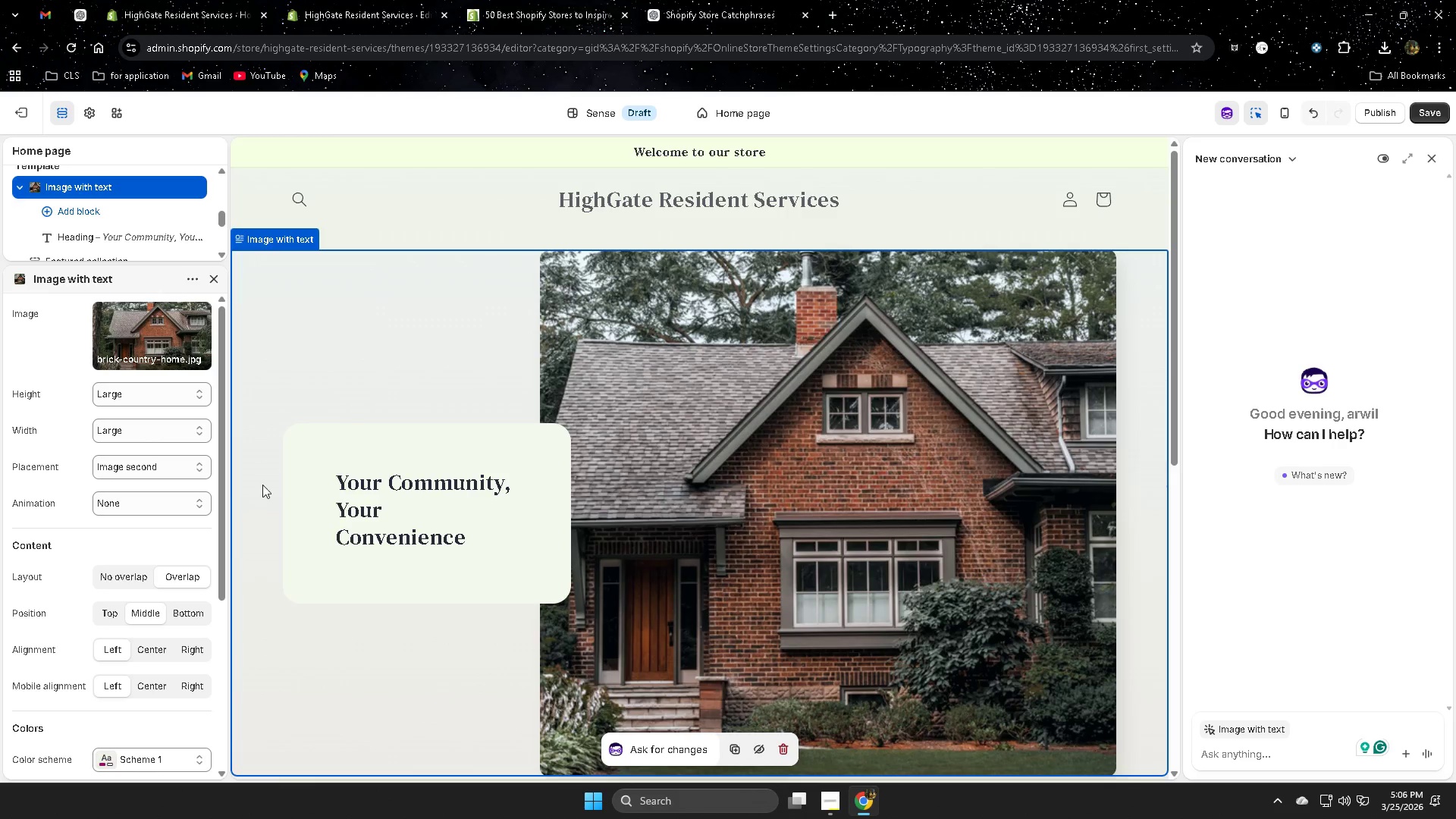 
left_click([457, 516])
 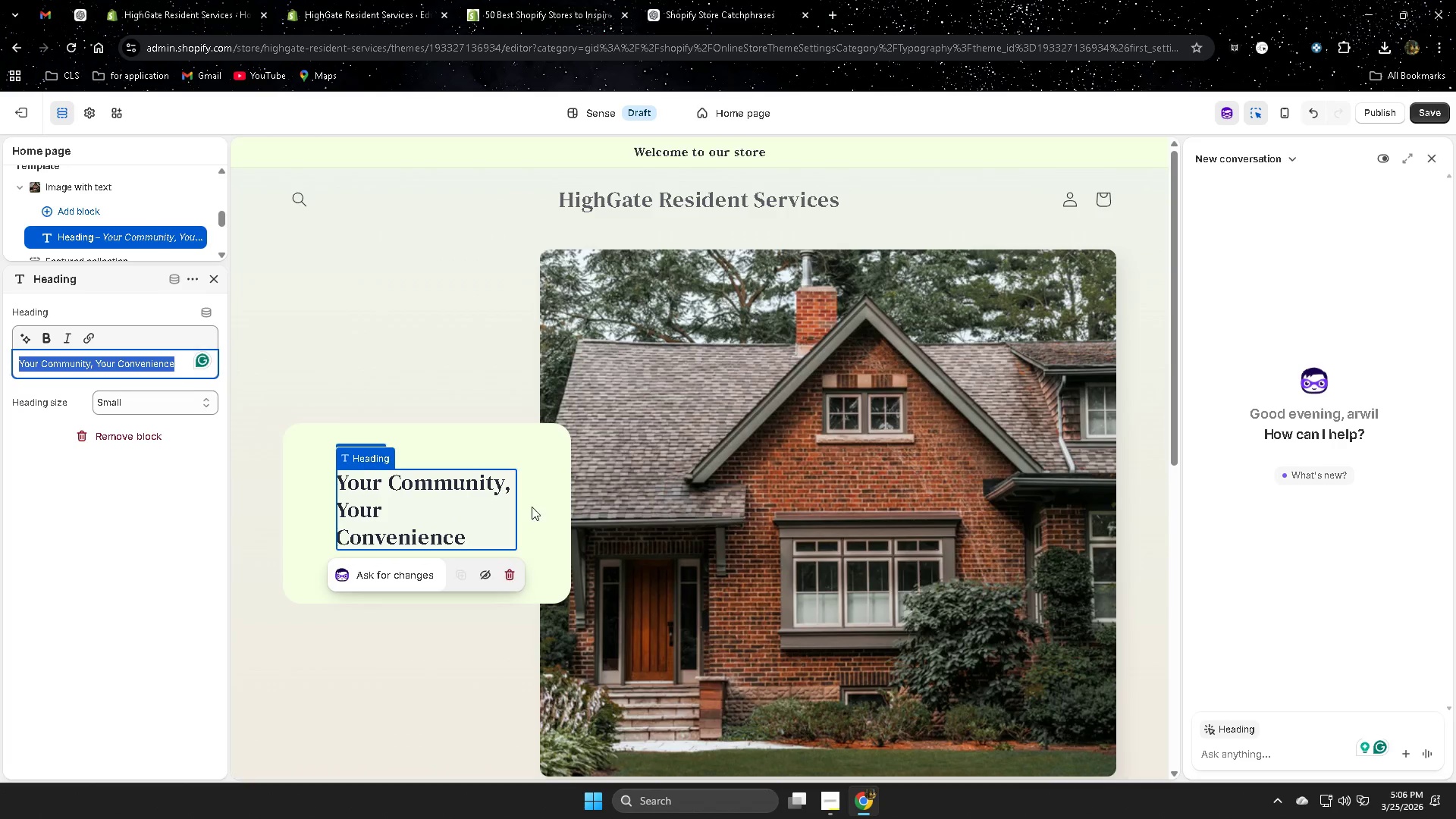 
left_click([541, 502])
 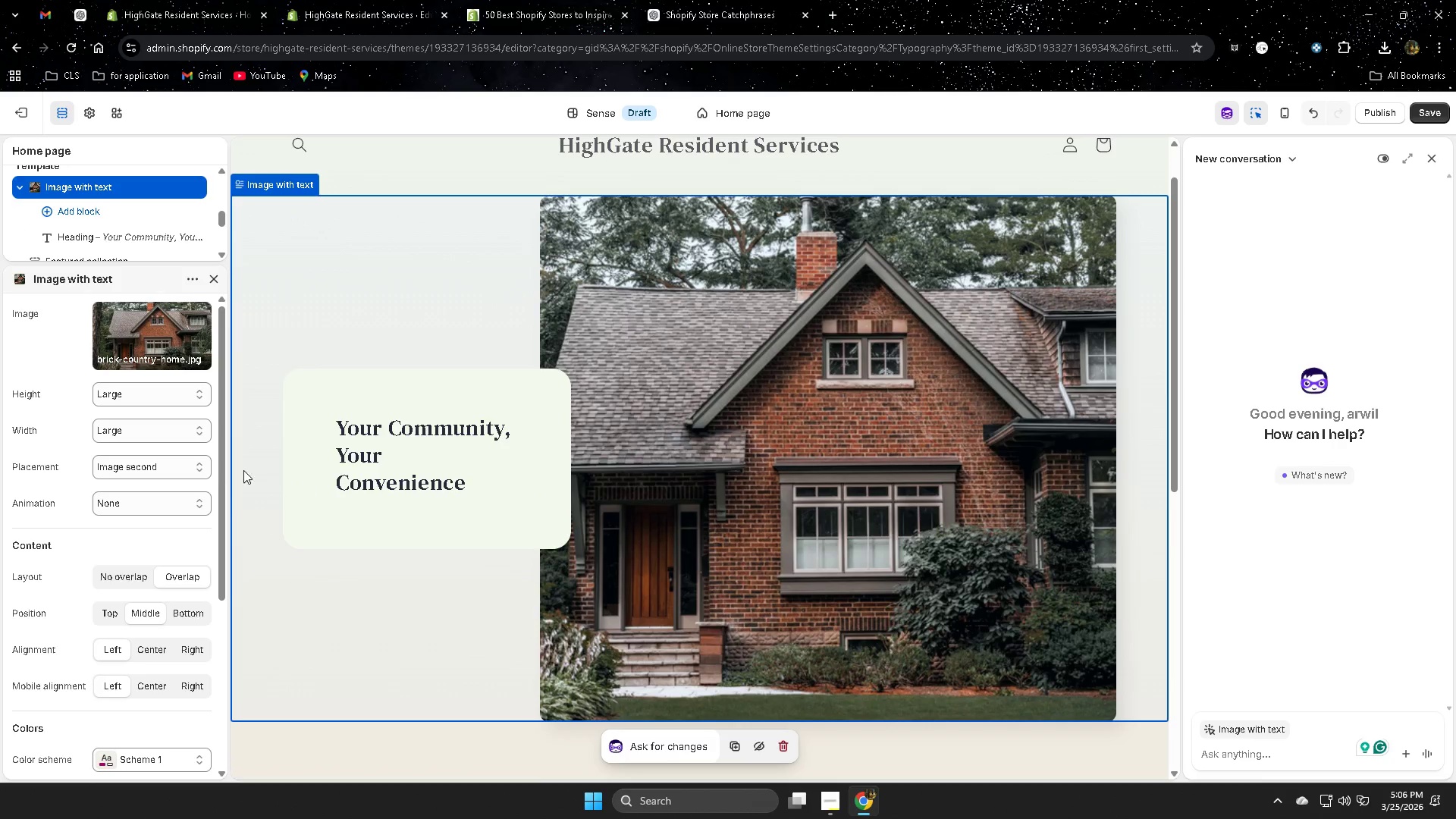 
scroll: coordinate [199, 491], scroll_direction: down, amount: 3.0
 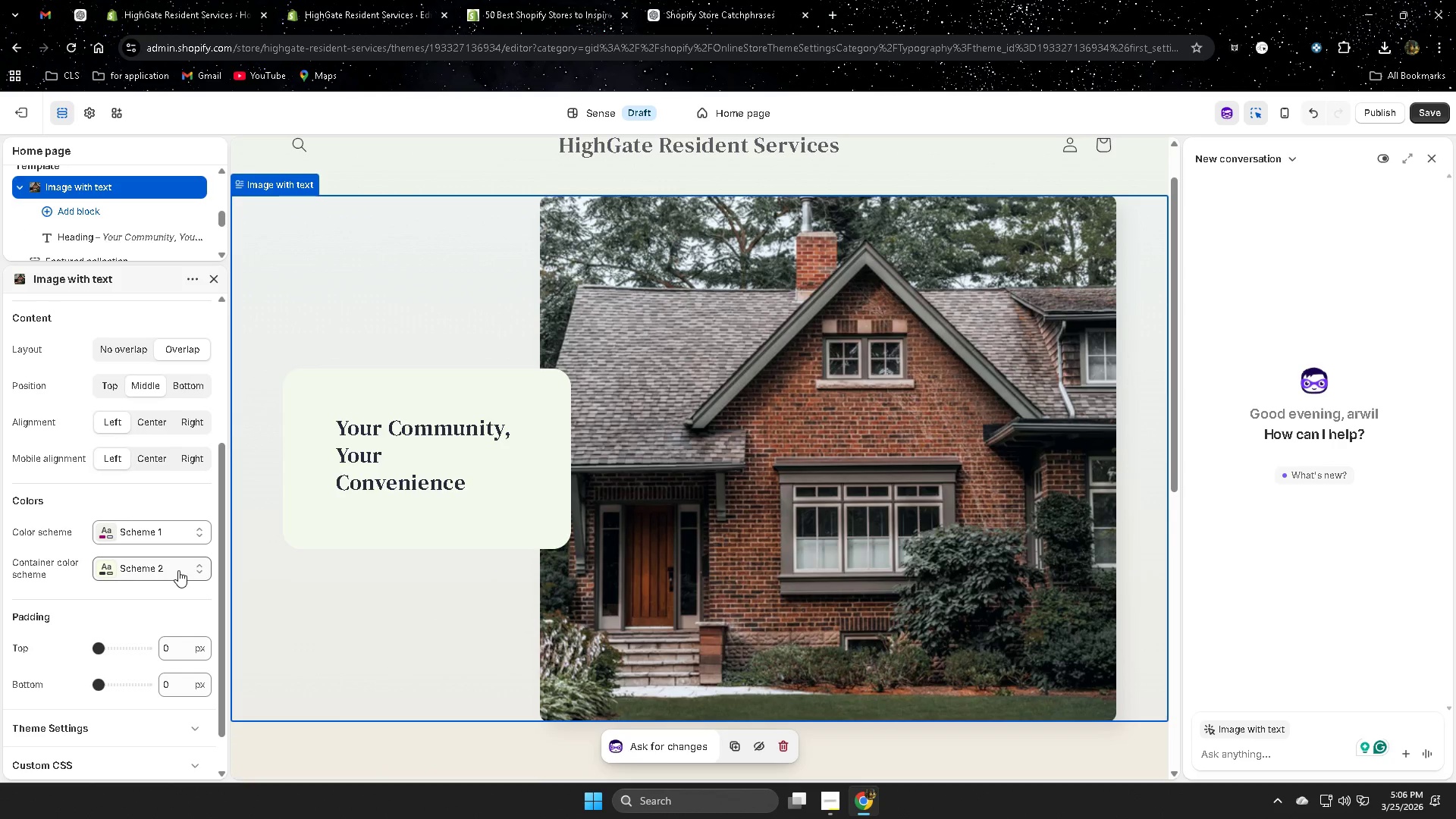 
left_click([178, 570])
 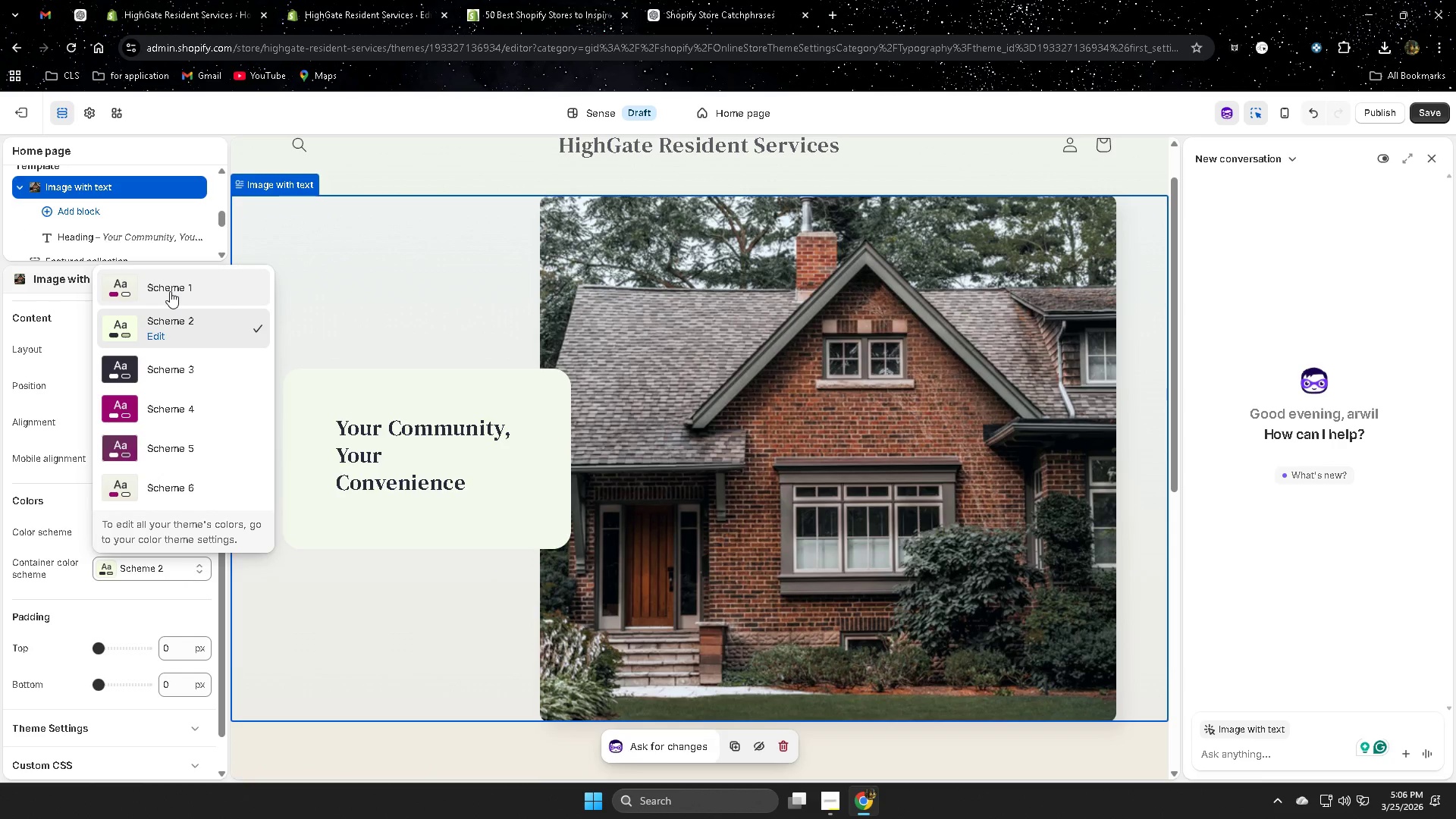 
left_click([170, 291])
 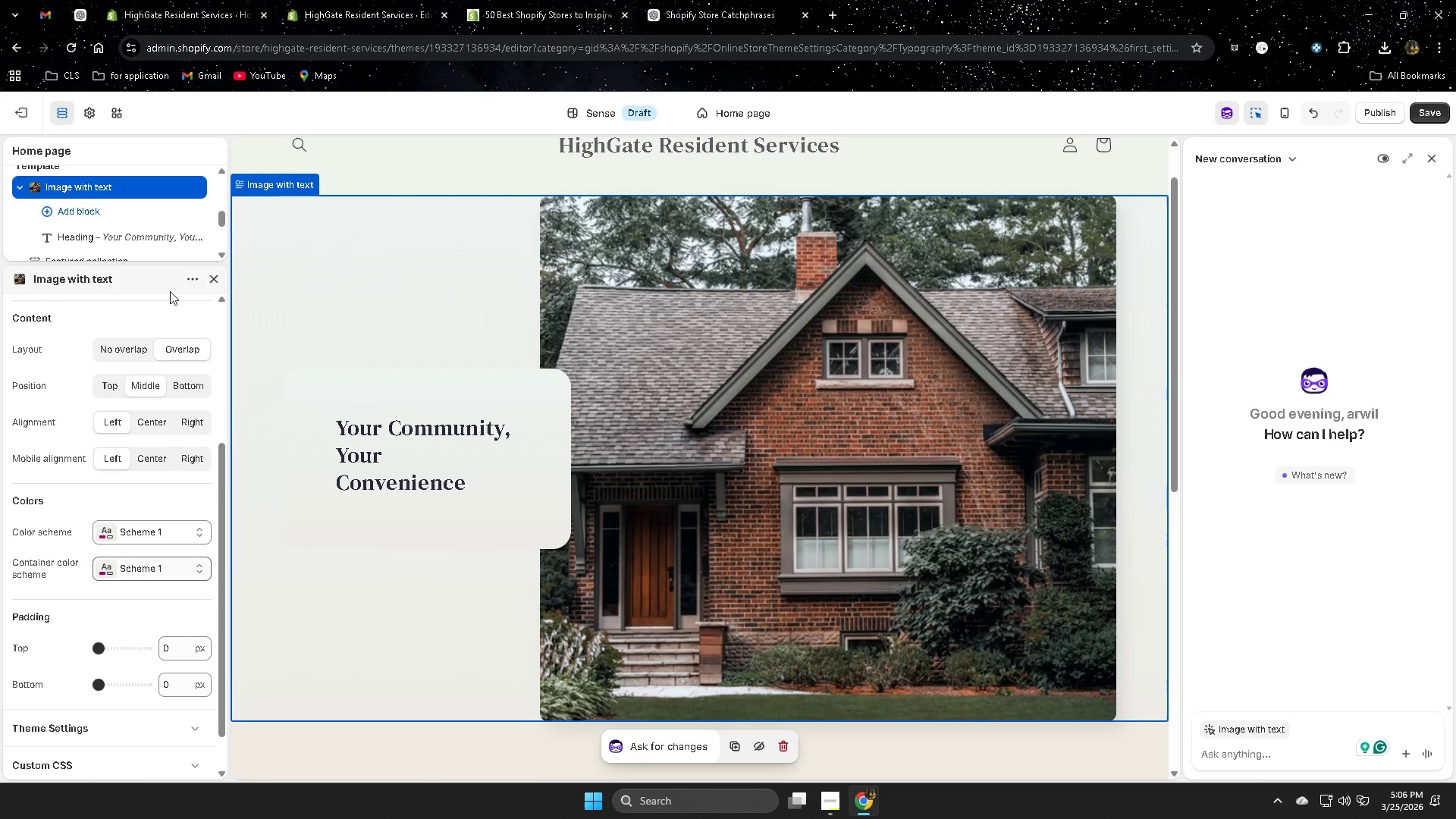 
scroll: coordinate [799, 563], scroll_direction: up, amount: 2.0
 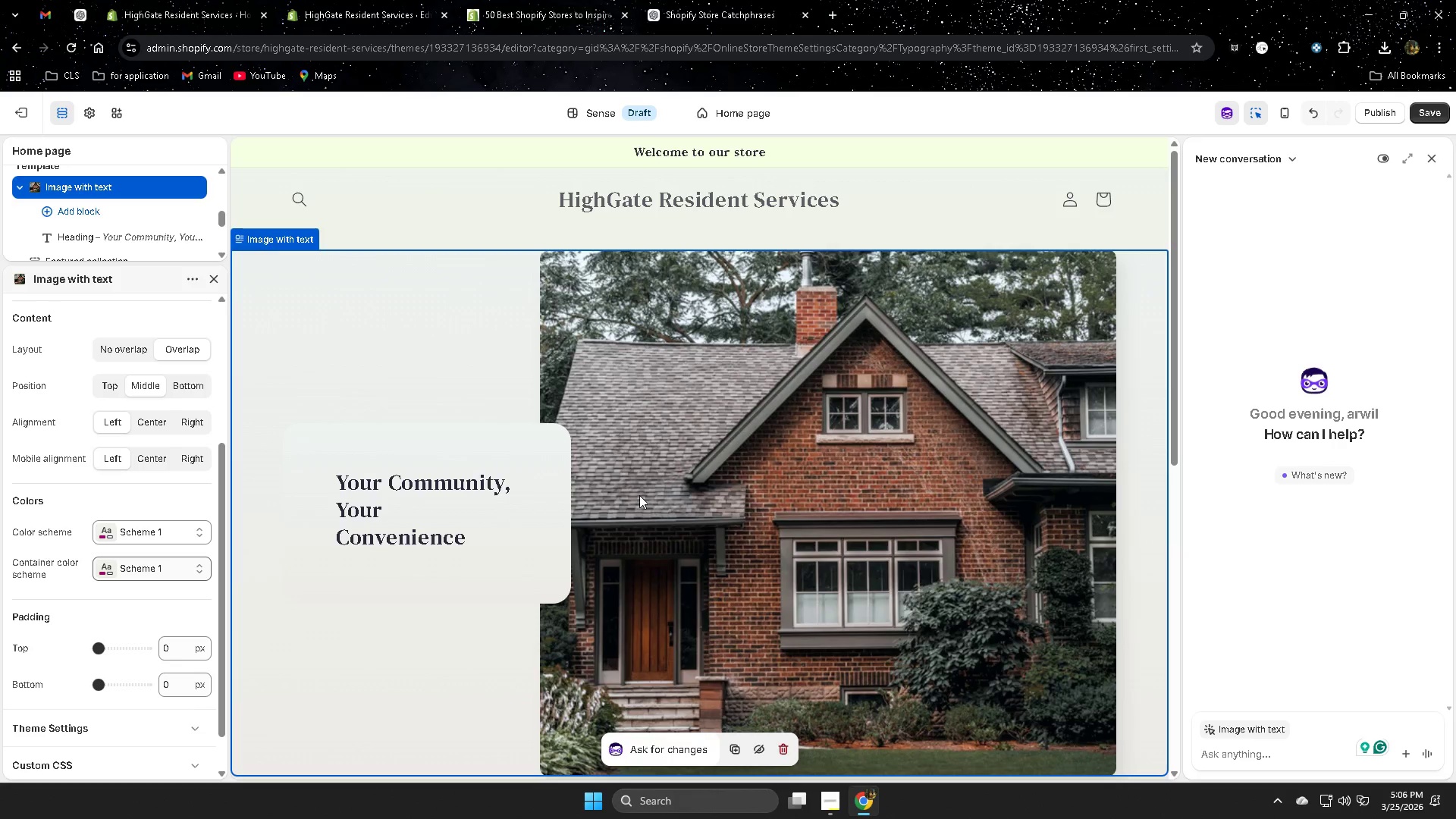 
scroll: coordinate [640, 494], scroll_direction: down, amount: 1.0
 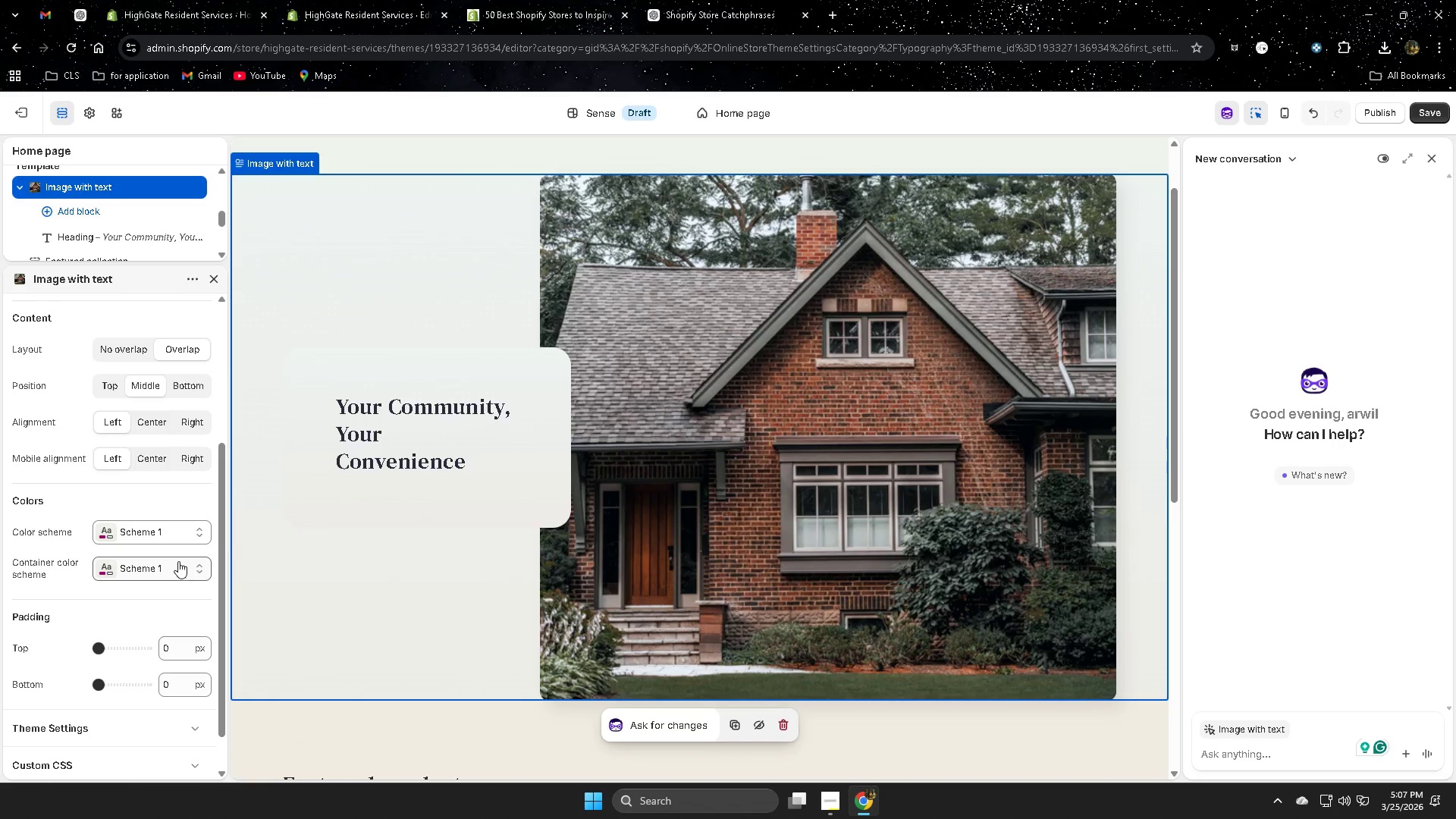 
left_click([173, 533])
 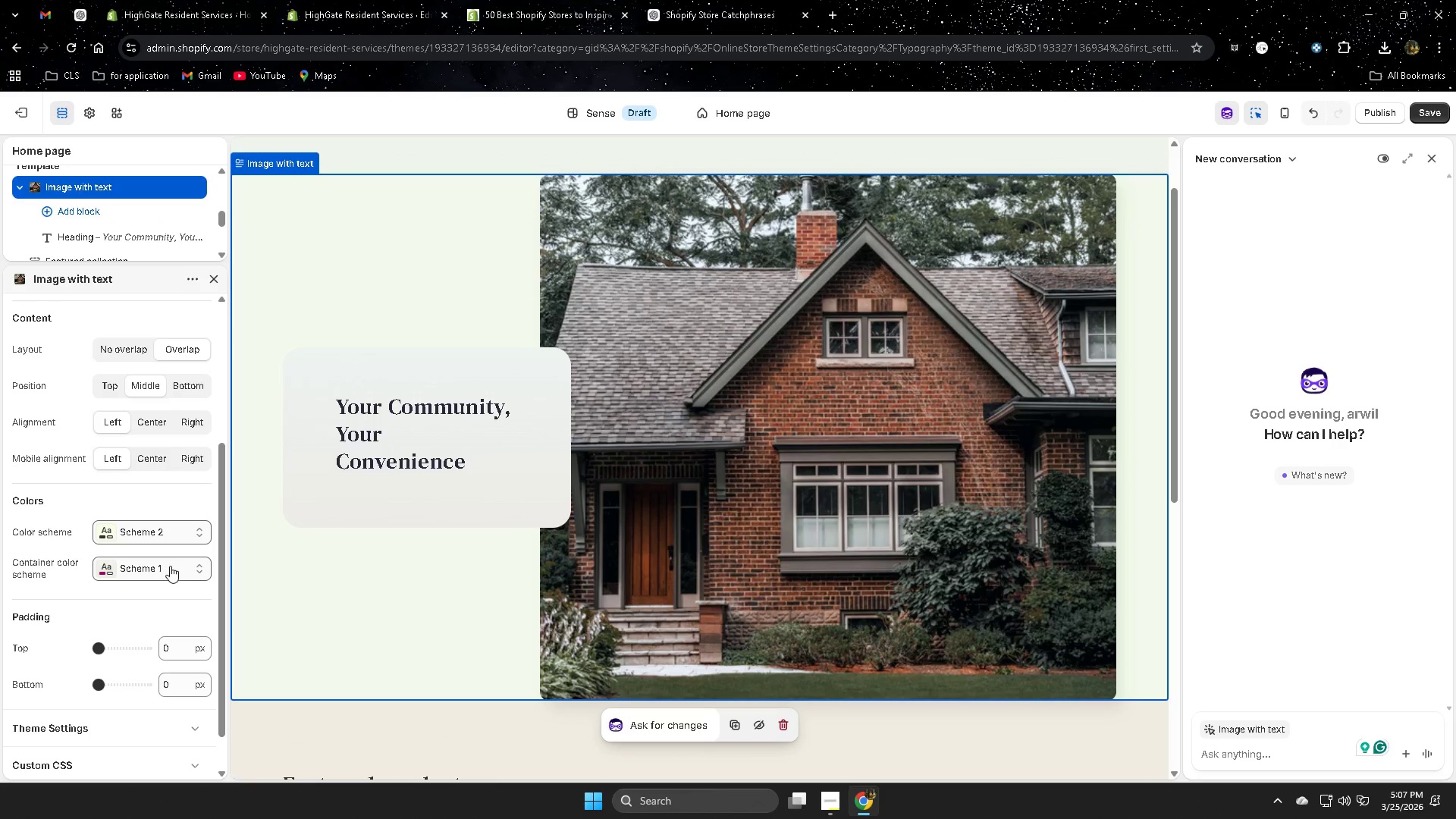 
scroll: coordinate [635, 595], scroll_direction: up, amount: 4.0
 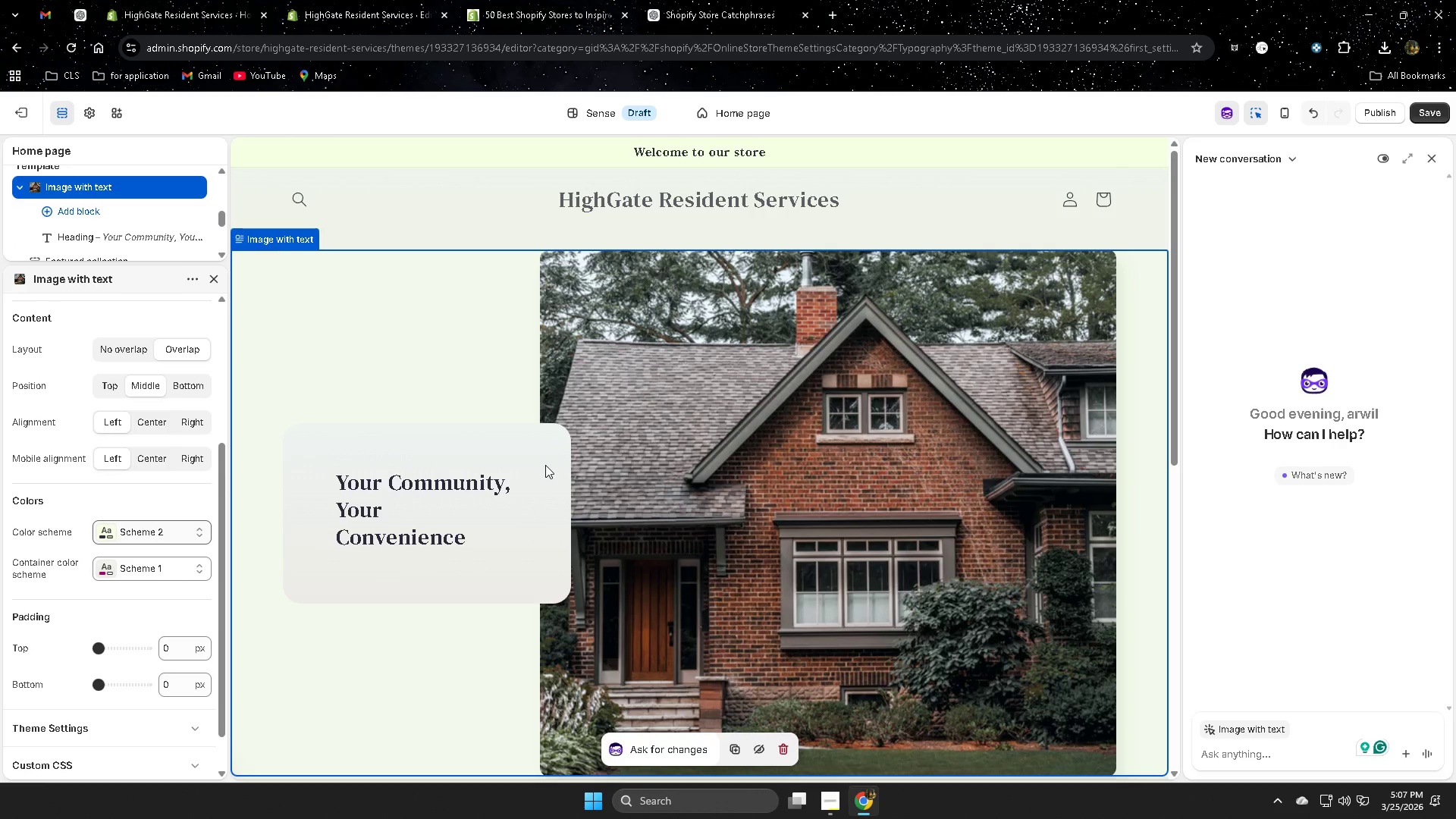 
left_click([545, 462])
 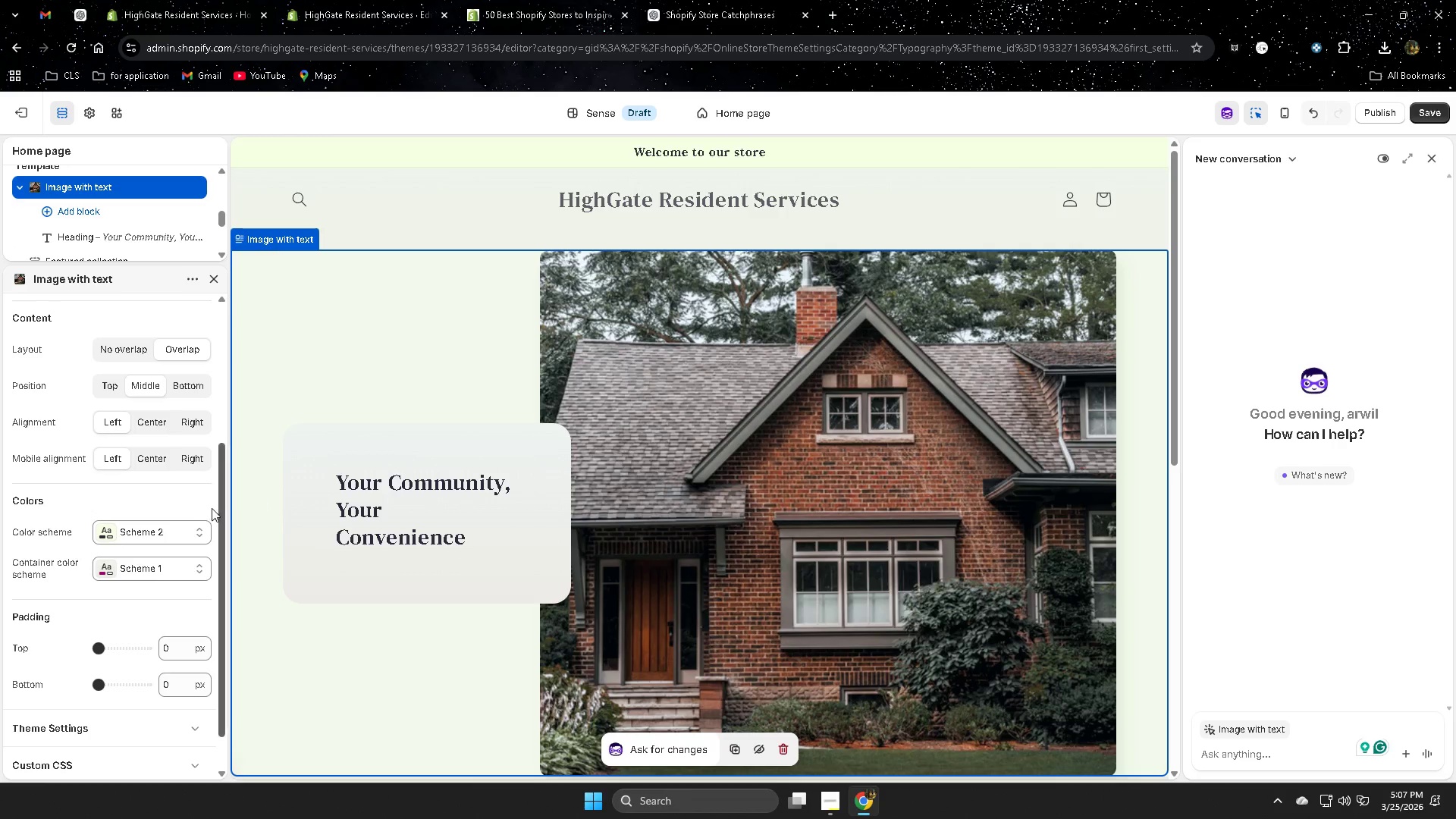 
scroll: coordinate [165, 526], scroll_direction: down, amount: 2.0
 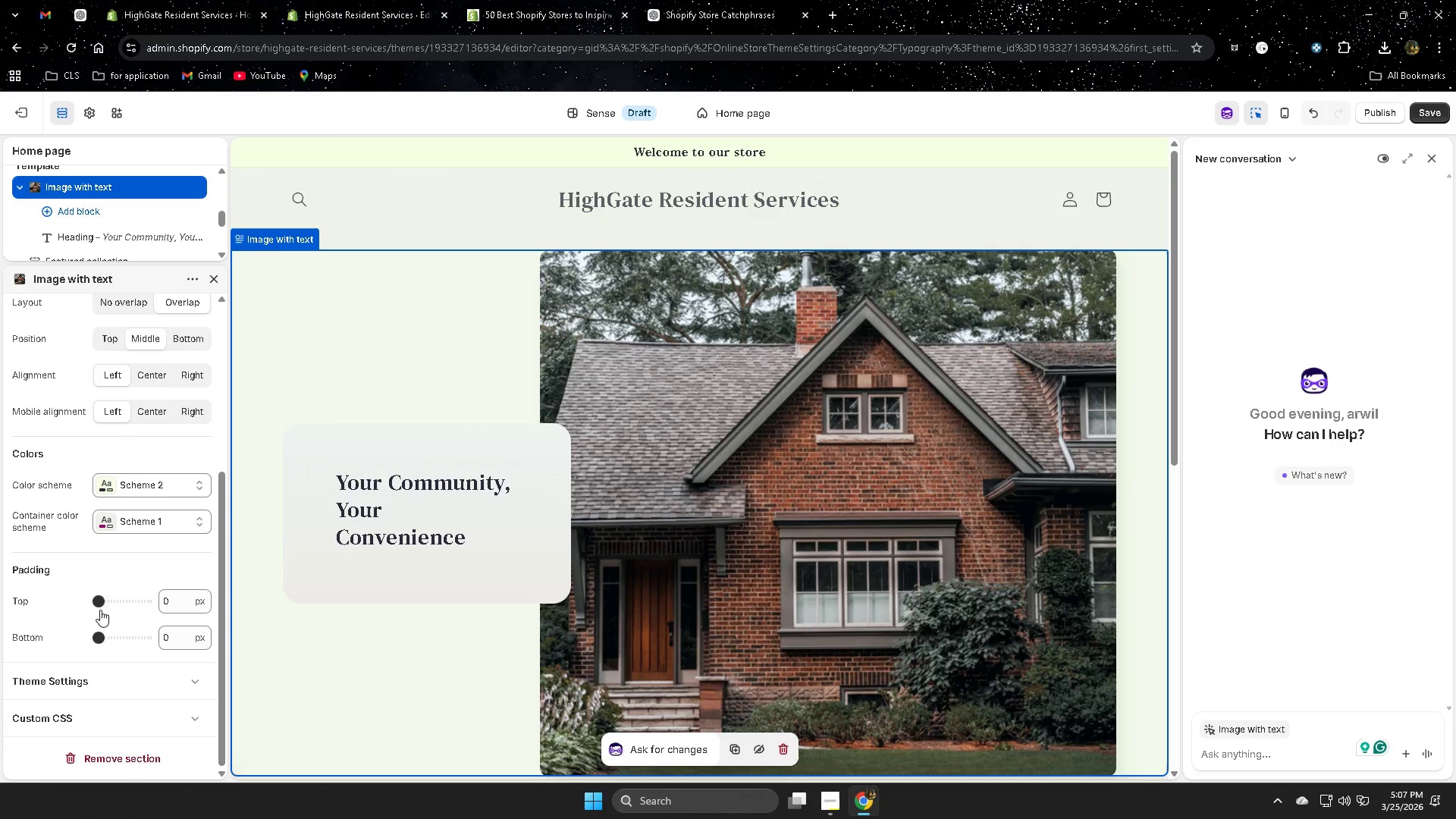 
left_click_drag(start_coordinate=[102, 605], to_coordinate=[150, 604])
 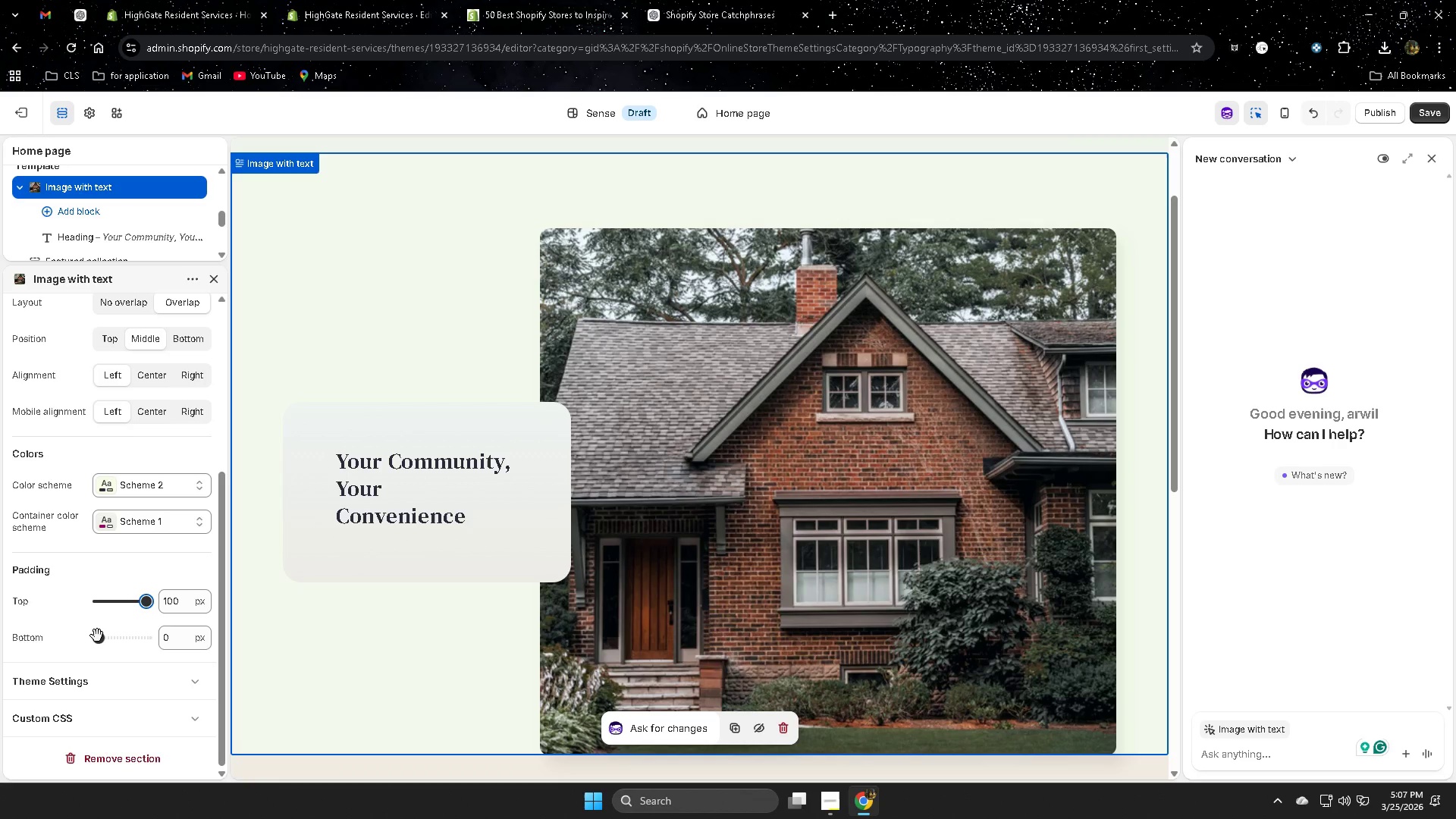 
left_click_drag(start_coordinate=[103, 636], to_coordinate=[178, 642])
 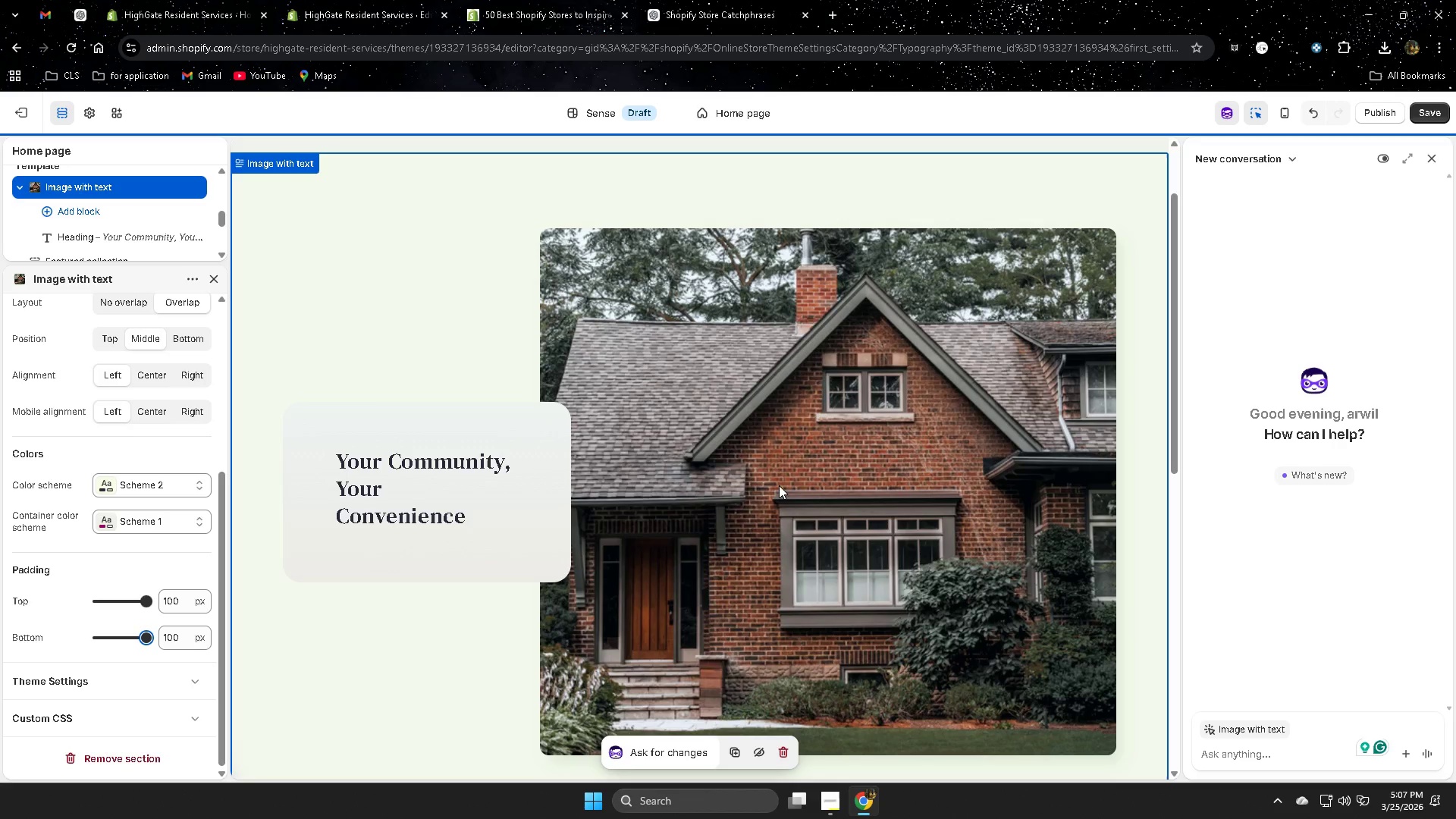 
scroll: coordinate [932, 502], scroll_direction: up, amount: 4.0
 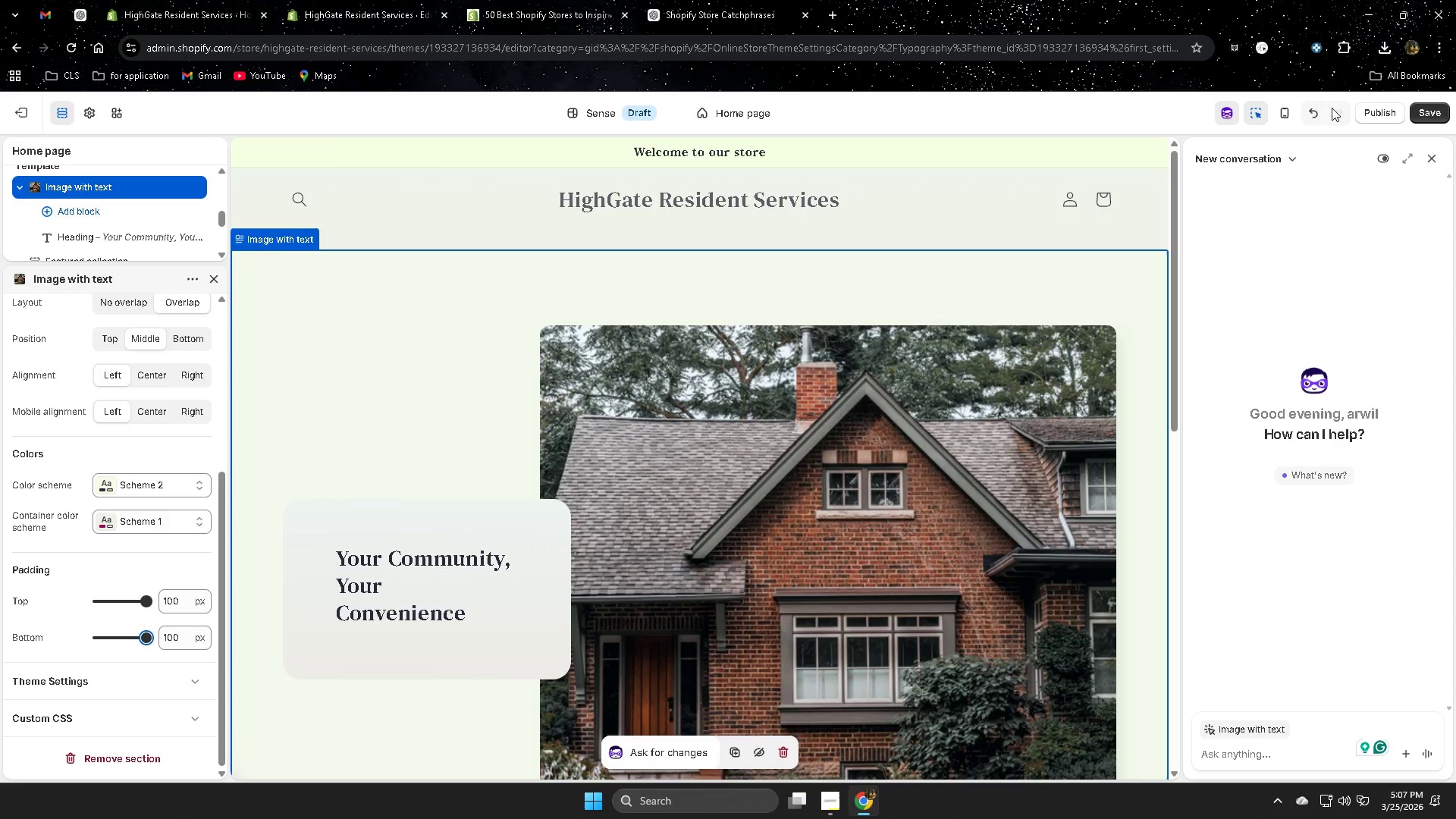 
left_click([1288, 113])
 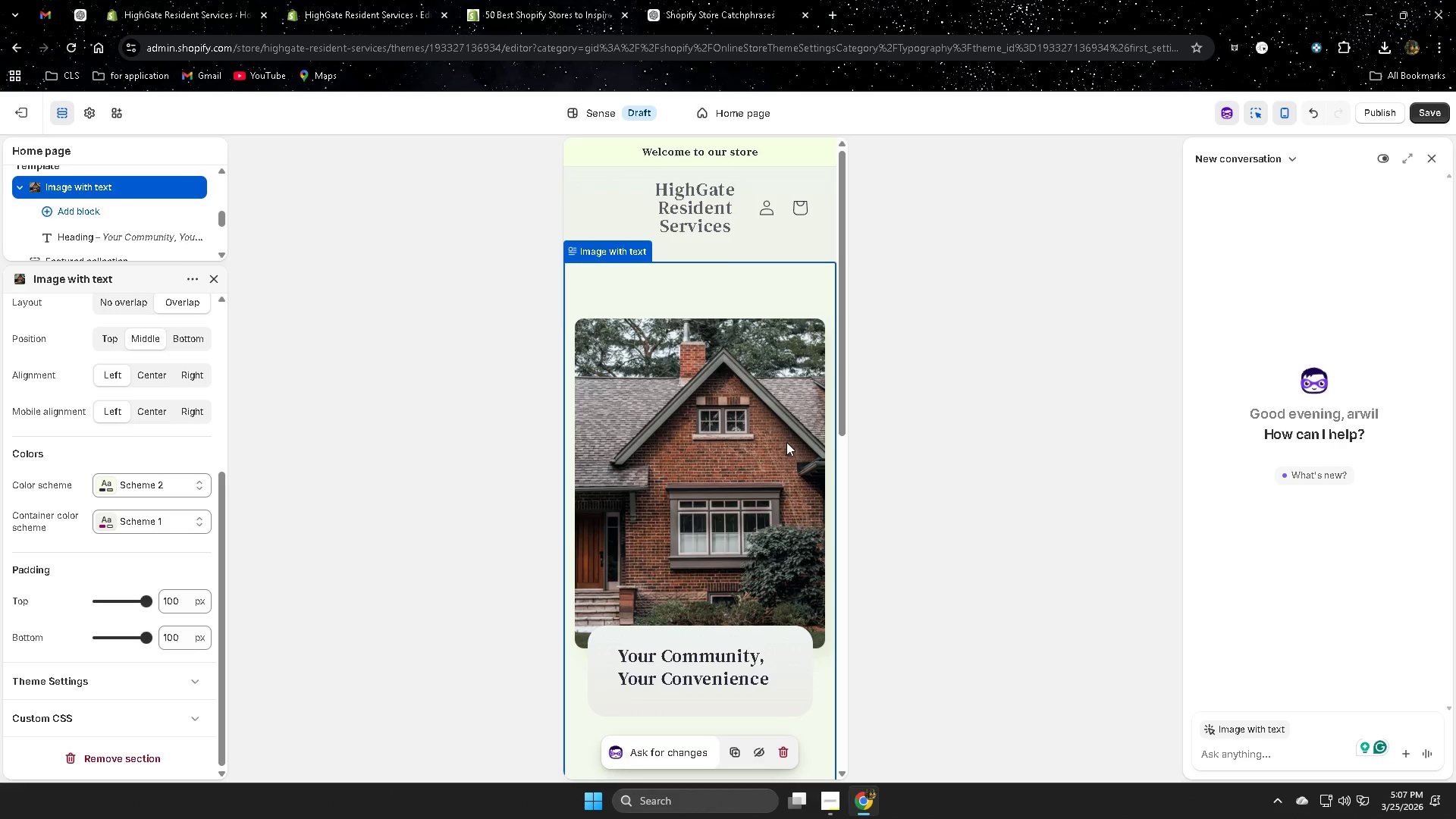 
scroll: coordinate [783, 437], scroll_direction: up, amount: 1.0
 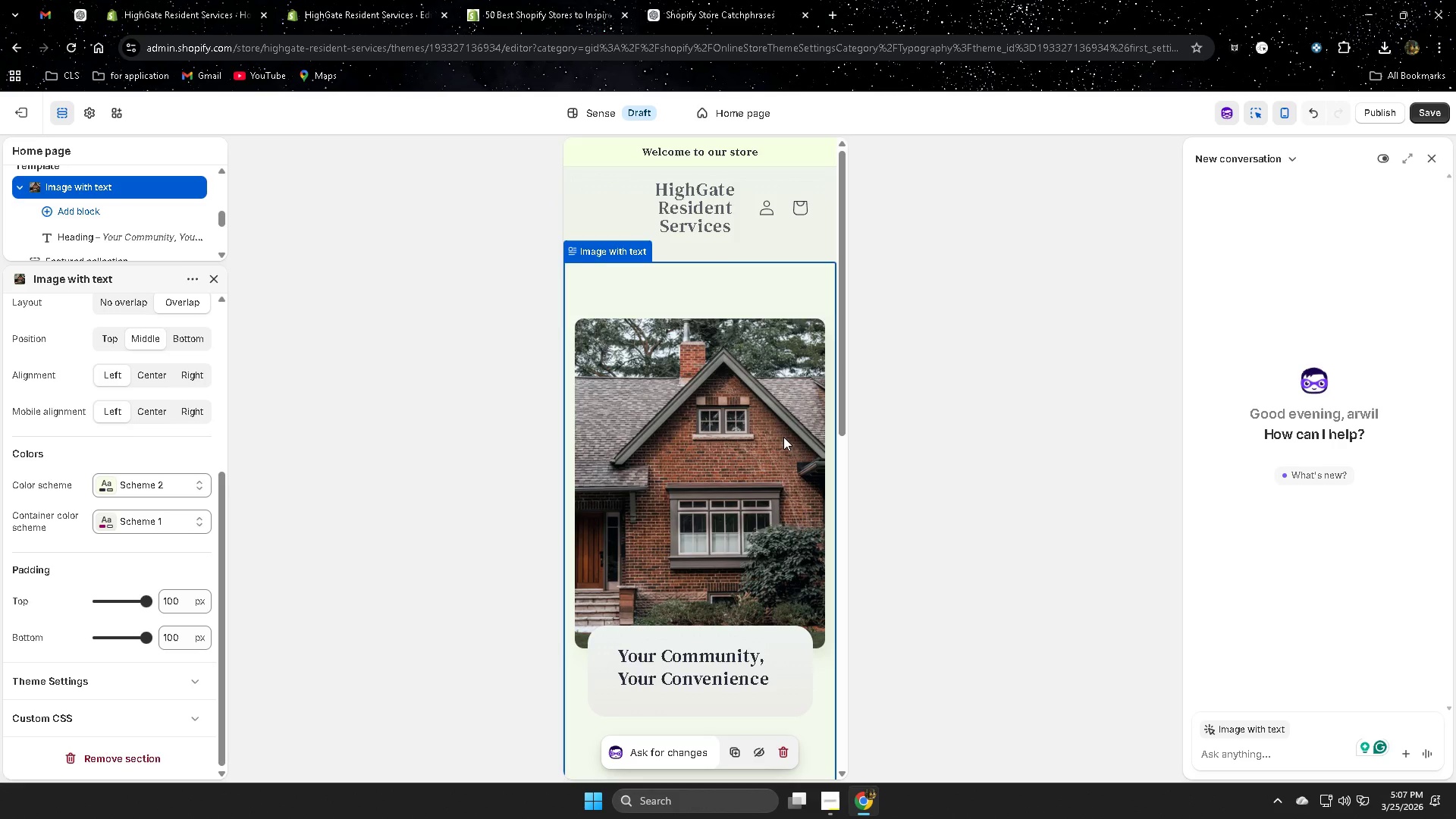 
scroll: coordinate [783, 437], scroll_direction: down, amount: 3.0
 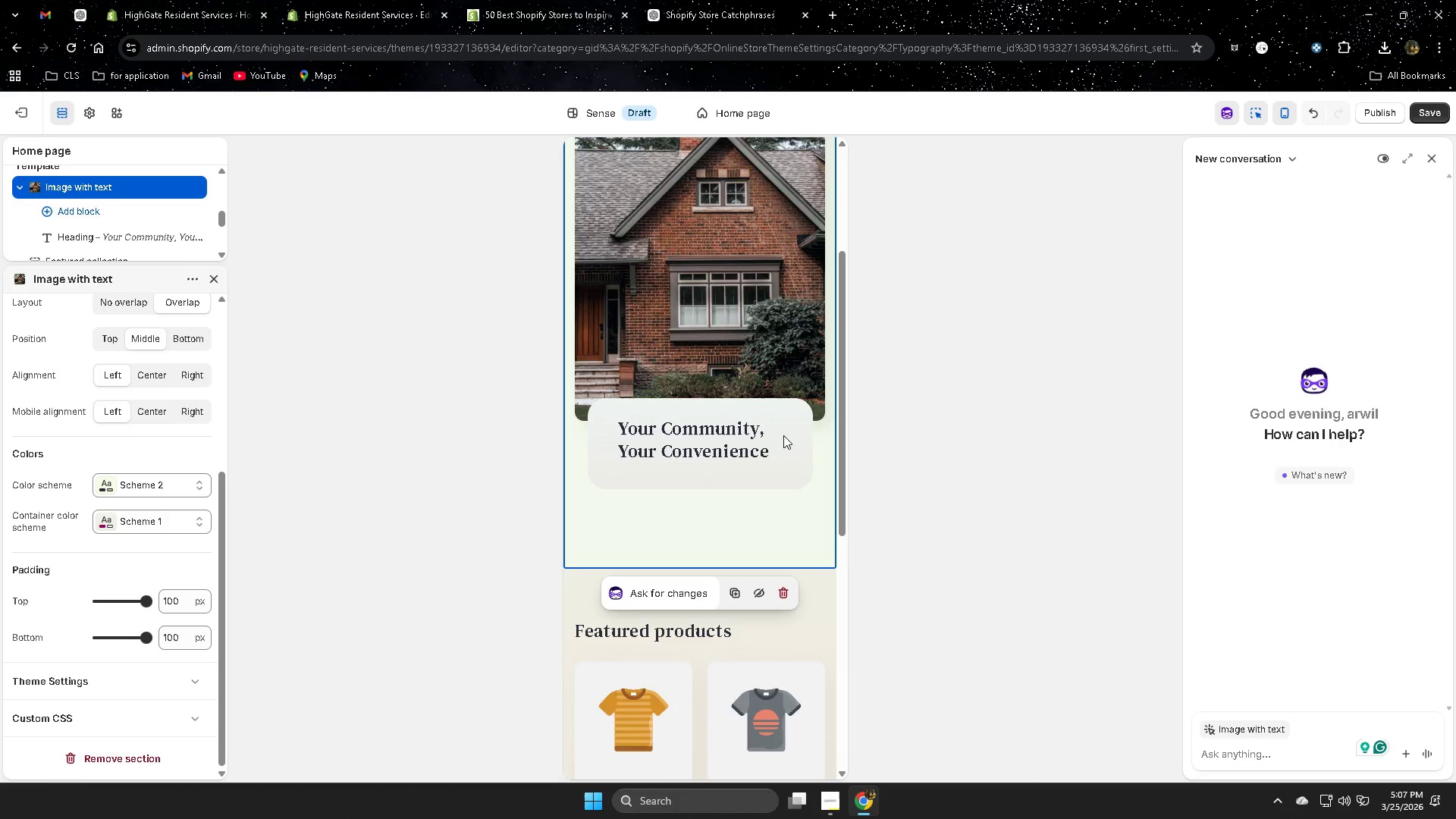 
scroll: coordinate [783, 435], scroll_direction: none, amount: 0.0
 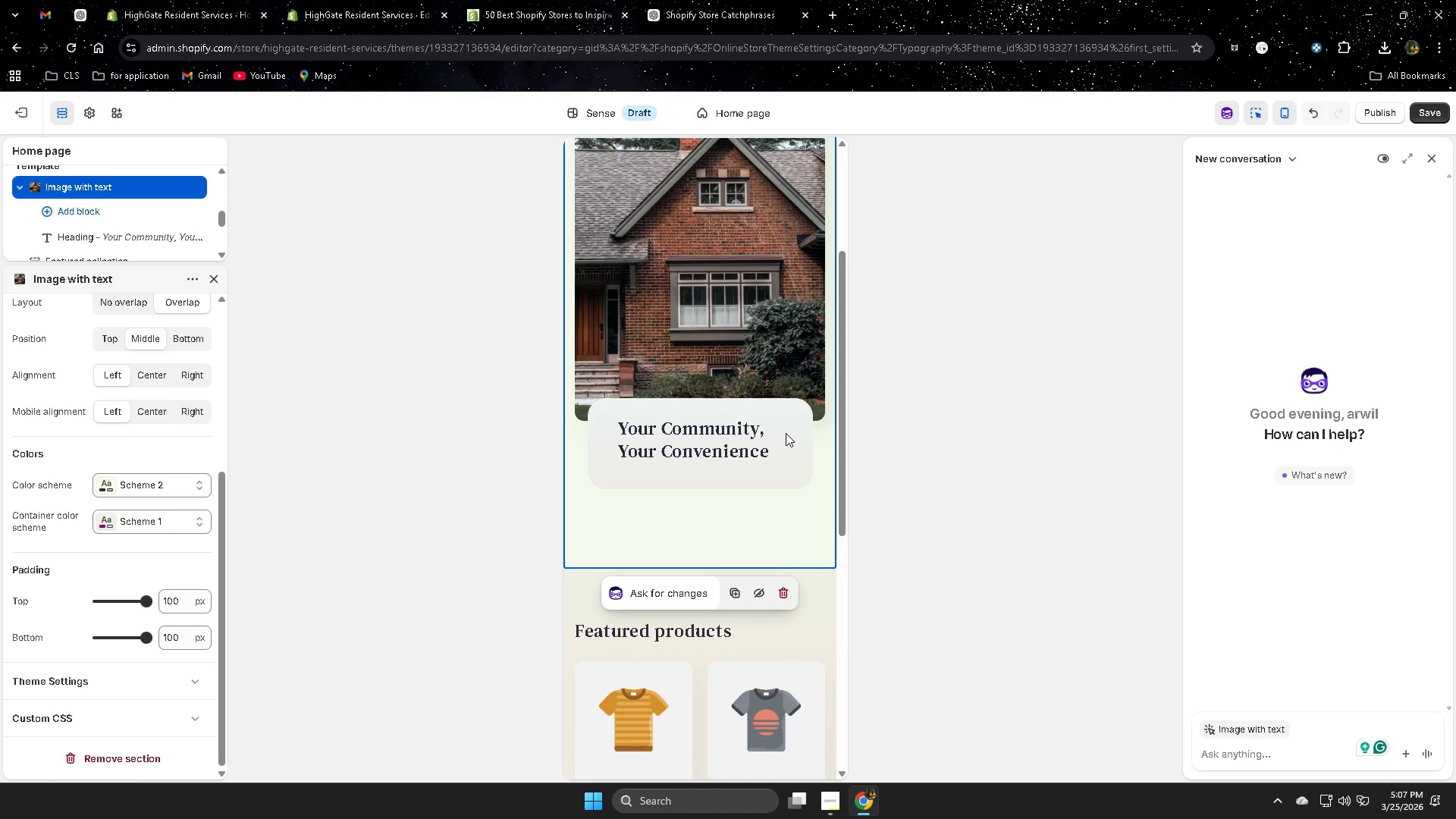 
scroll: coordinate [786, 433], scroll_direction: up, amount: 3.0
 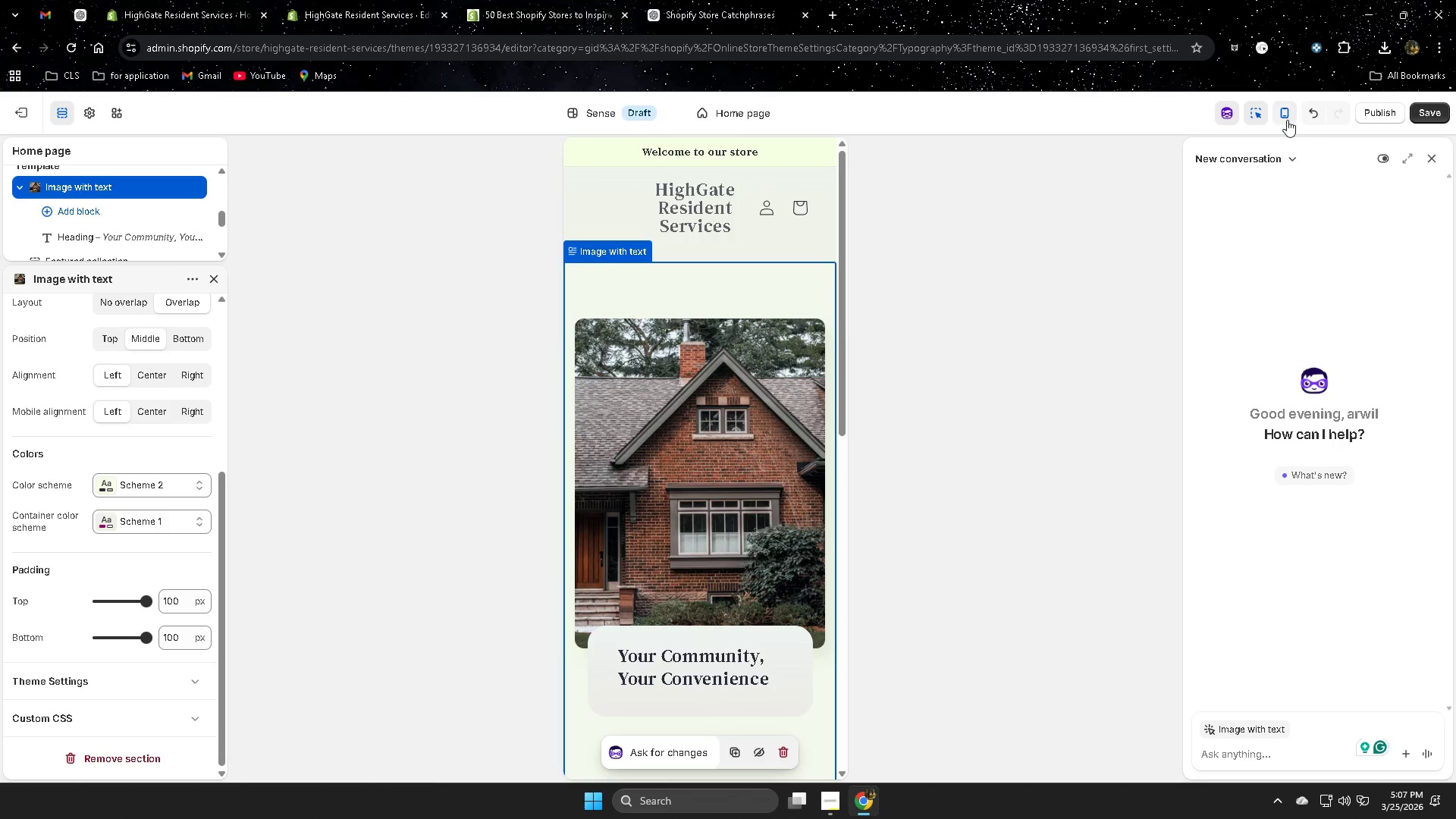 
left_click([1285, 120])
 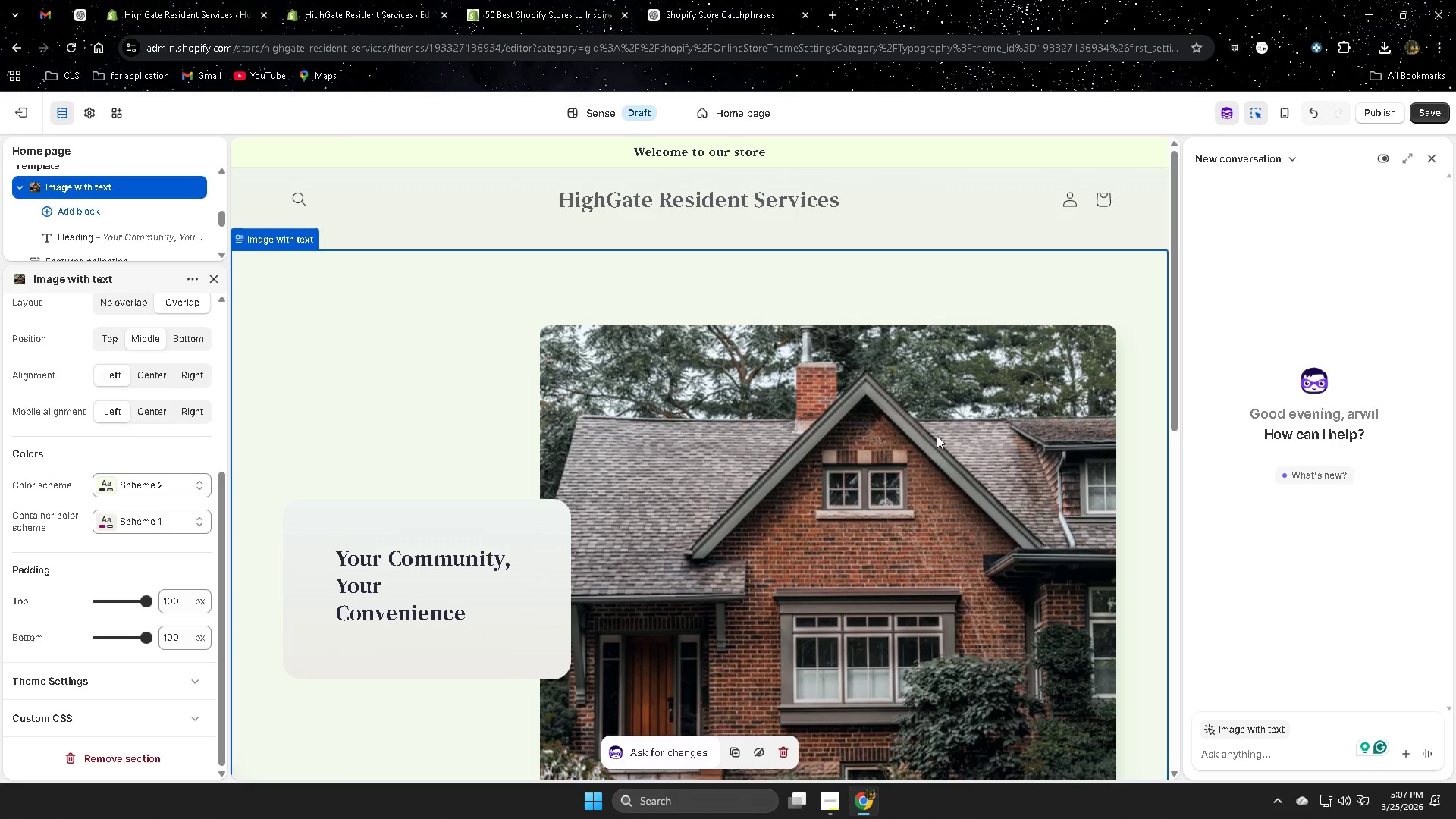 
scroll: coordinate [928, 466], scroll_direction: down, amount: 1.0
 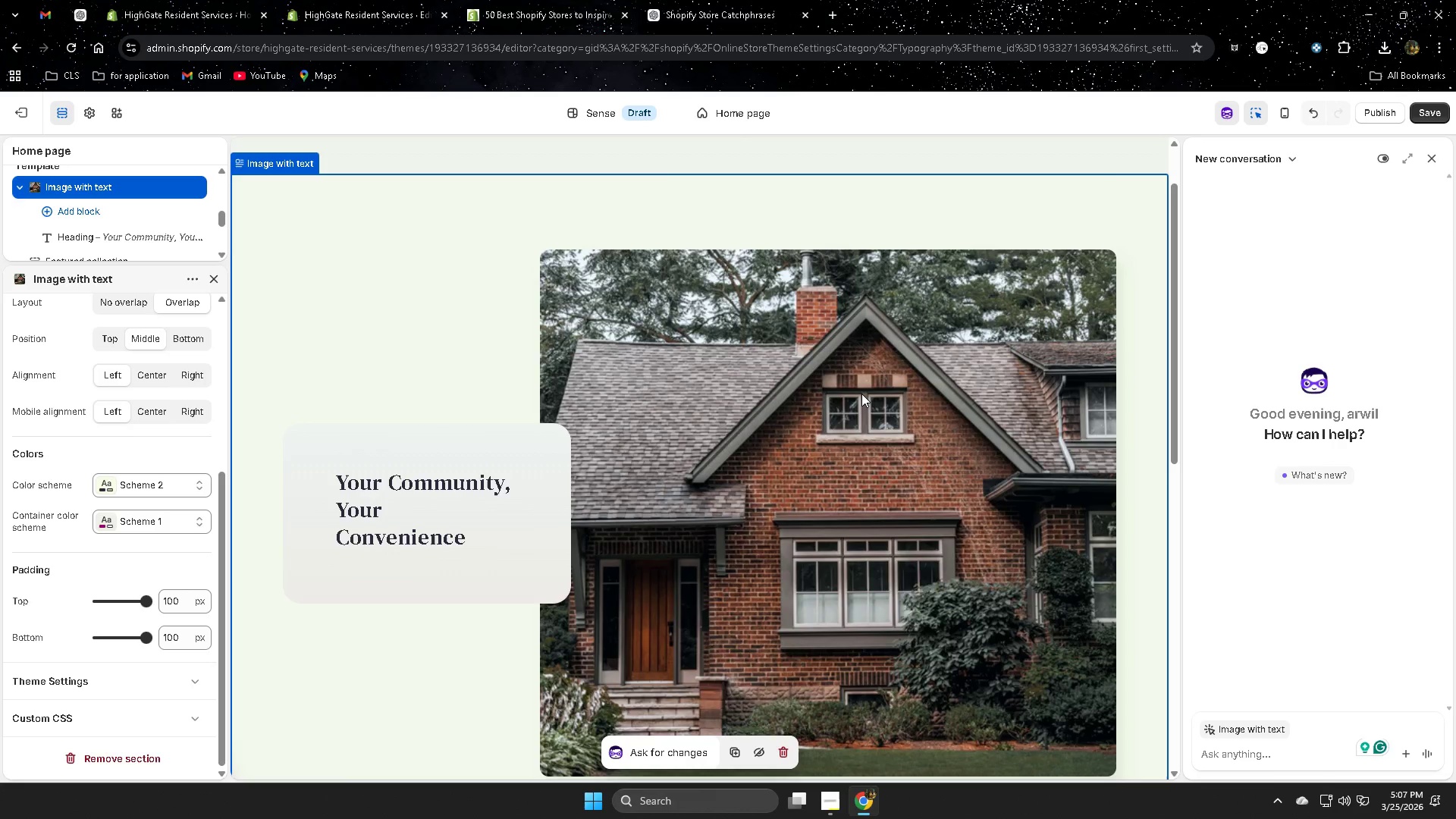 
scroll: coordinate [827, 416], scroll_direction: up, amount: 2.0
 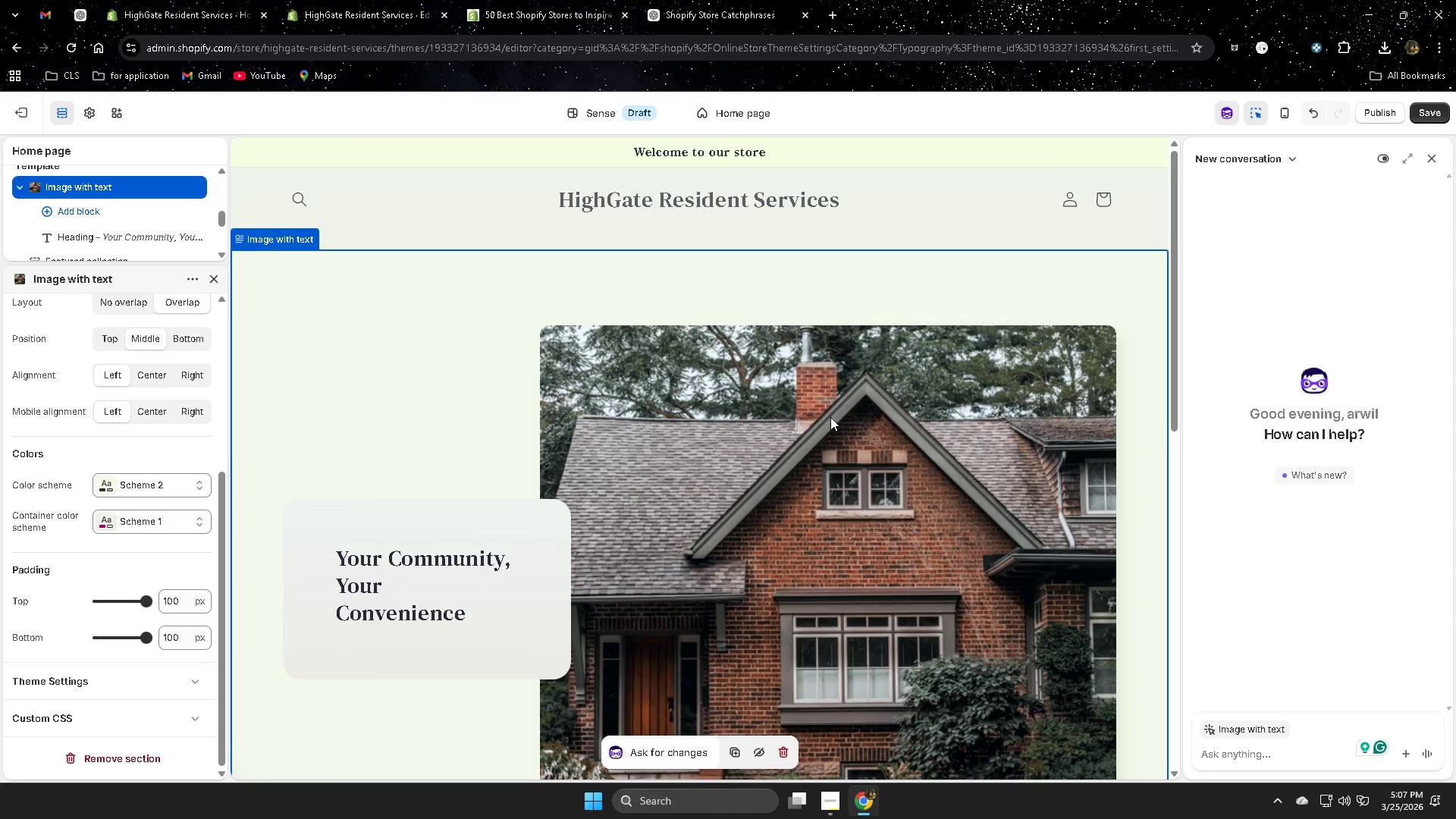 
scroll: coordinate [987, 459], scroll_direction: down, amount: 3.0
 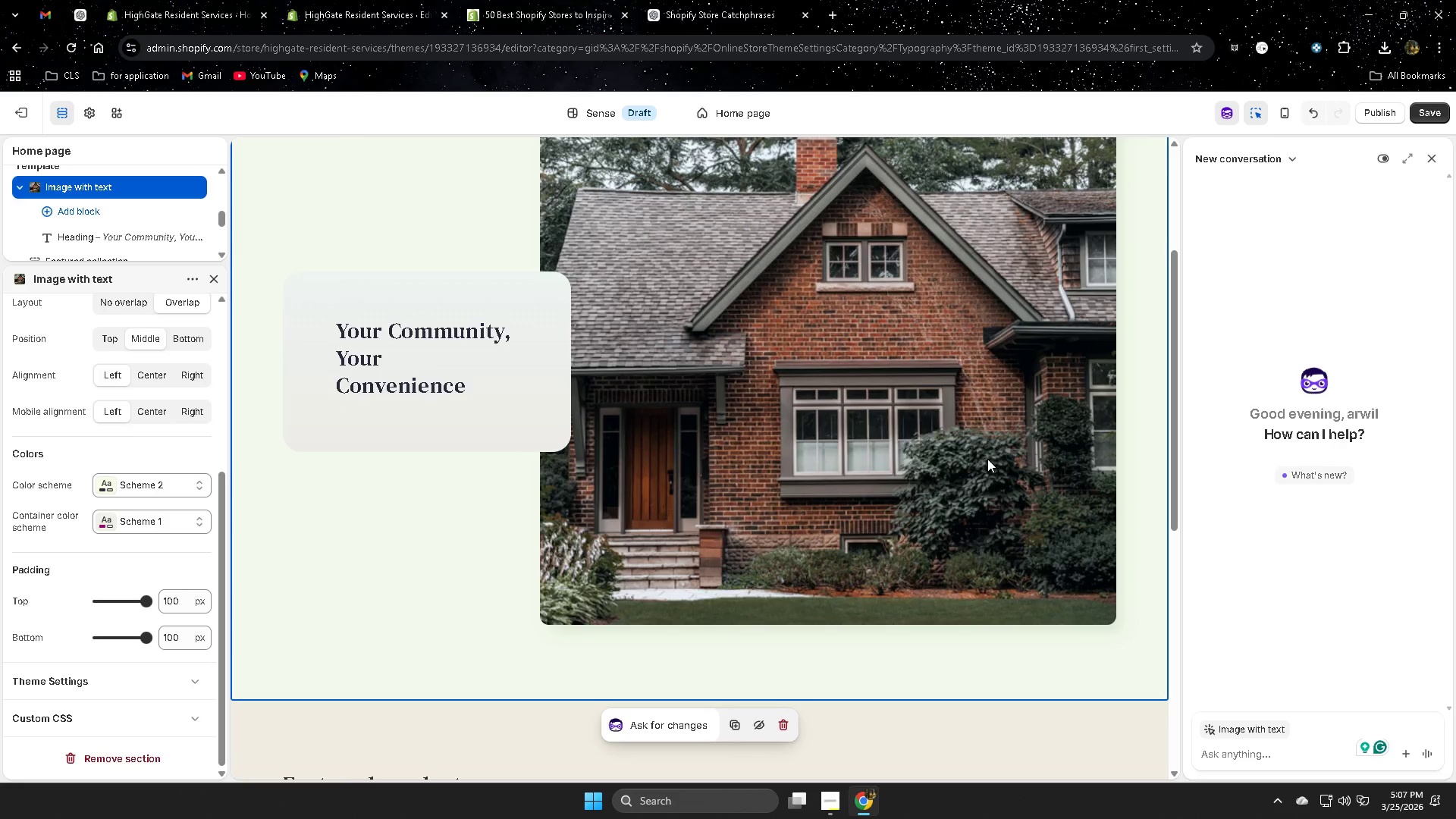 
scroll: coordinate [987, 459], scroll_direction: up, amount: 1.0
 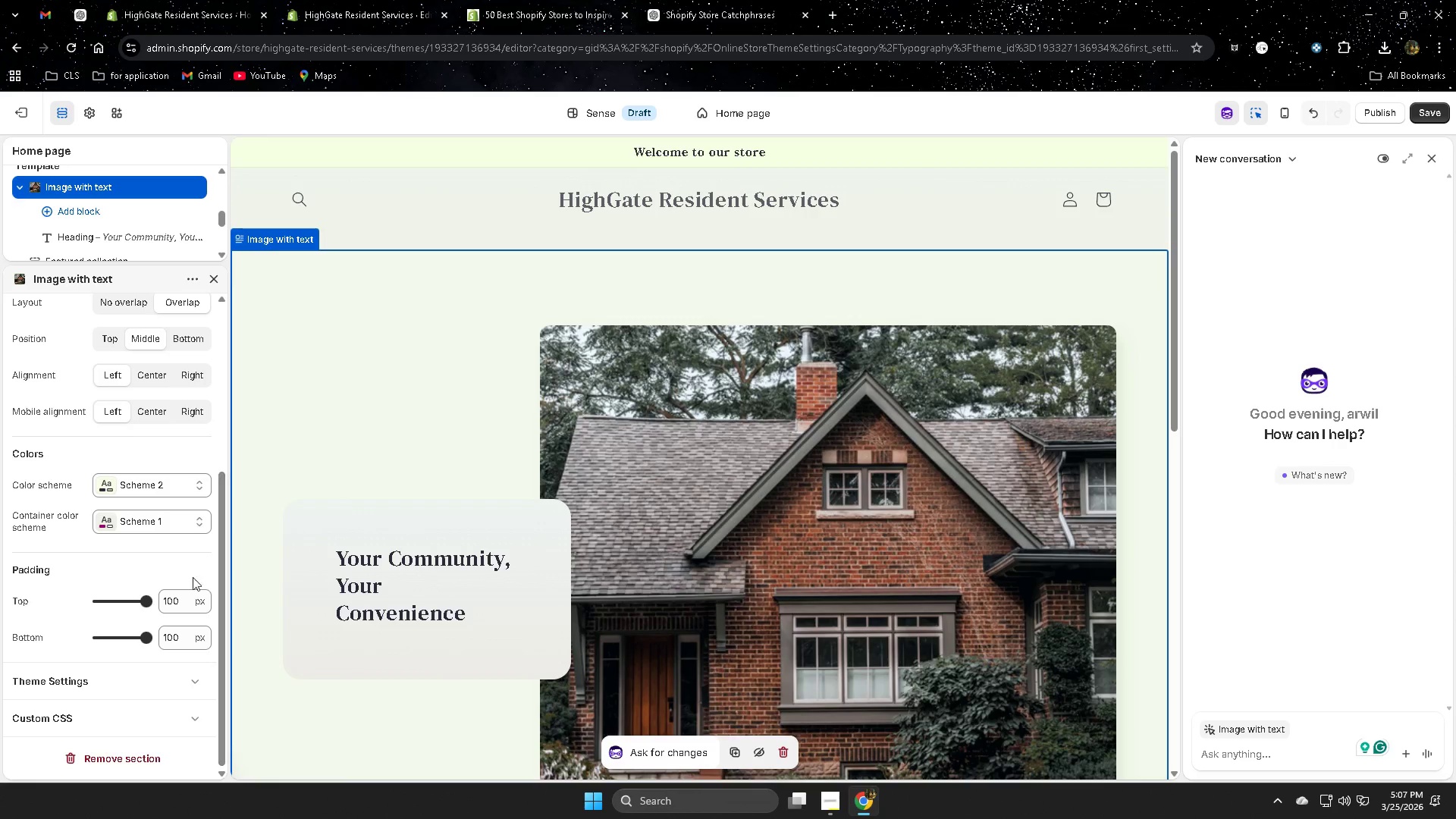 
left_click([93, 604])
 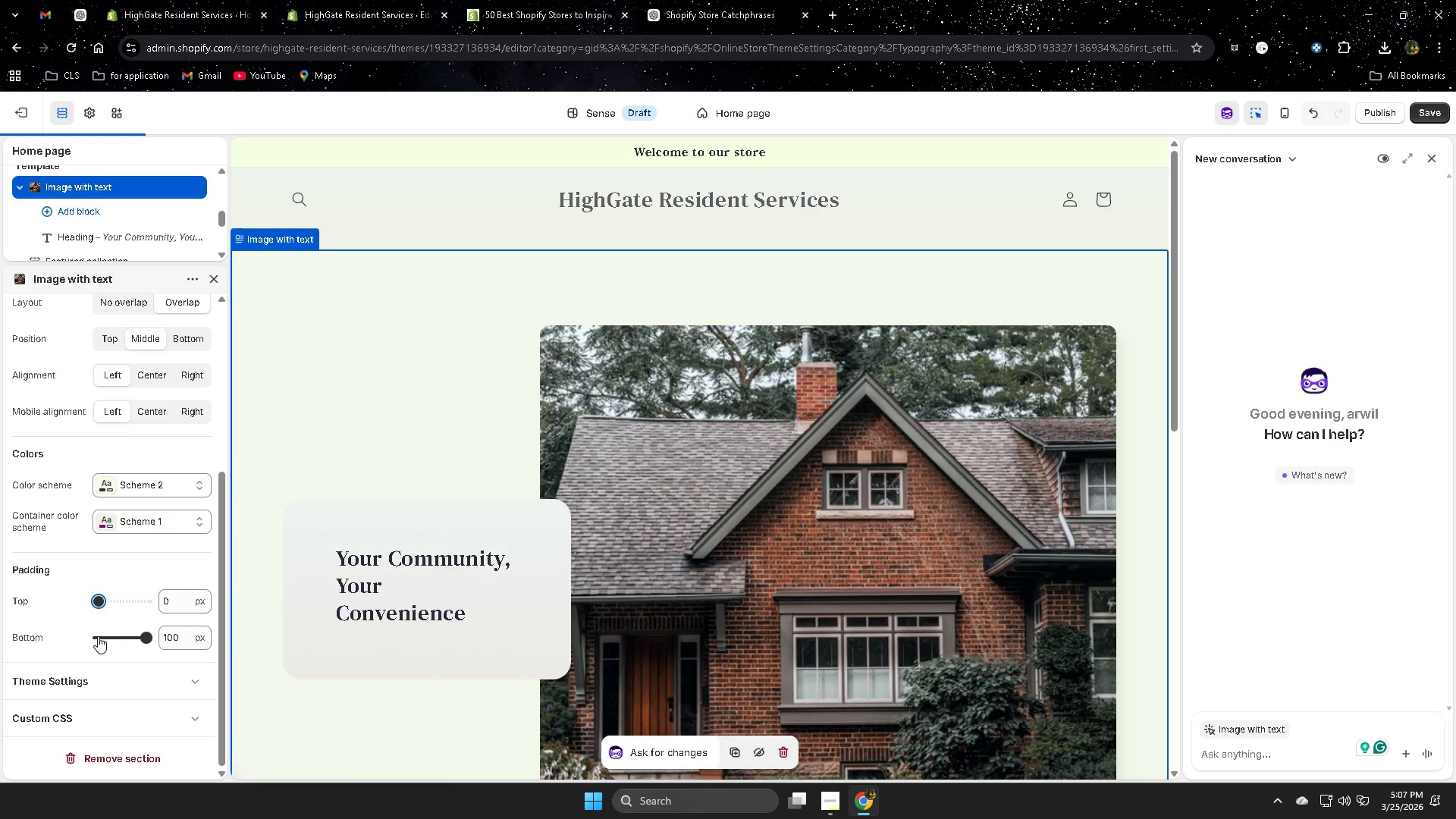 
left_click([96, 636])
 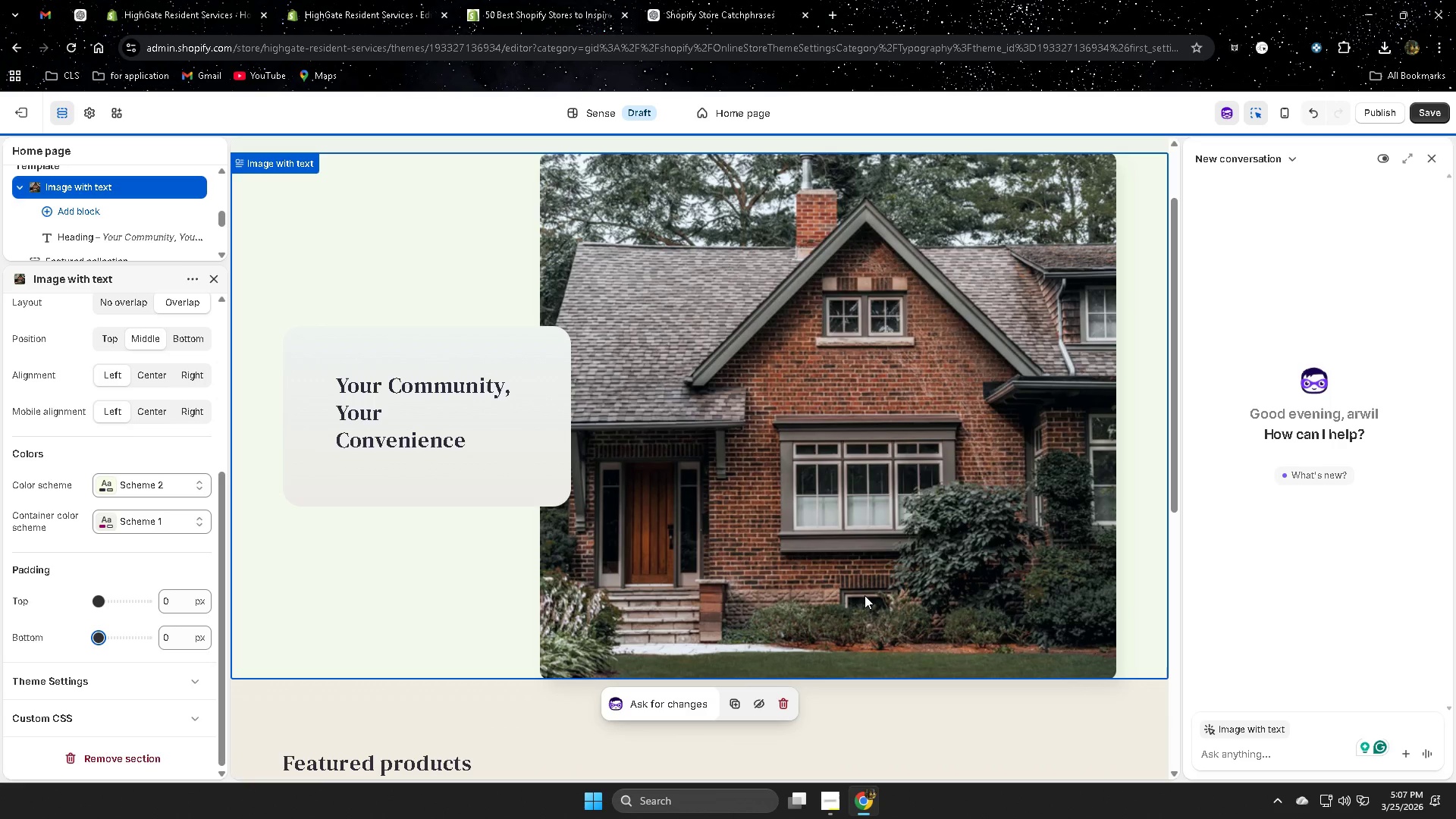 
scroll: coordinate [864, 588], scroll_direction: none, amount: 0.0
 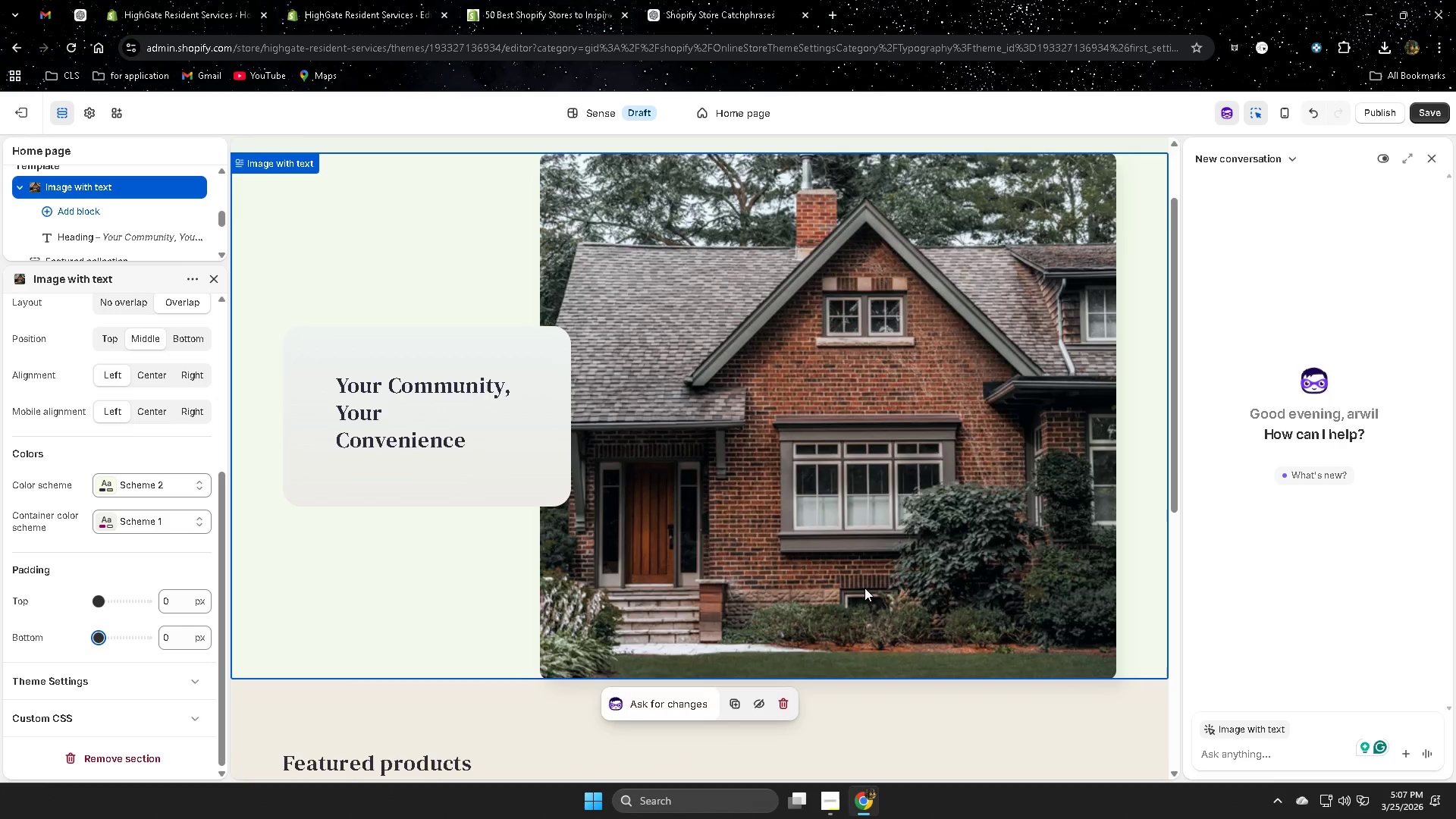 
scroll: coordinate [864, 587], scroll_direction: up, amount: 2.0
 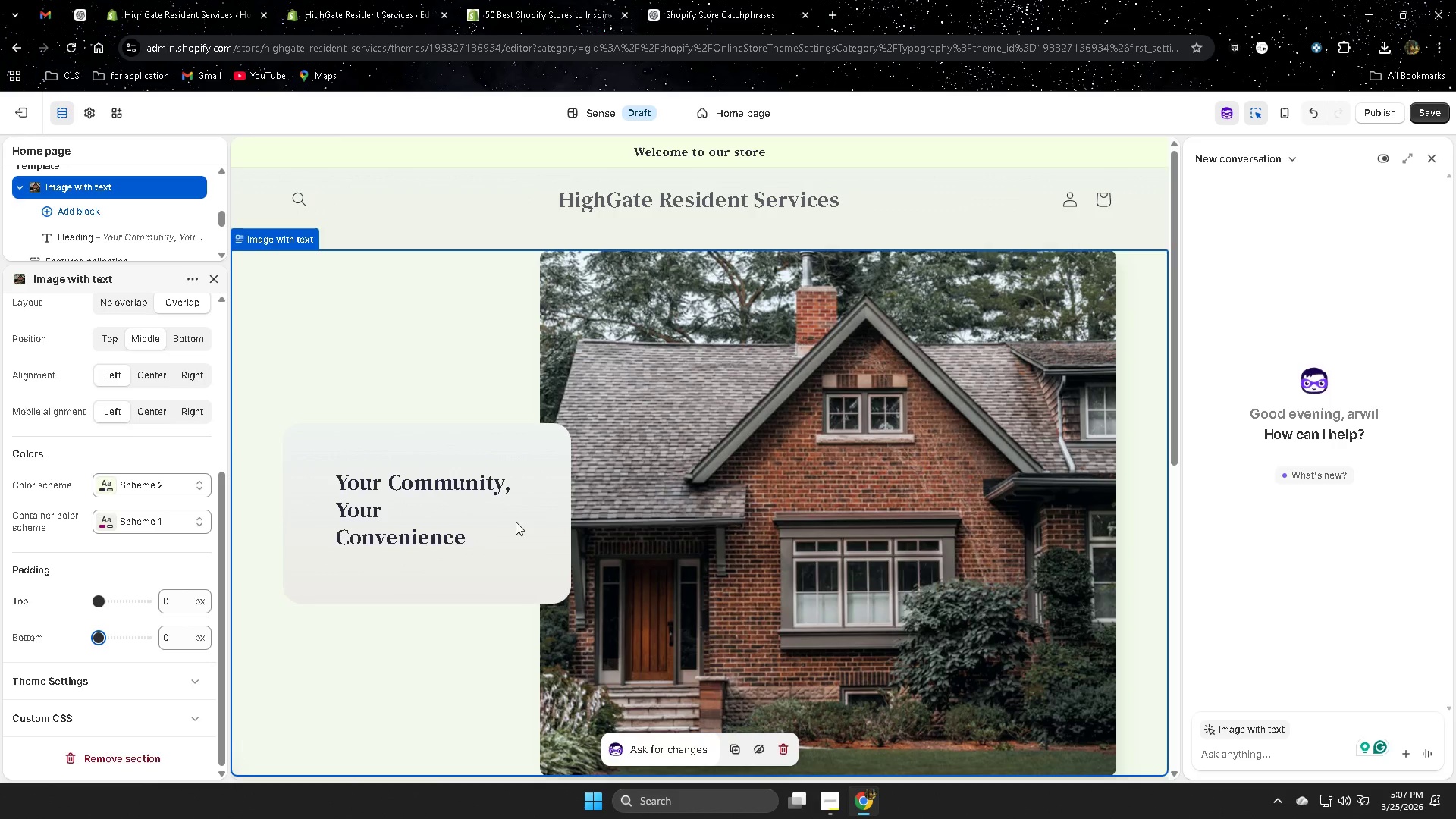 
left_click([521, 514])
 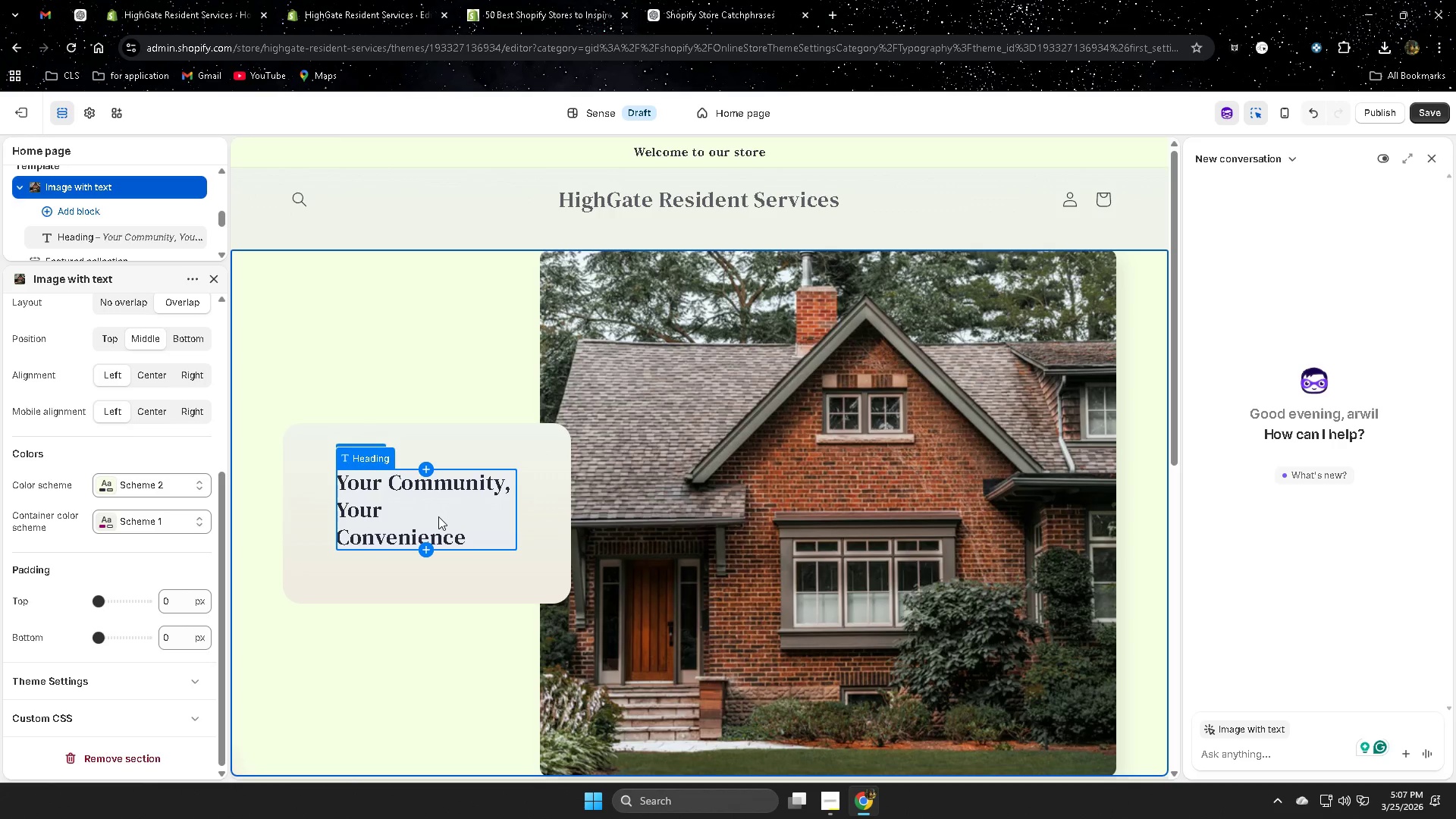 
left_click([544, 463])
 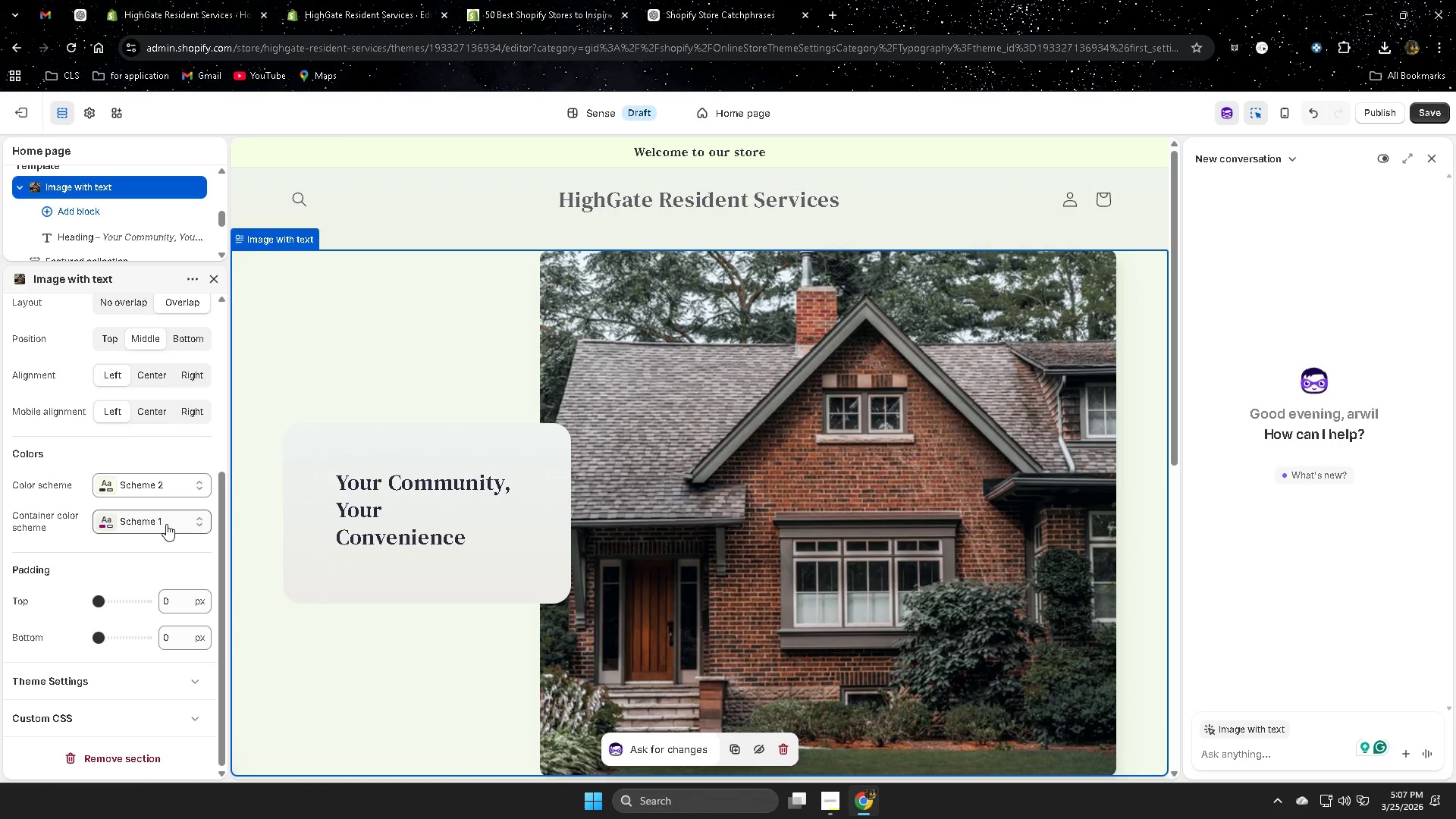 
left_click([168, 522])
 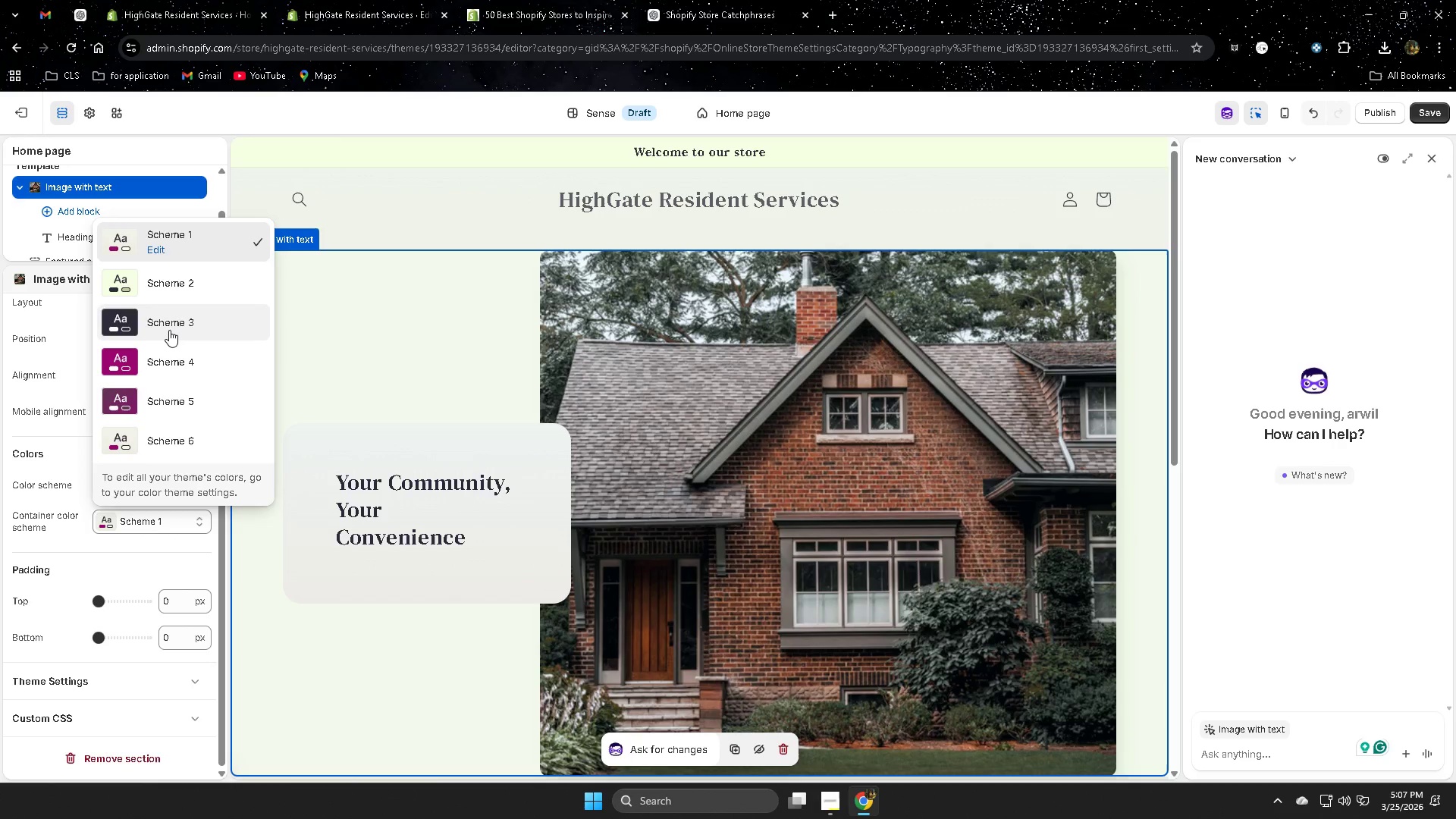 
left_click([169, 327])
 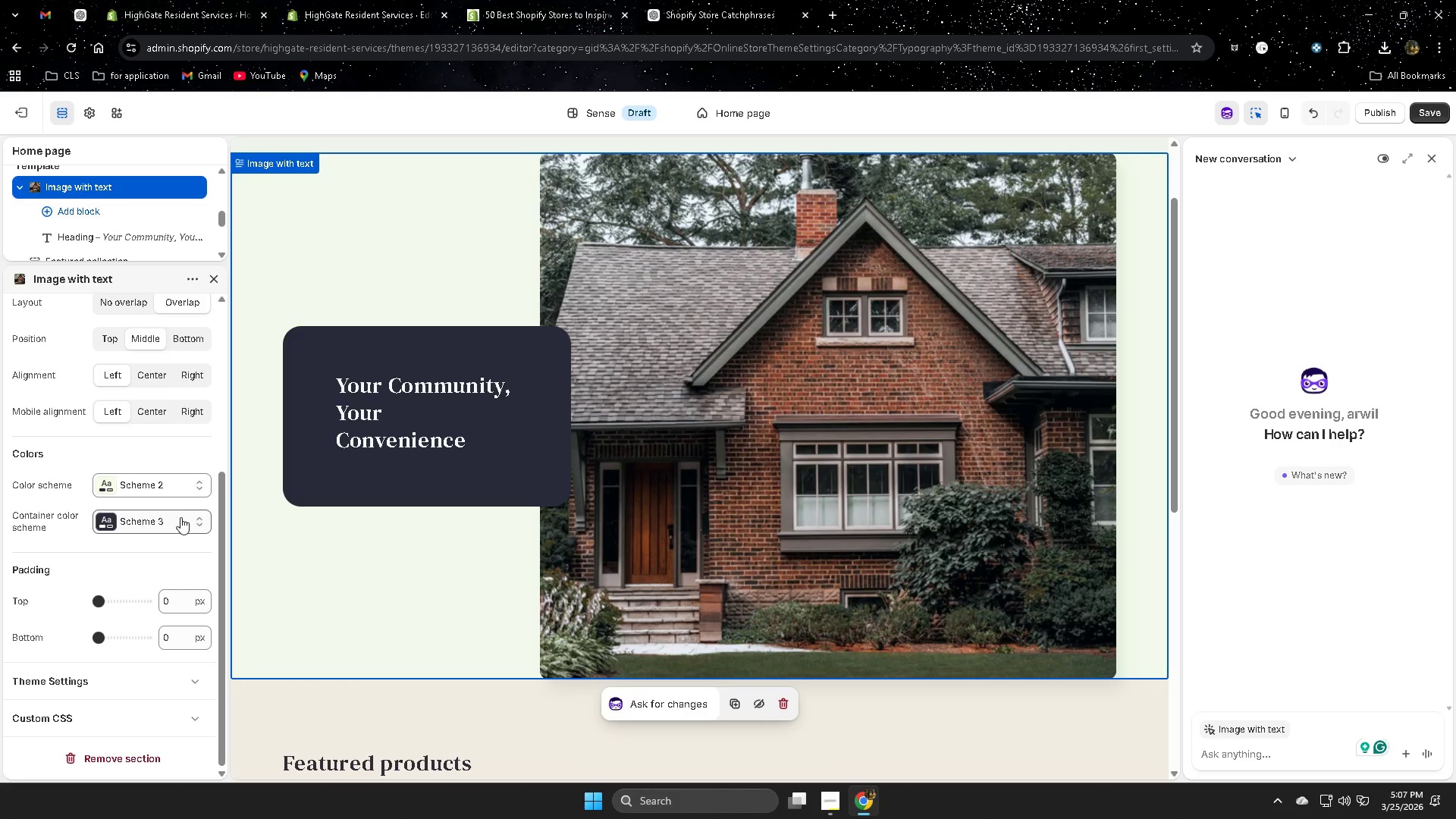 
left_click([180, 517])
 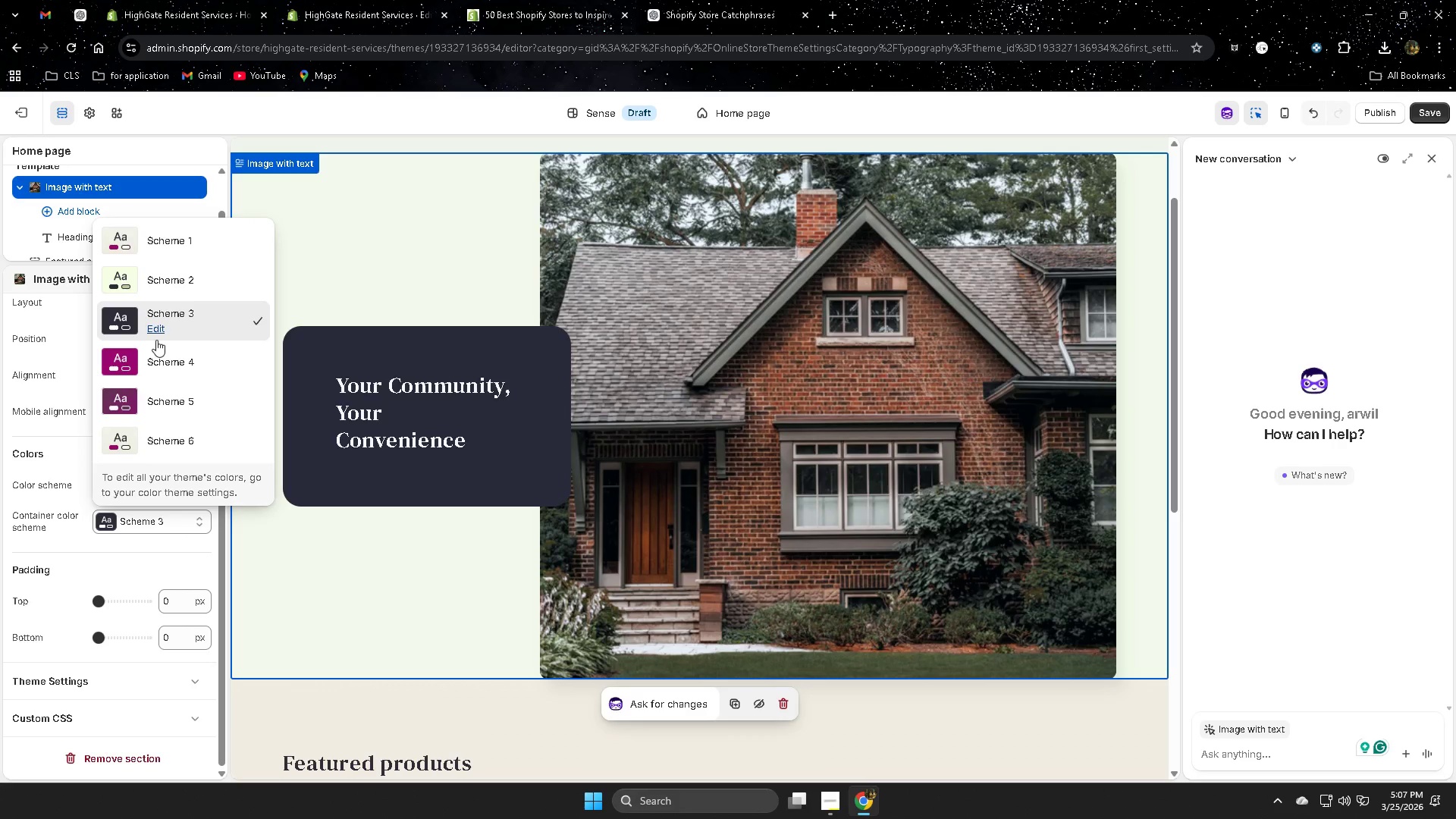 
left_click([174, 246])
 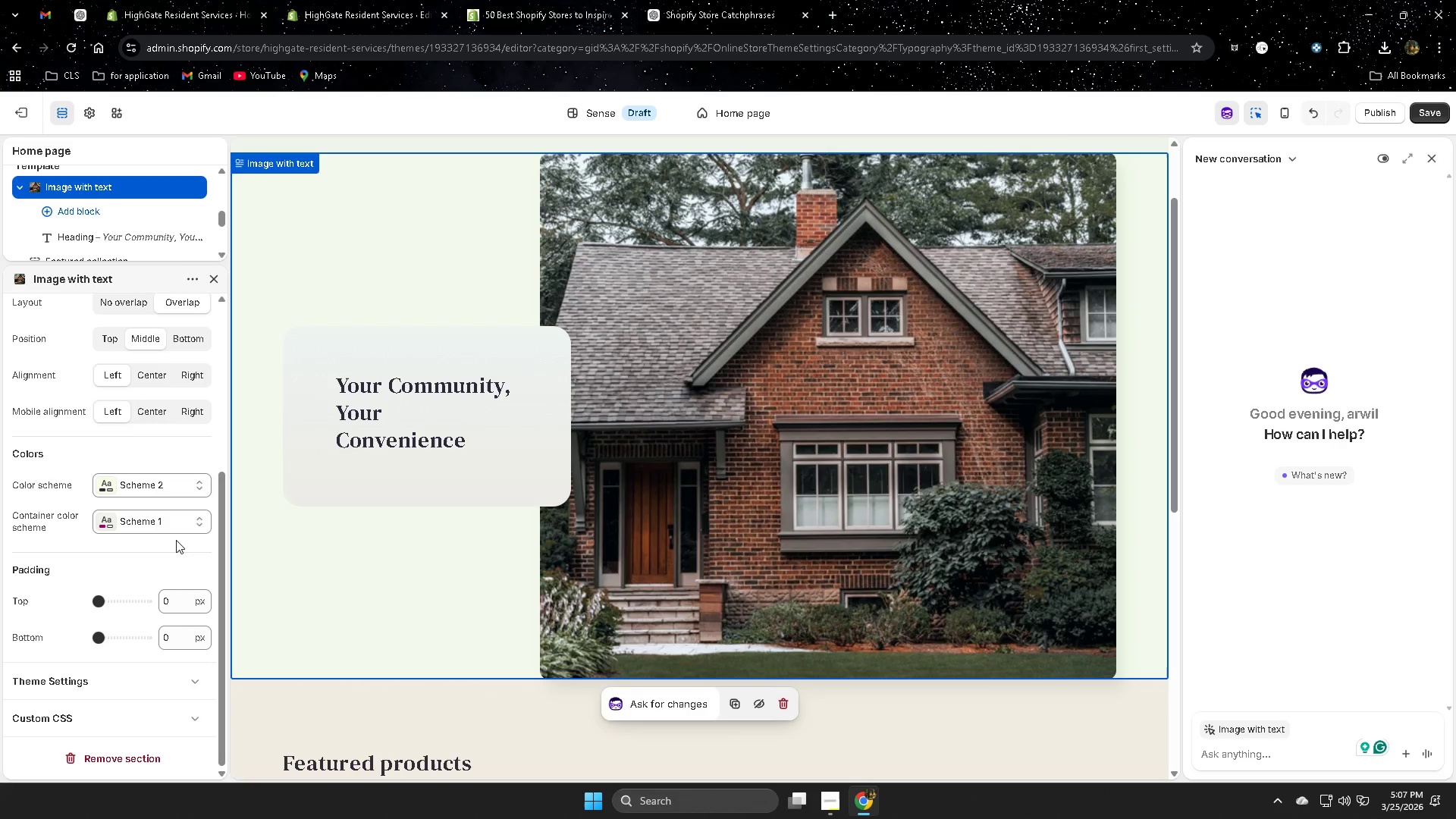 
left_click([173, 529])
 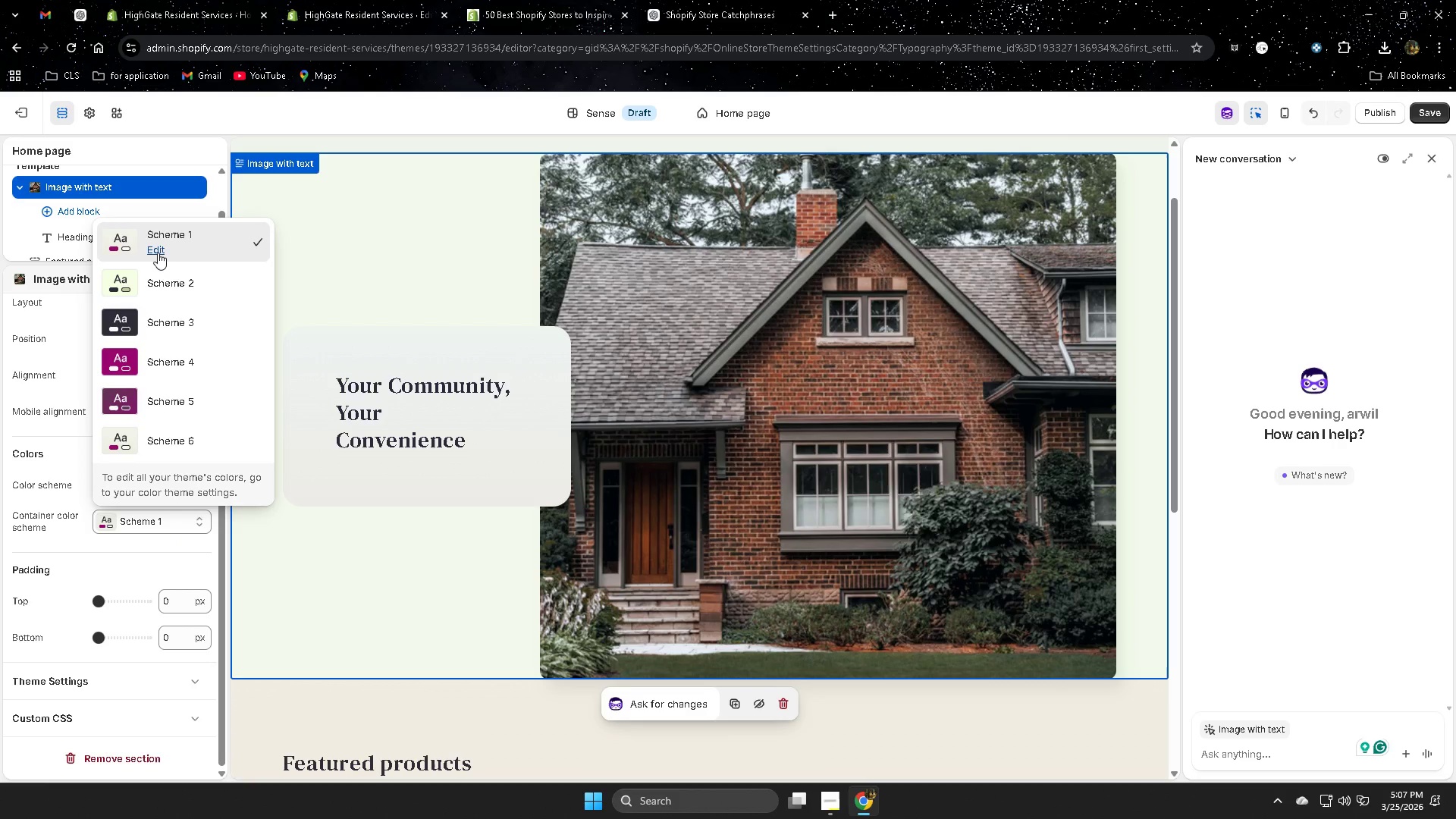 
left_click([158, 253])
 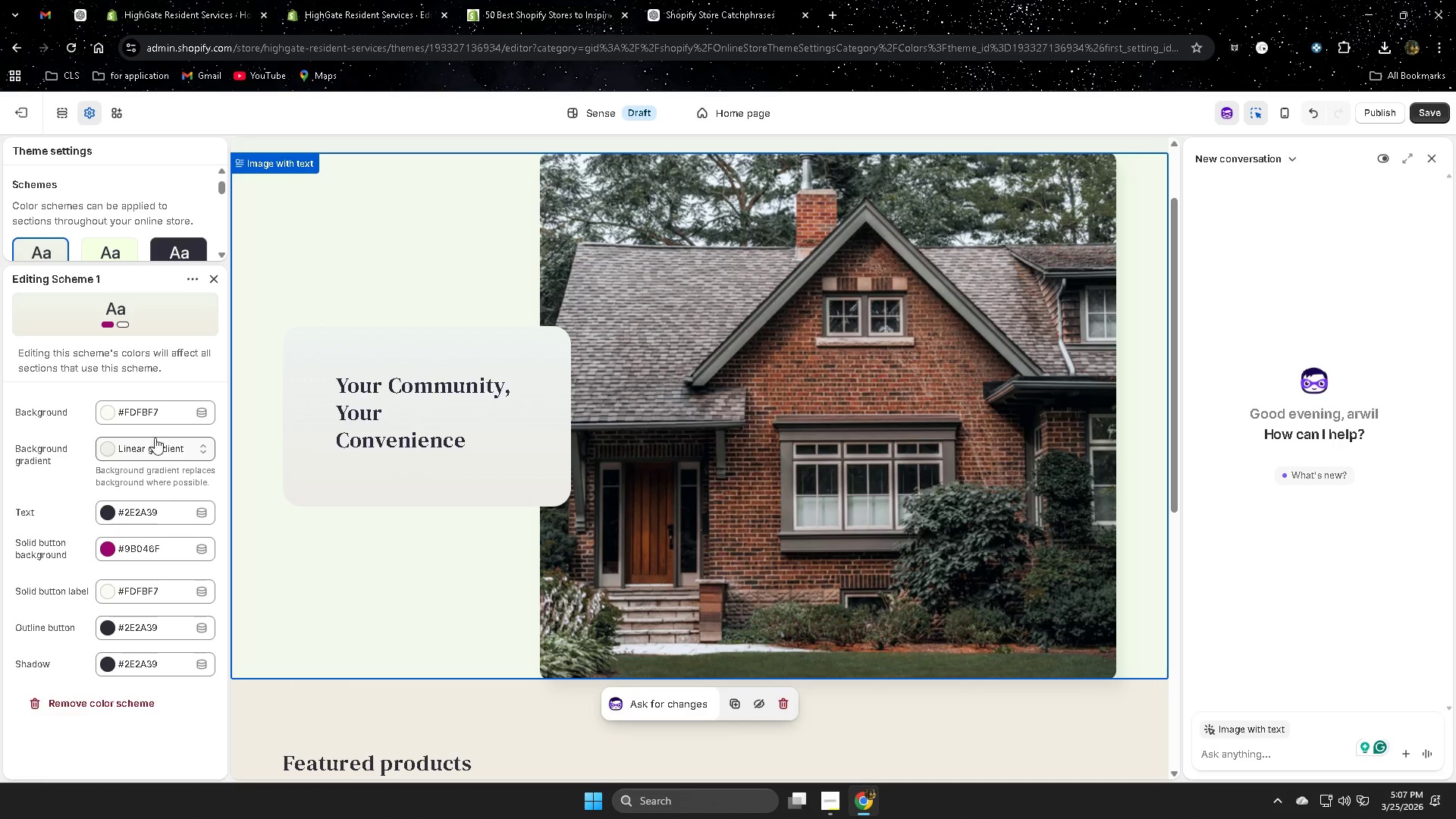 
left_click([168, 414])
 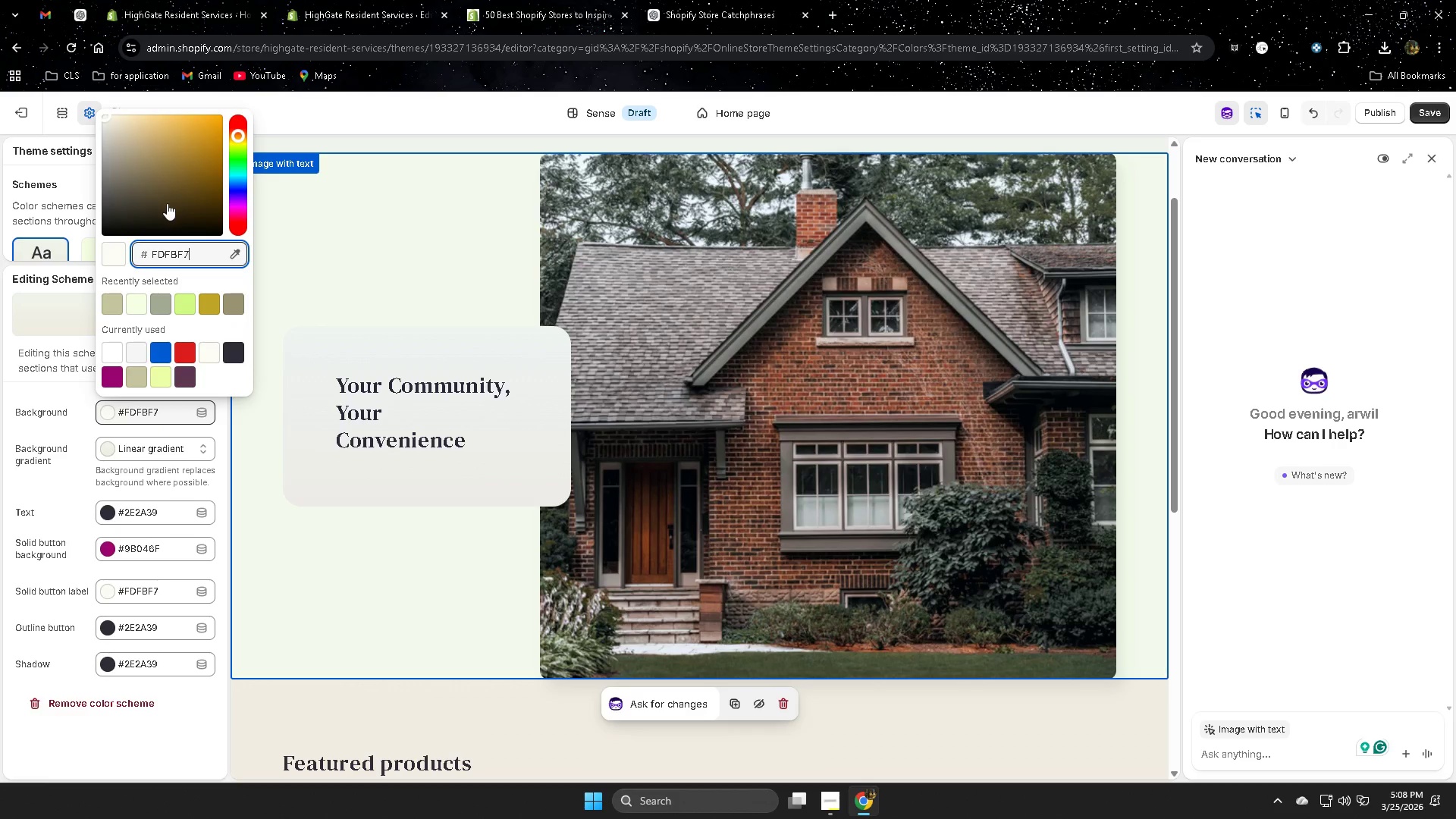 
left_click([143, 191])
 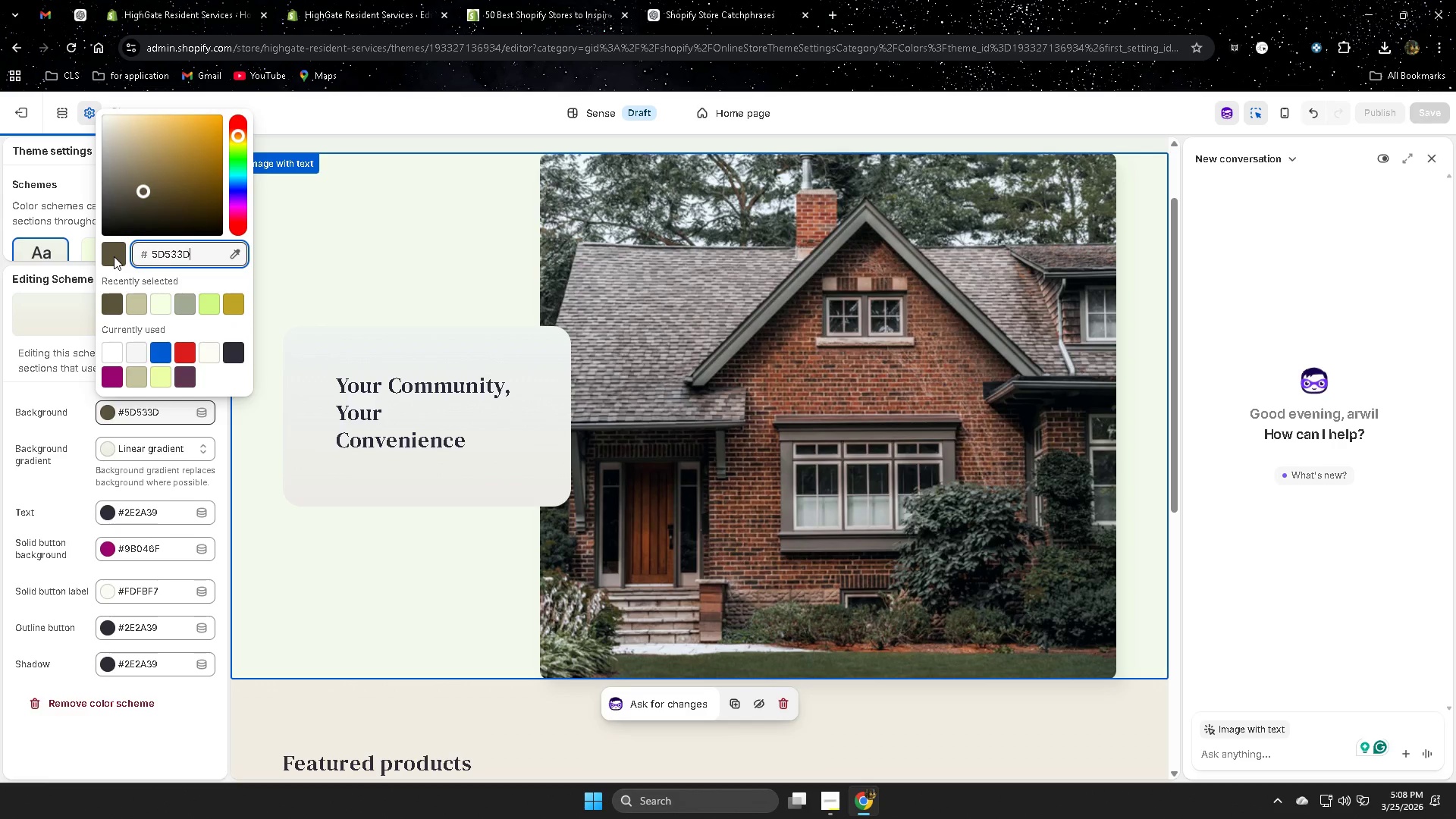 
left_click([114, 256])
 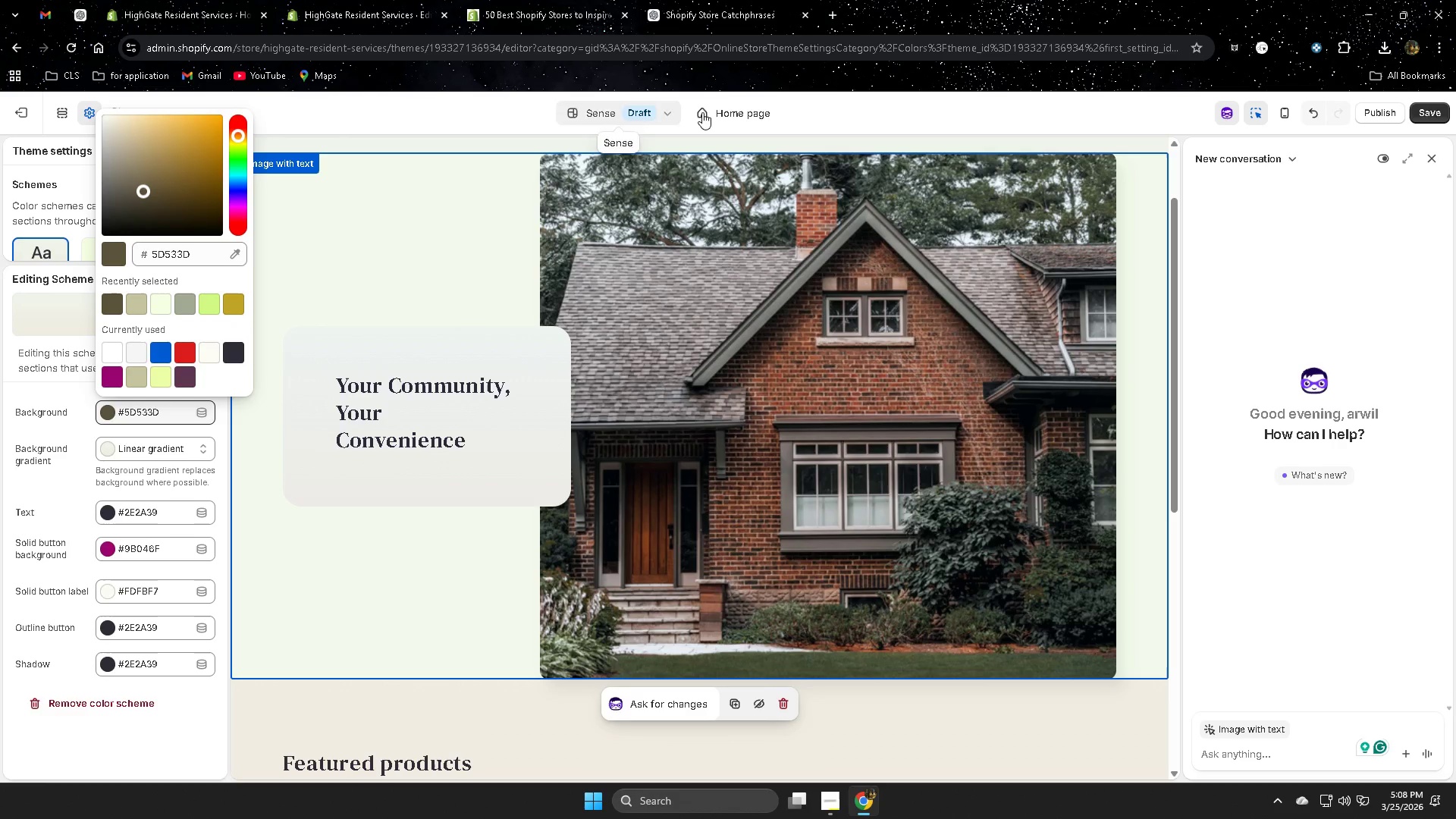 
left_click([903, 102])
 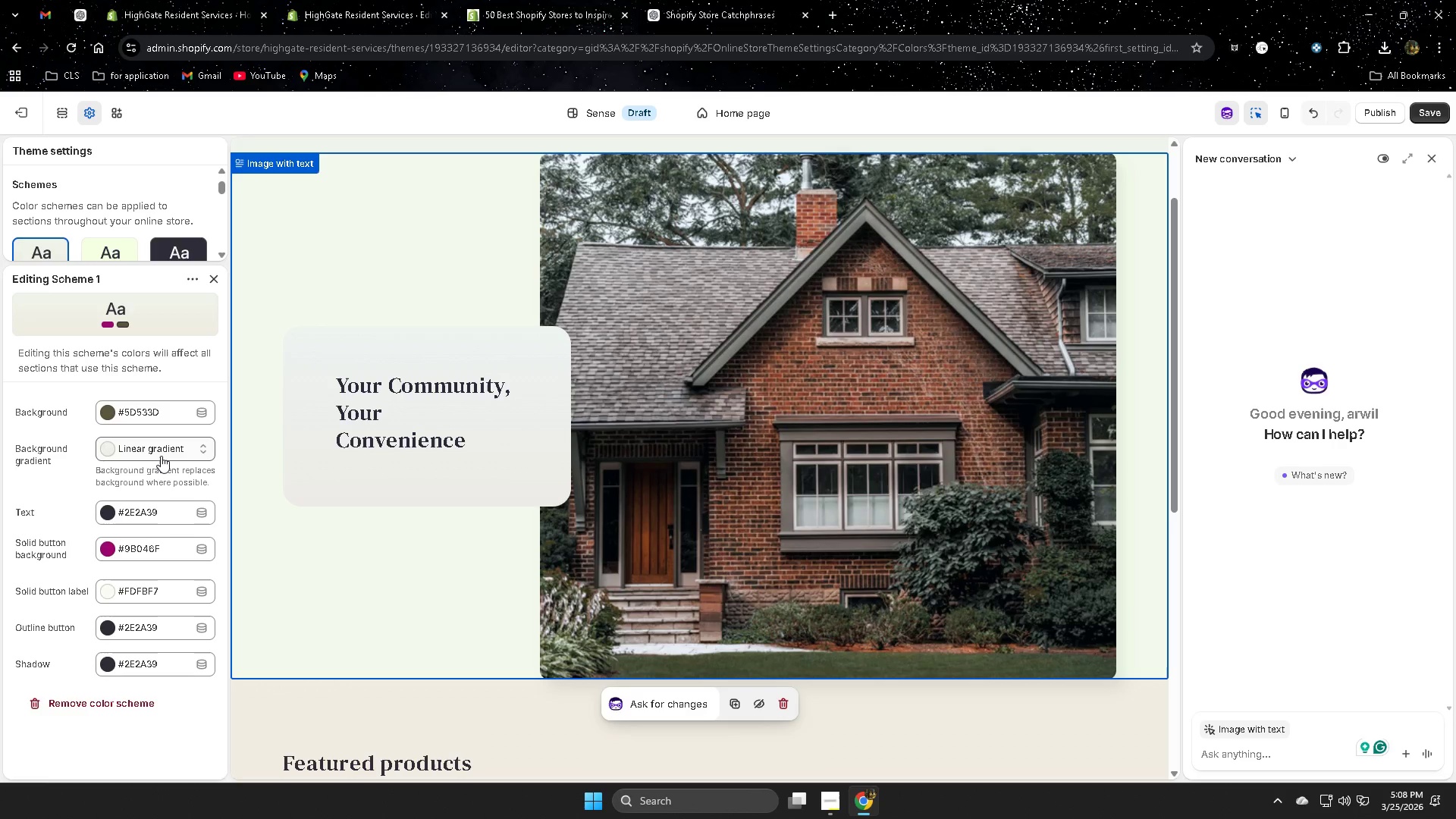 
left_click([161, 456])
 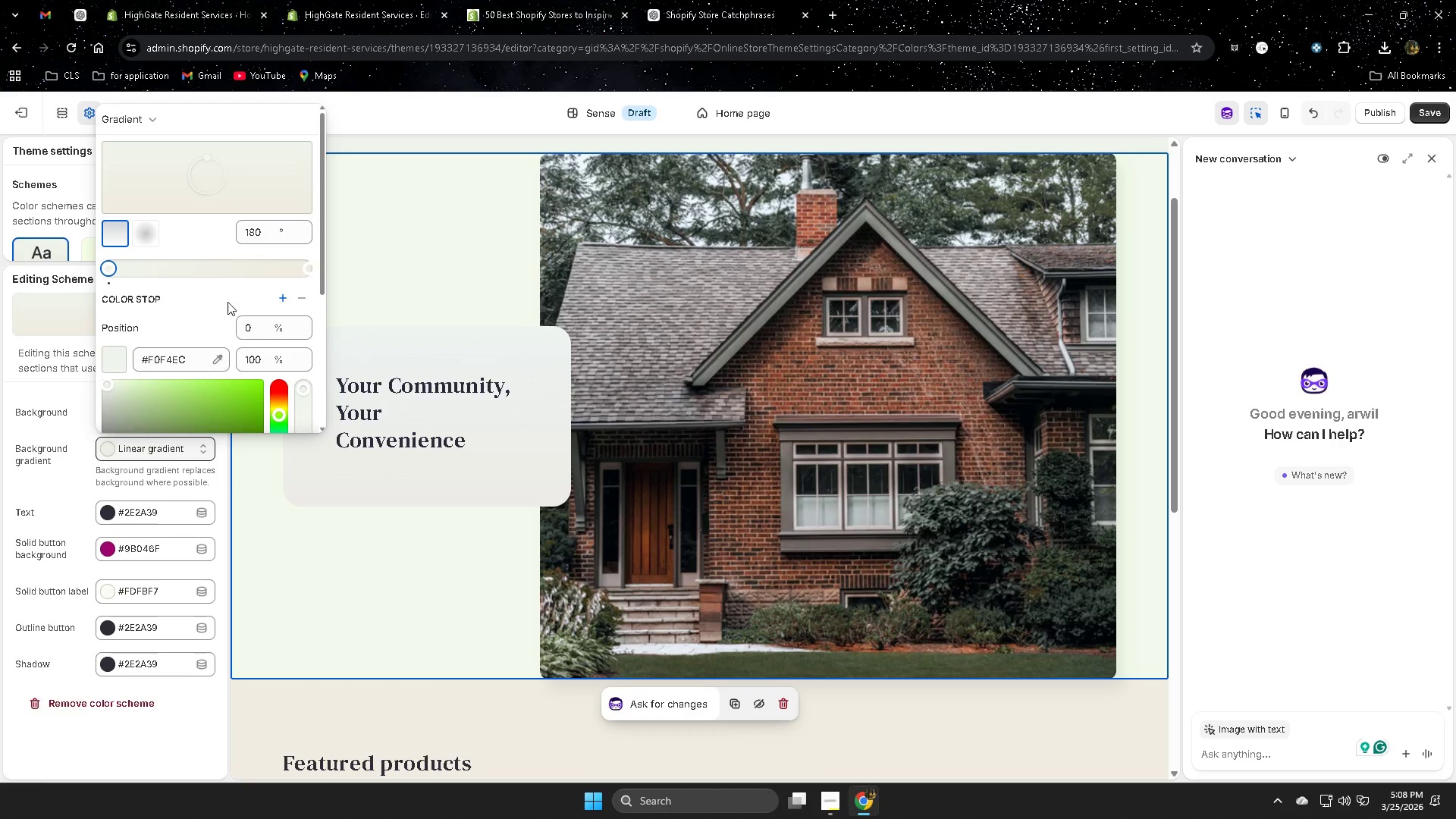 
scroll: coordinate [193, 379], scroll_direction: down, amount: 3.0
 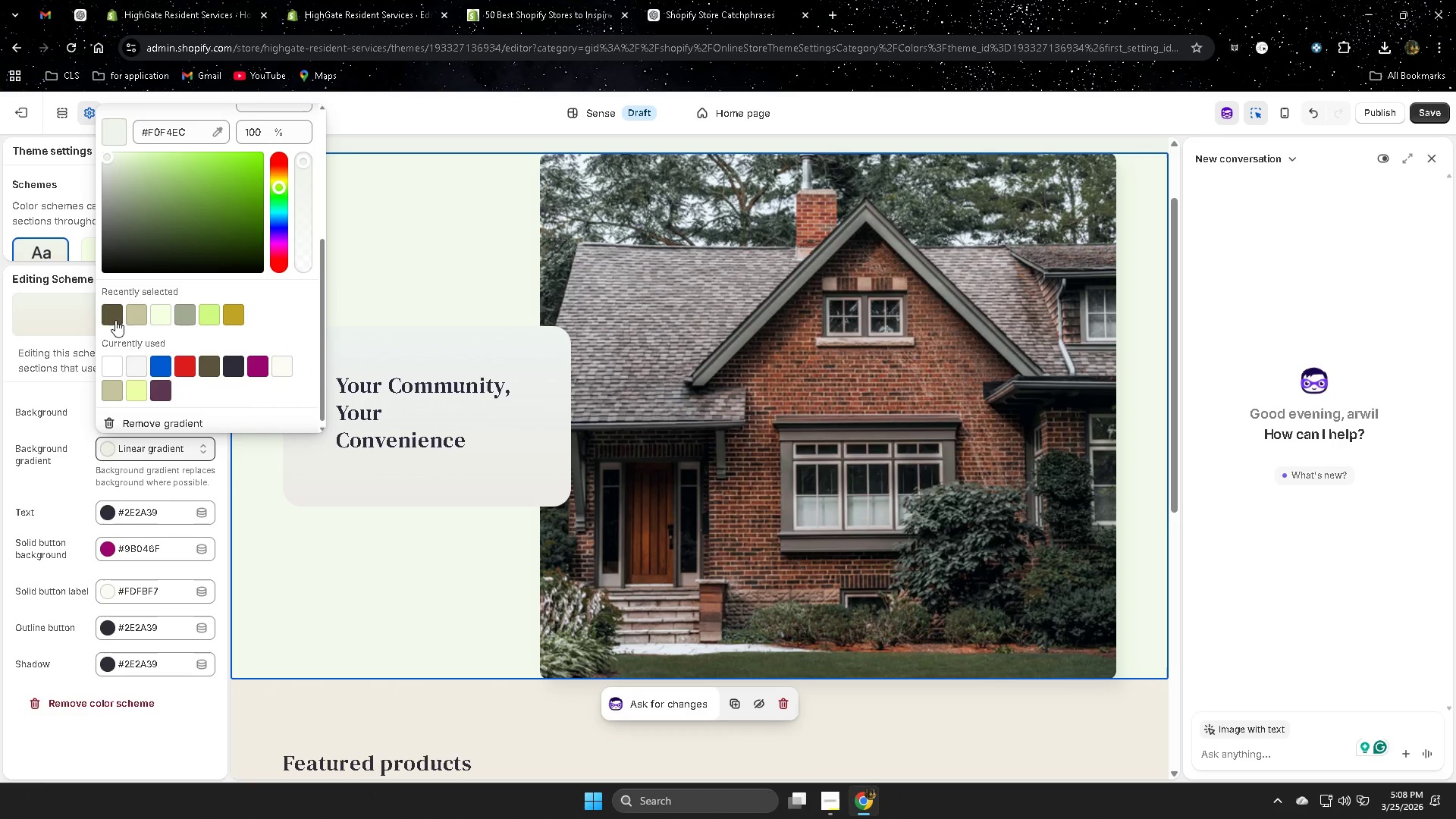 
left_click([113, 318])
 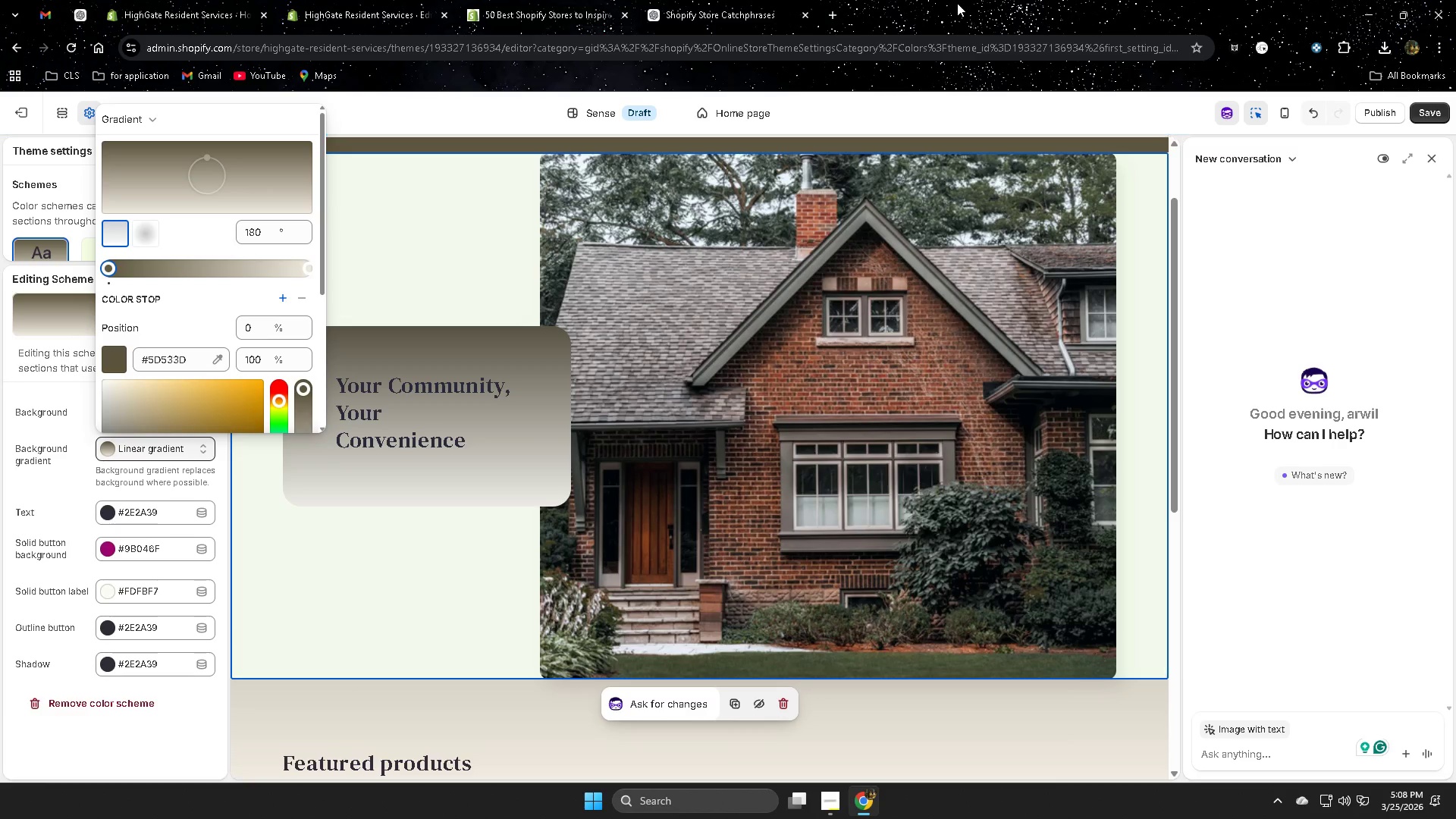 
scroll: coordinate [677, 440], scroll_direction: up, amount: 3.0
 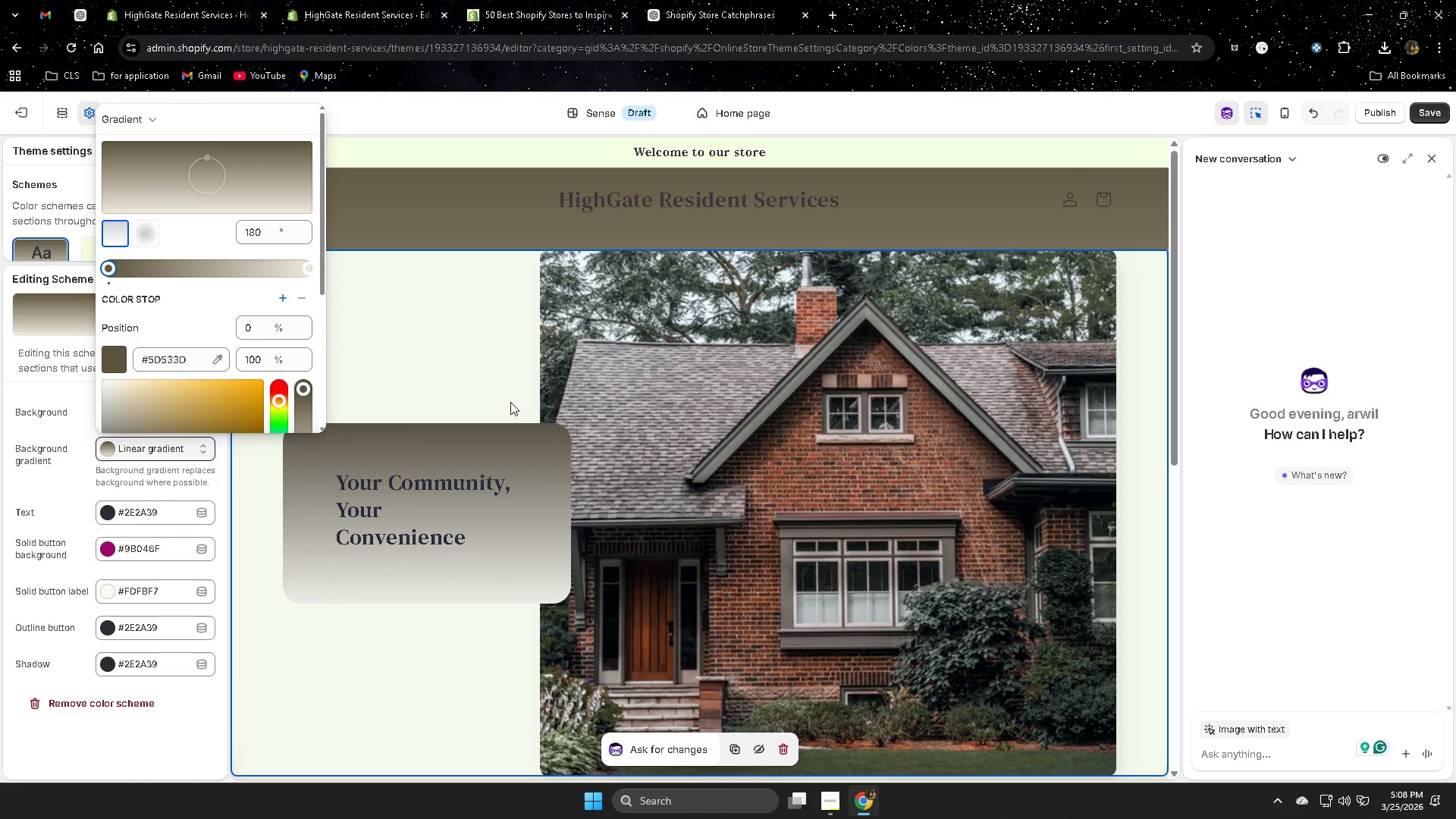 
left_click_drag(start_coordinate=[209, 162], to_coordinate=[203, 184])
 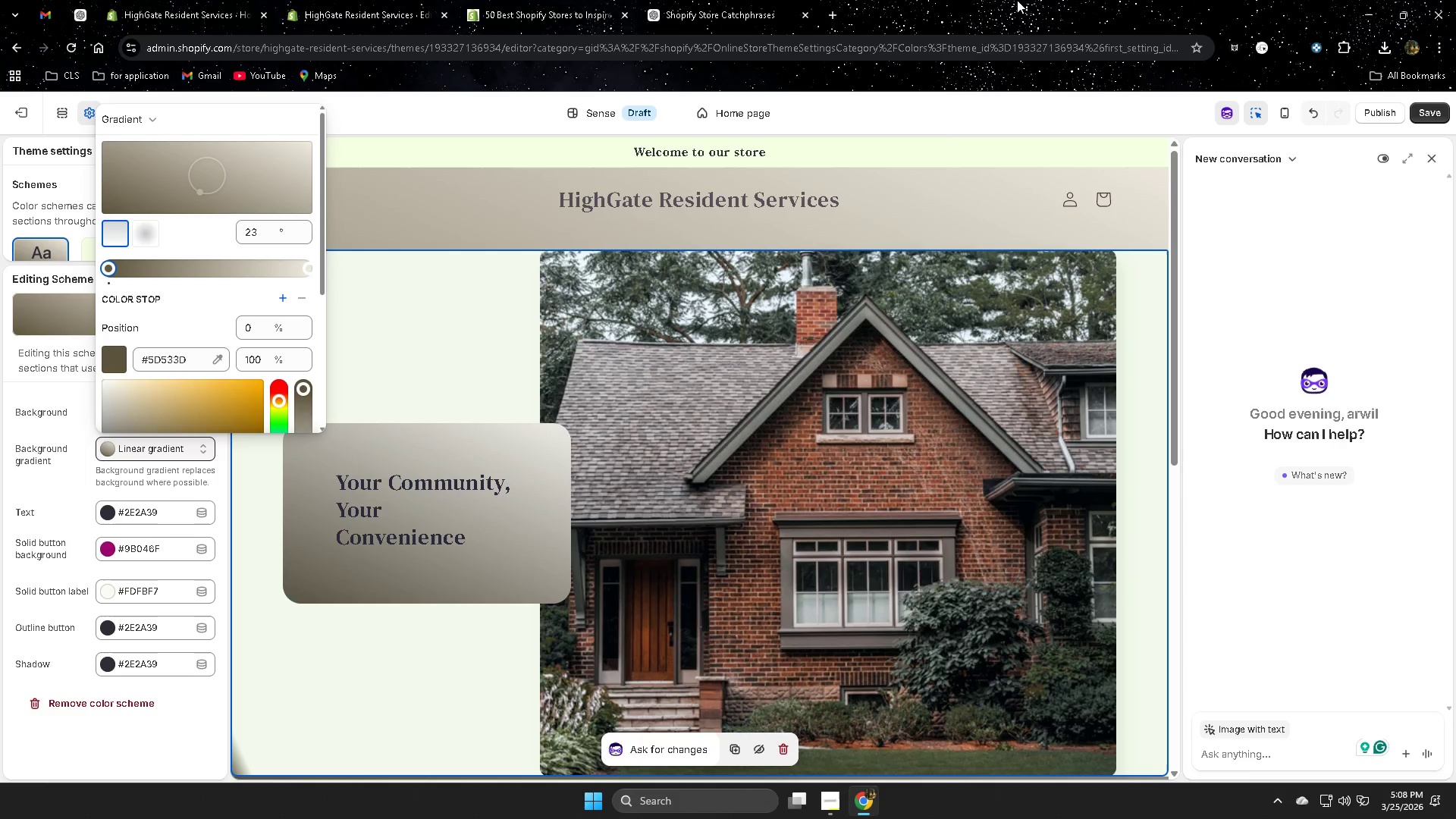 
wait(6.52)
 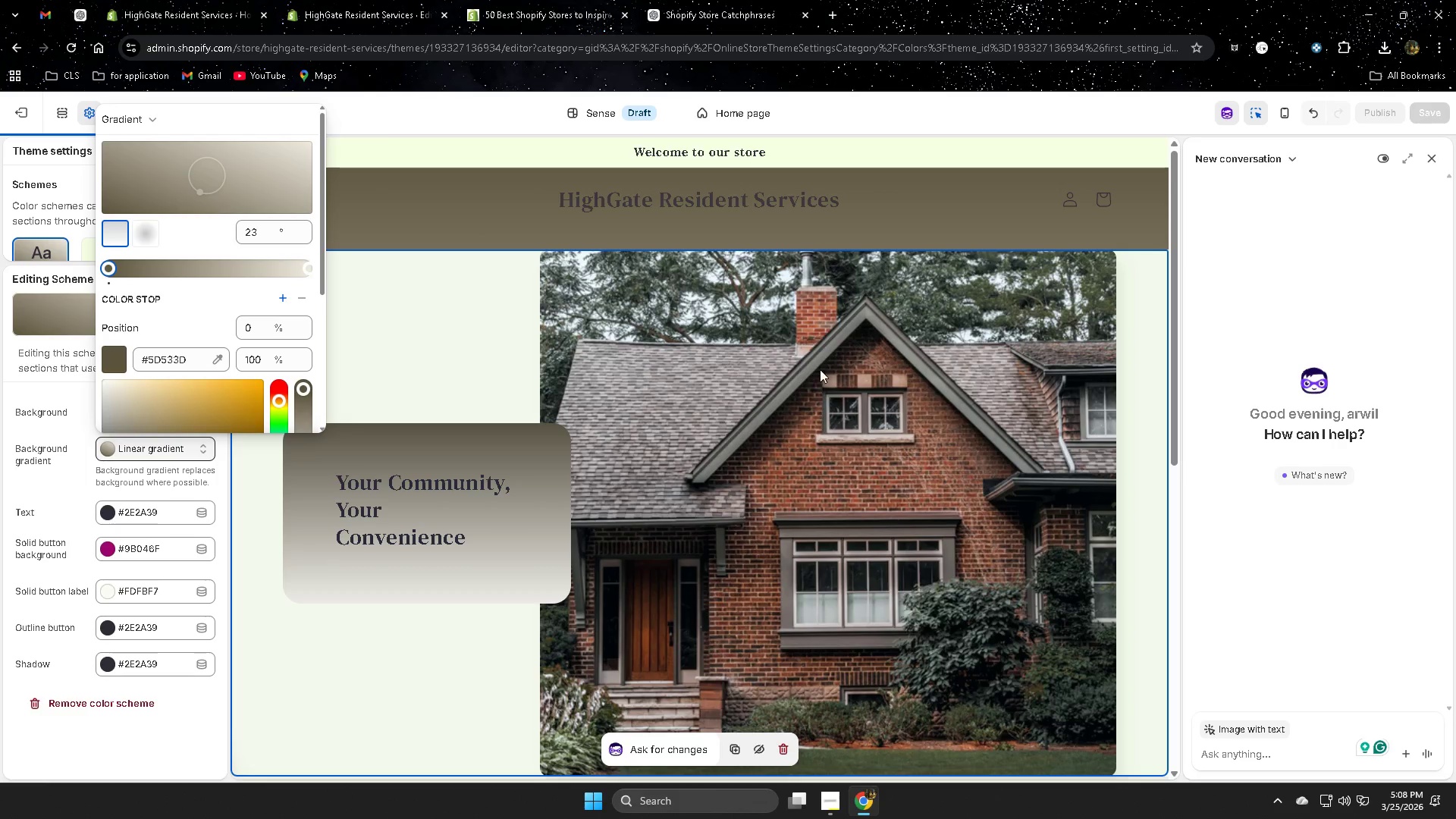 
left_click([1031, 108])
 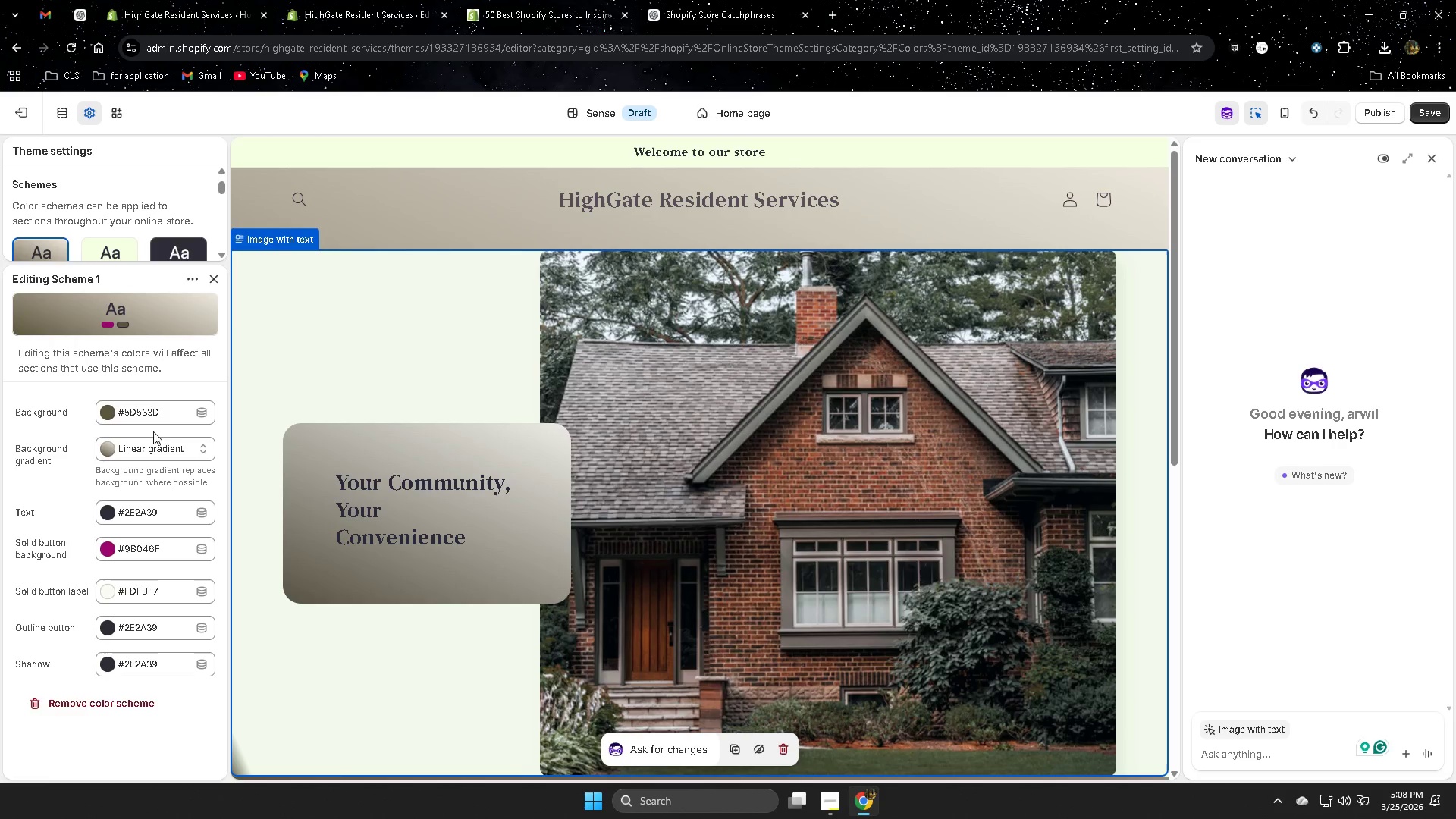 
wait(7.5)
 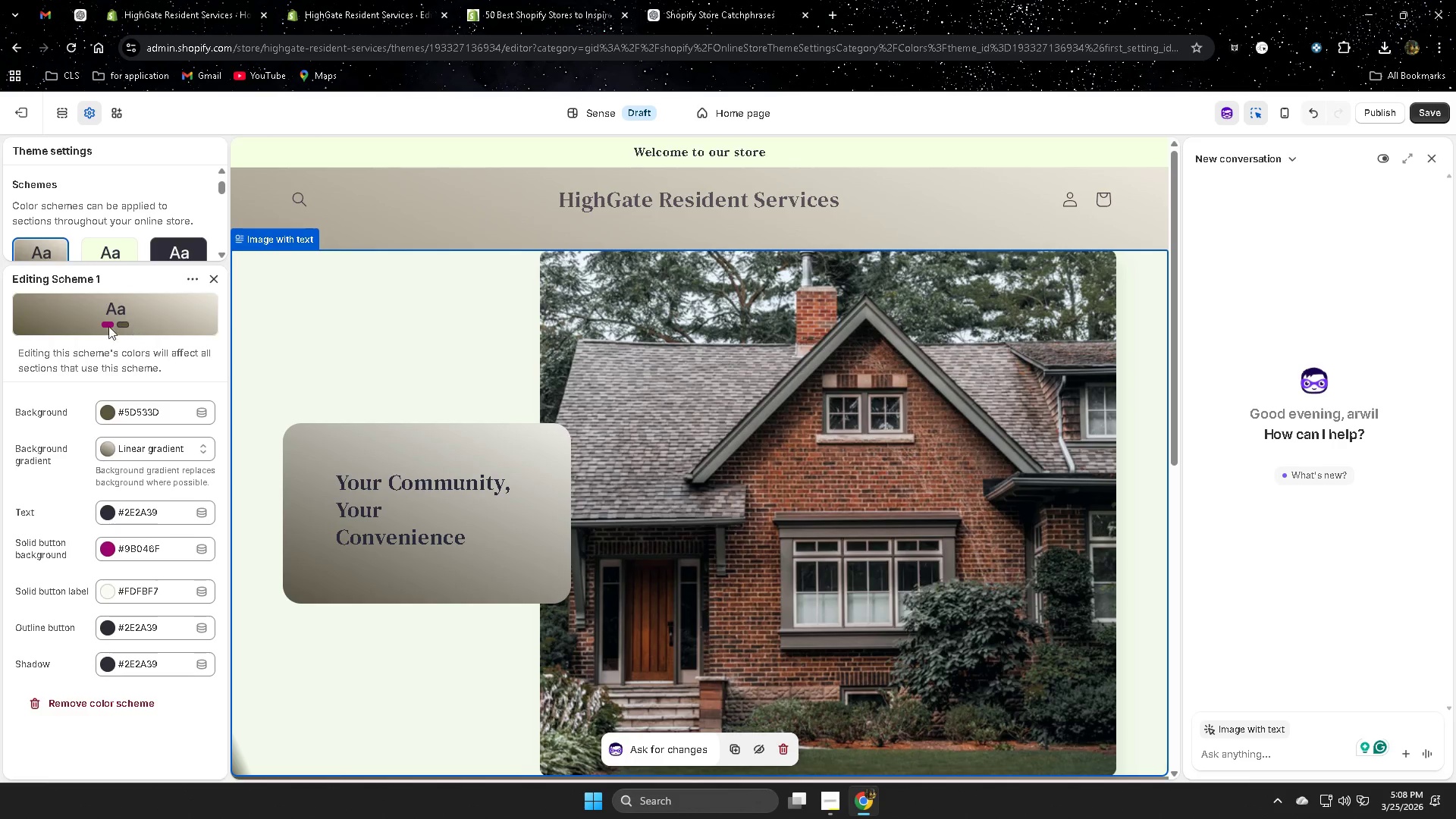 
left_click([158, 454])
 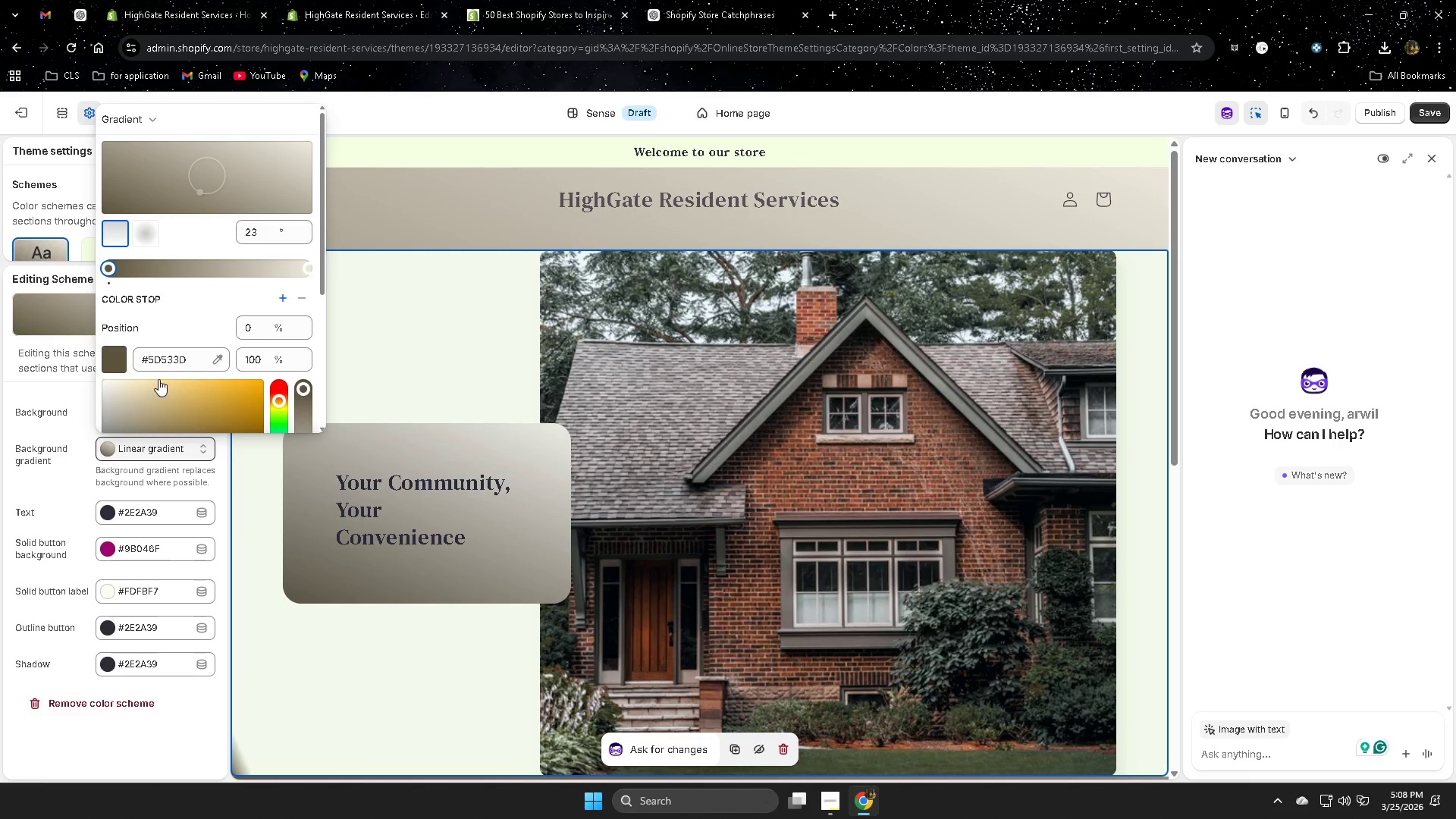 
scroll: coordinate [192, 392], scroll_direction: down, amount: 3.0
 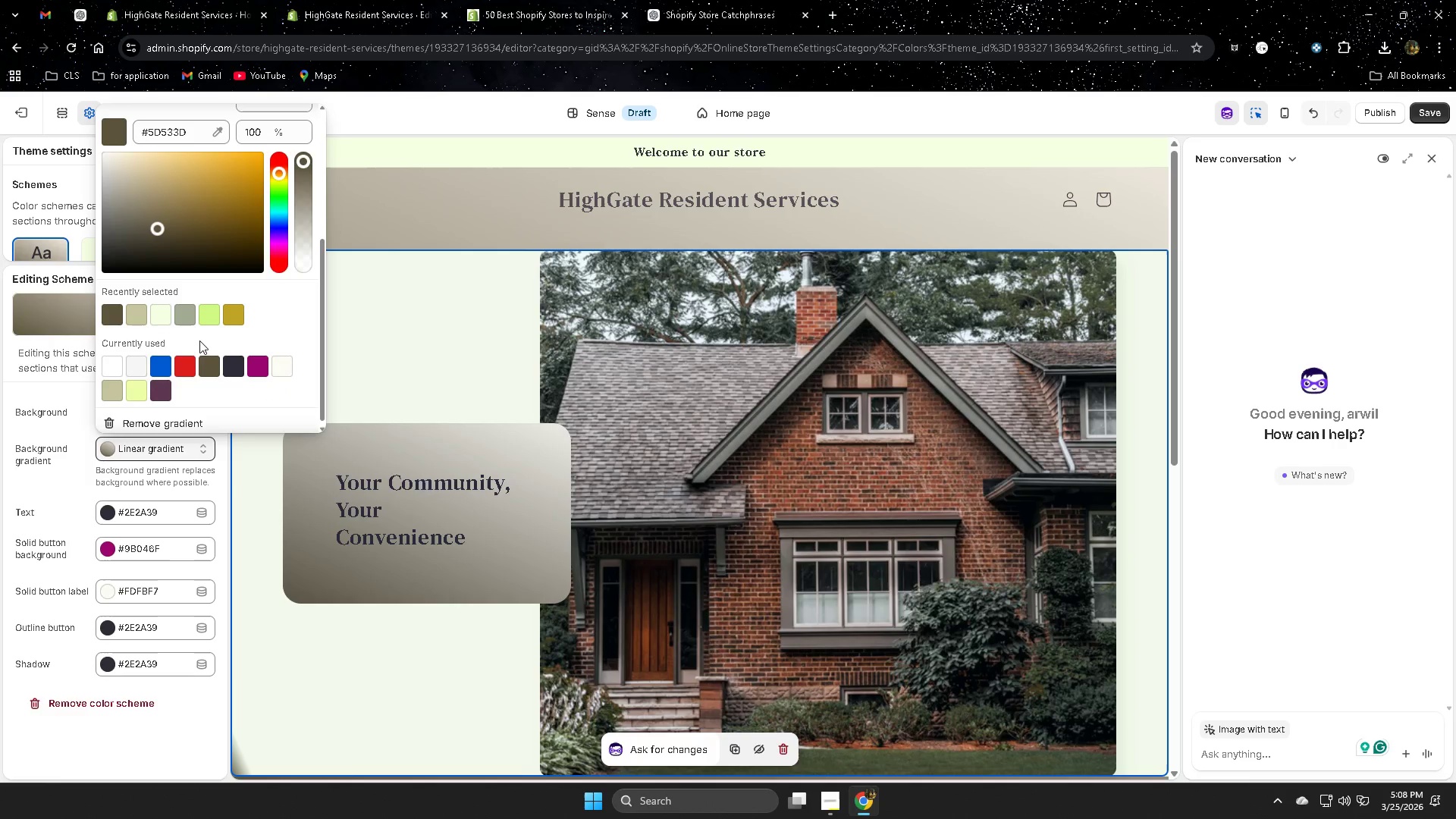 
left_click([206, 319])
 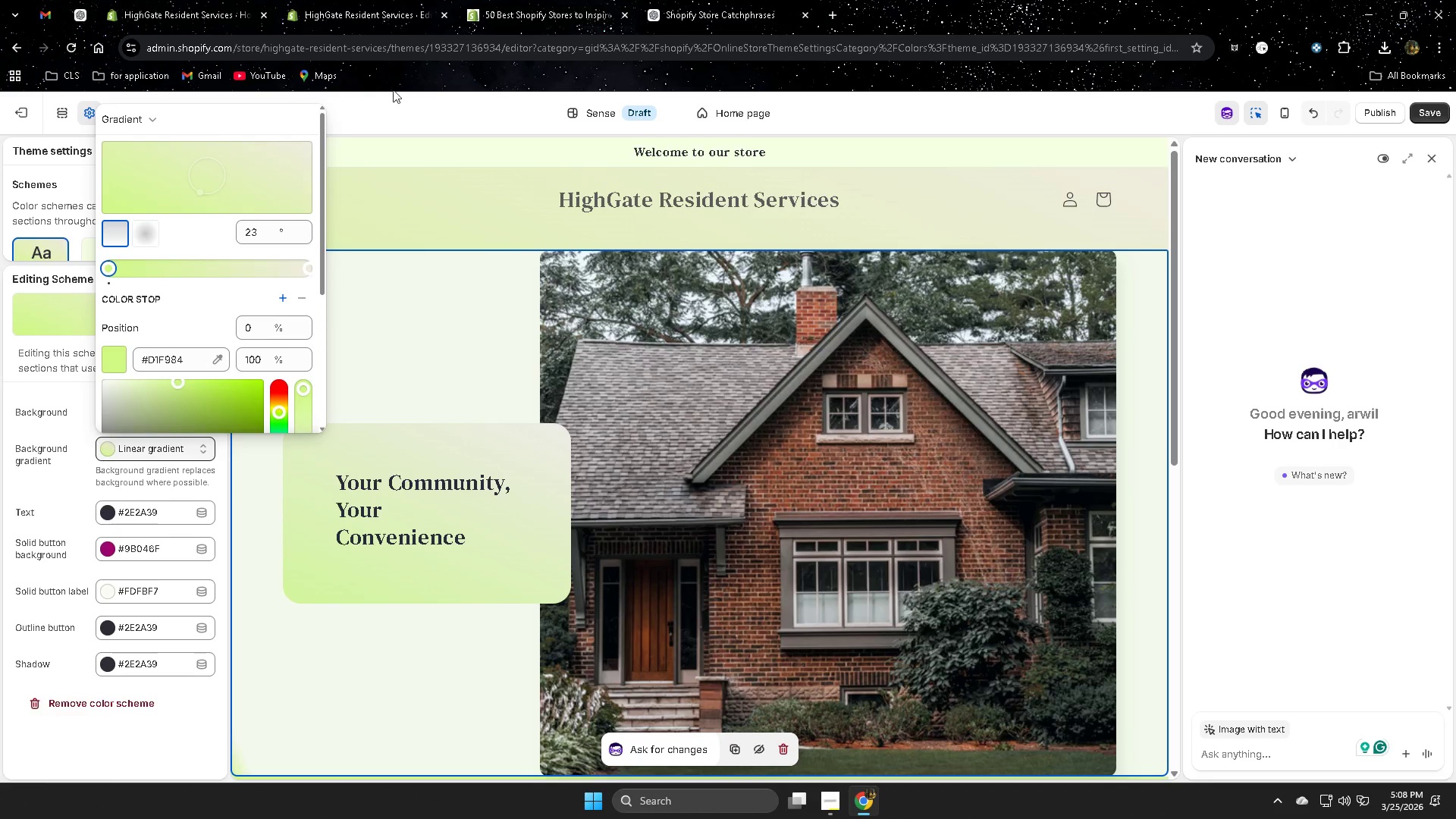 
wait(12.5)
 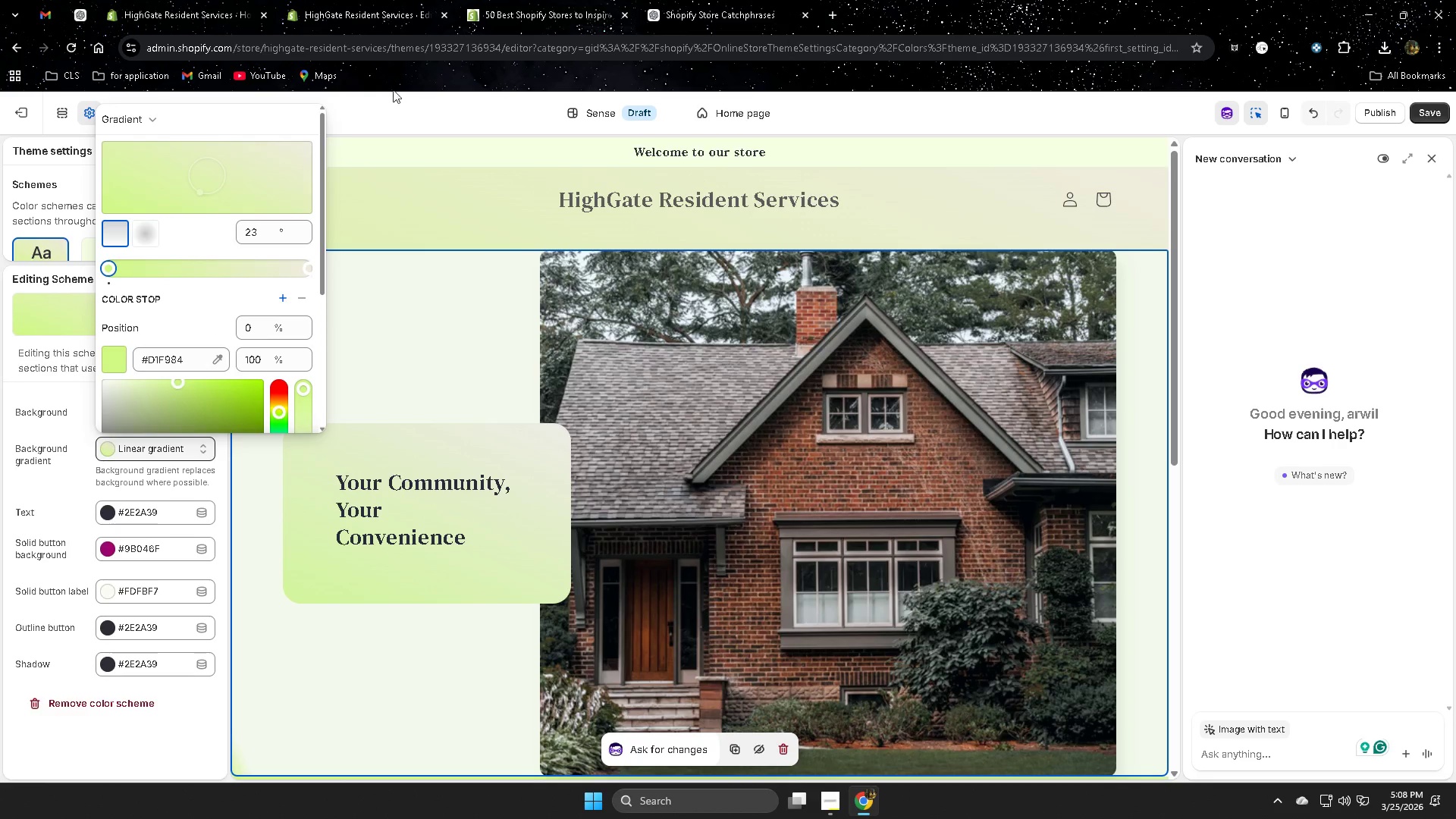 
left_click([144, 450])
 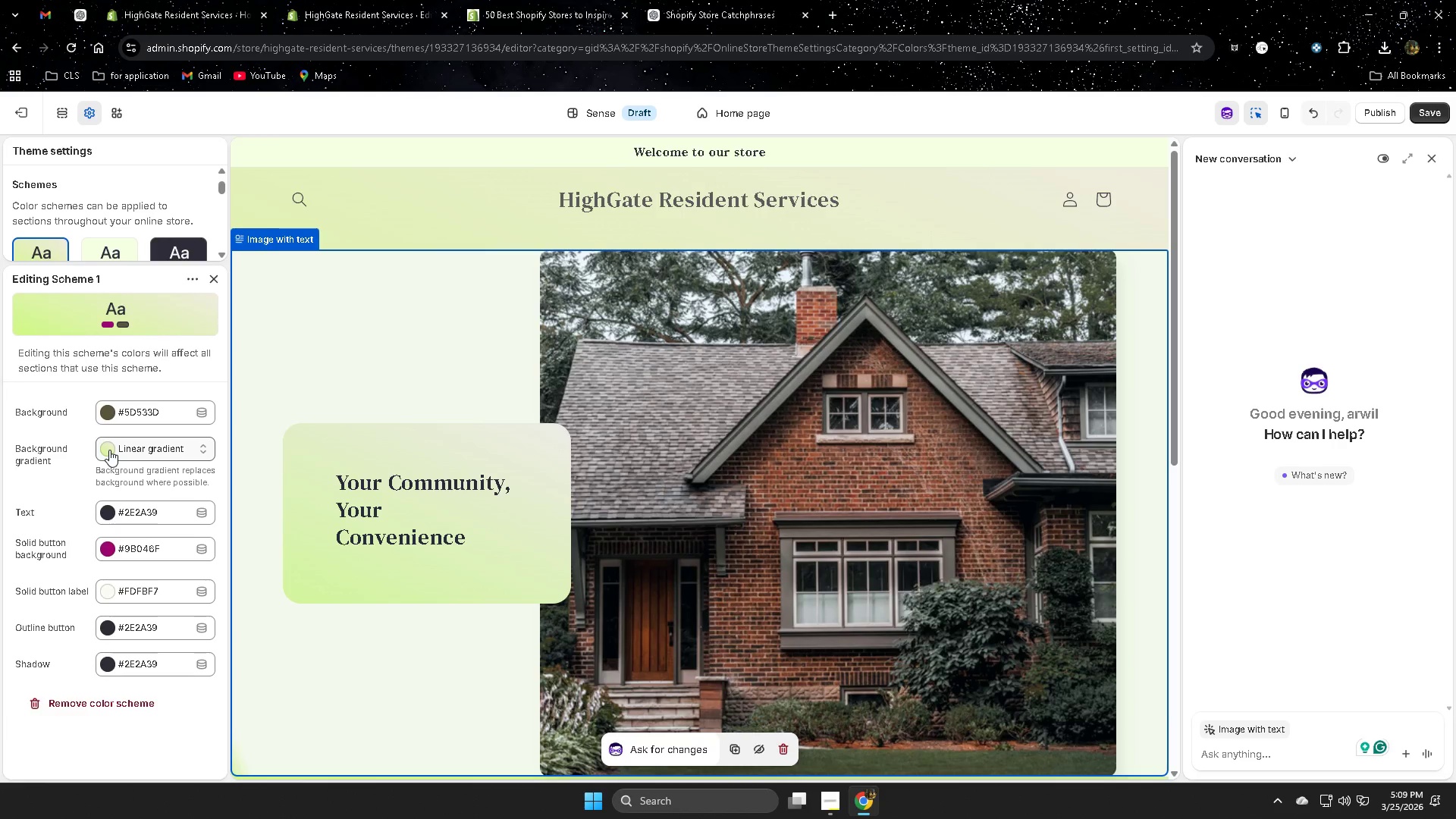 
left_click([106, 415])
 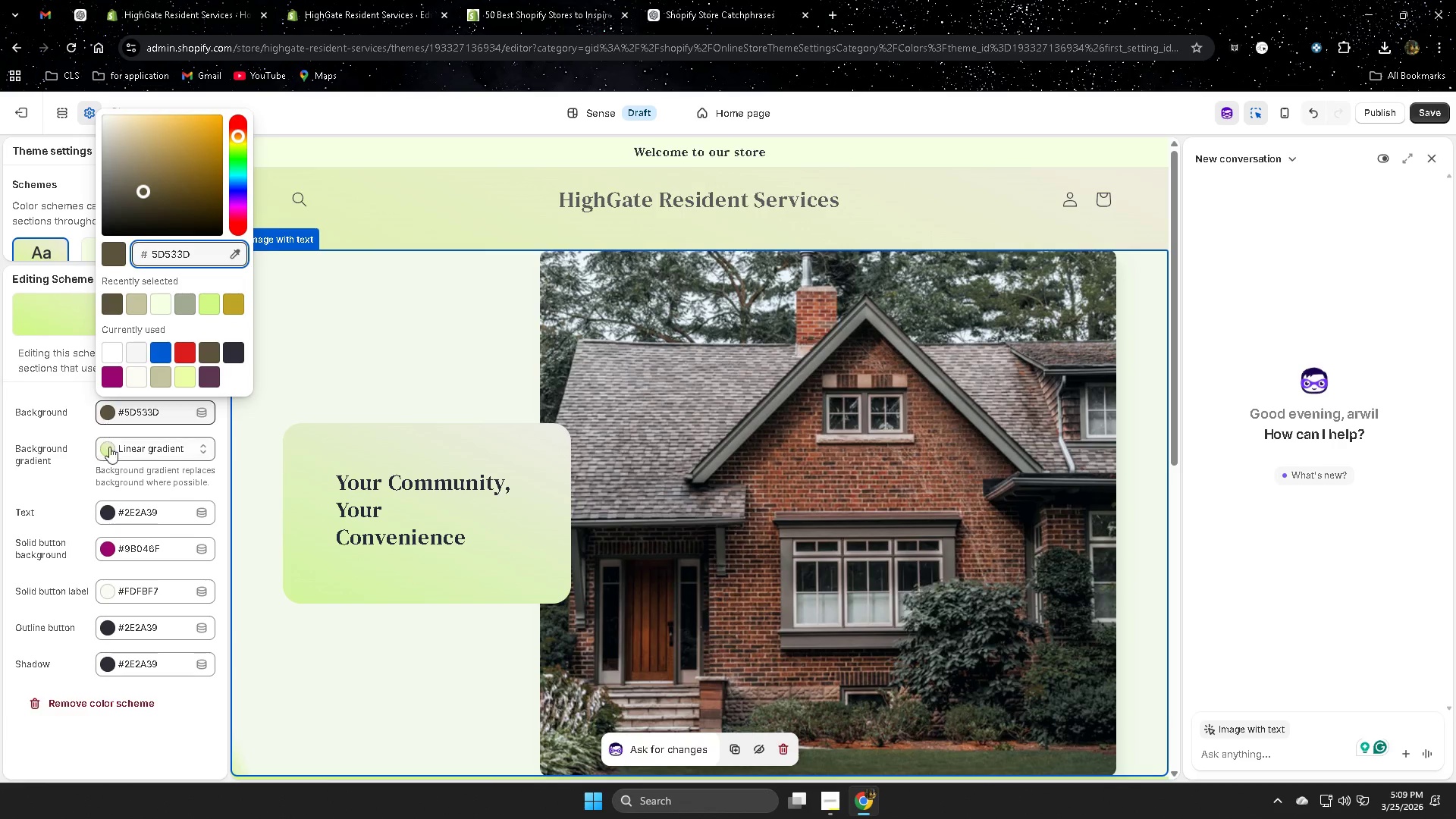 
left_click([109, 450])
 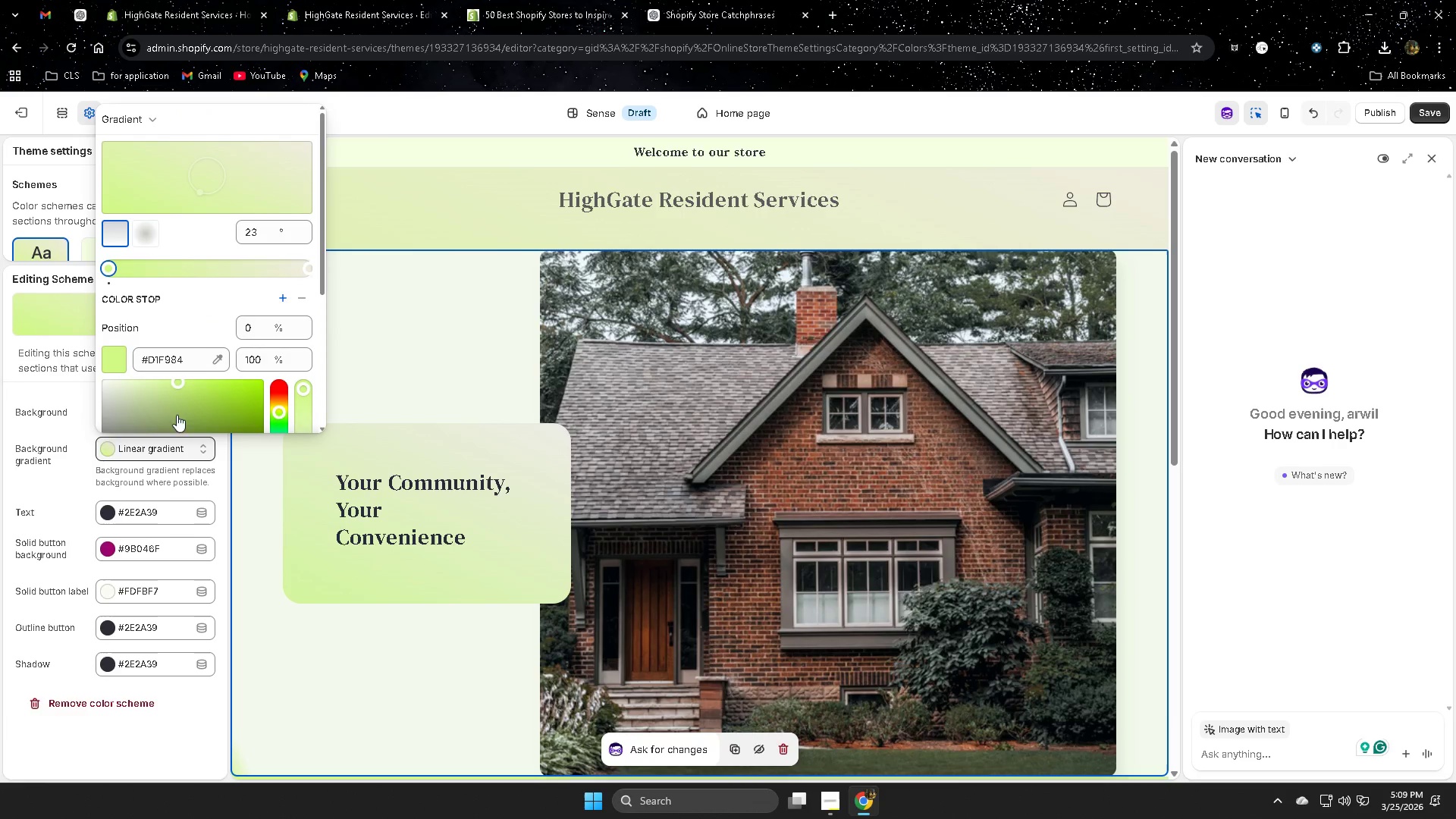 
scroll: coordinate [149, 388], scroll_direction: down, amount: 3.0
 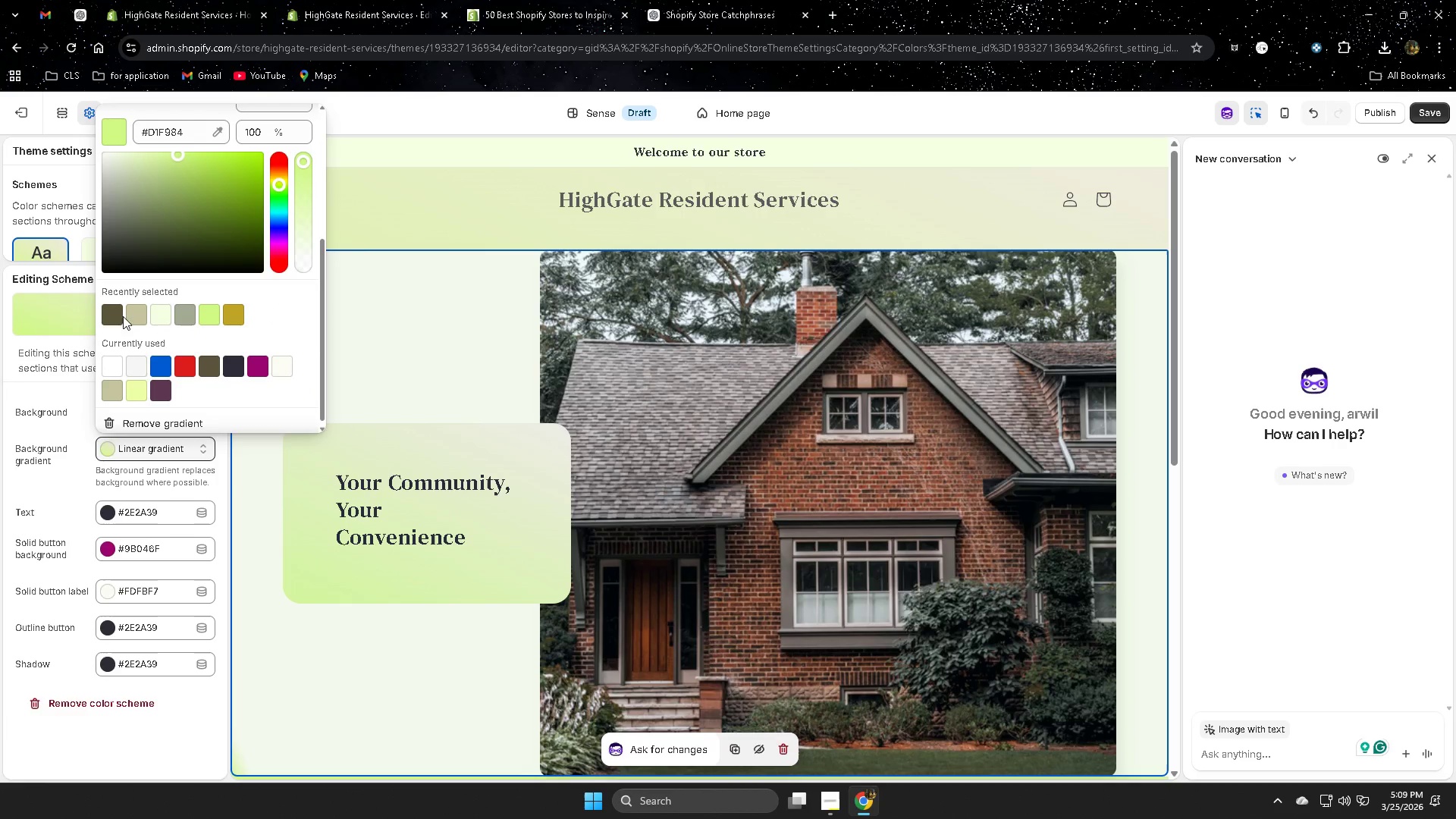 
left_click([112, 316])
 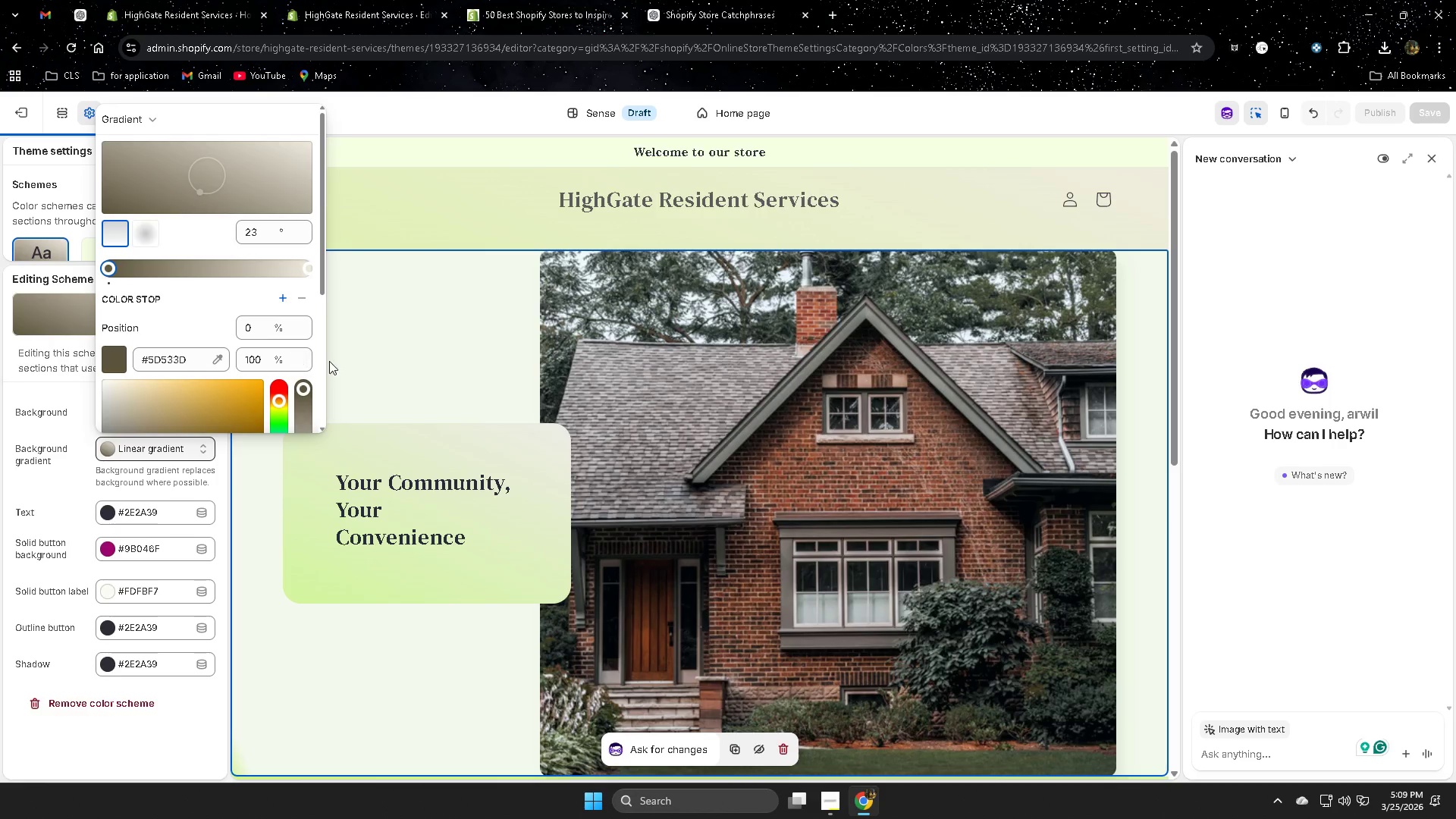 
left_click([371, 350])
 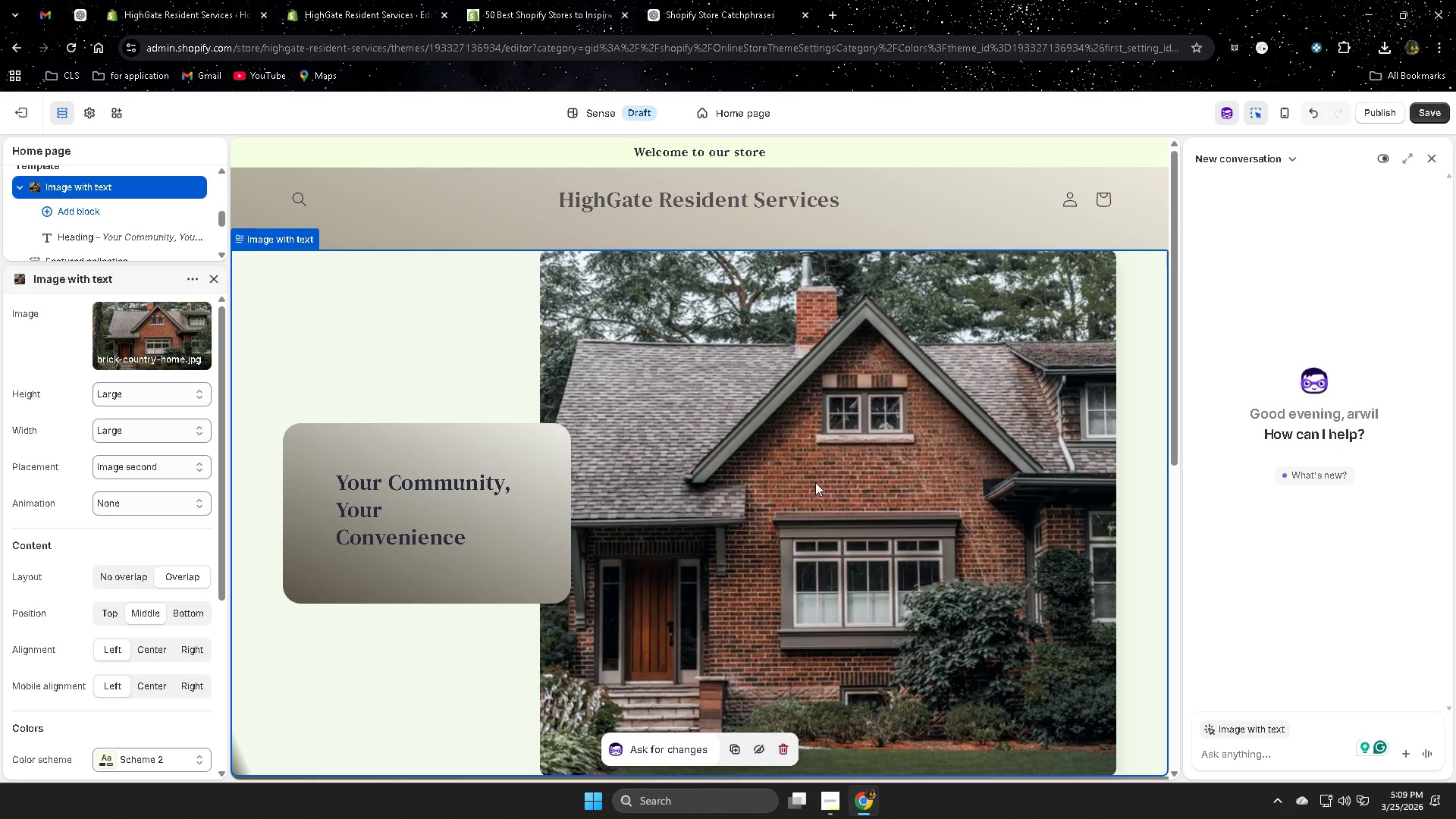 
scroll: coordinate [968, 519], scroll_direction: down, amount: 1.0
 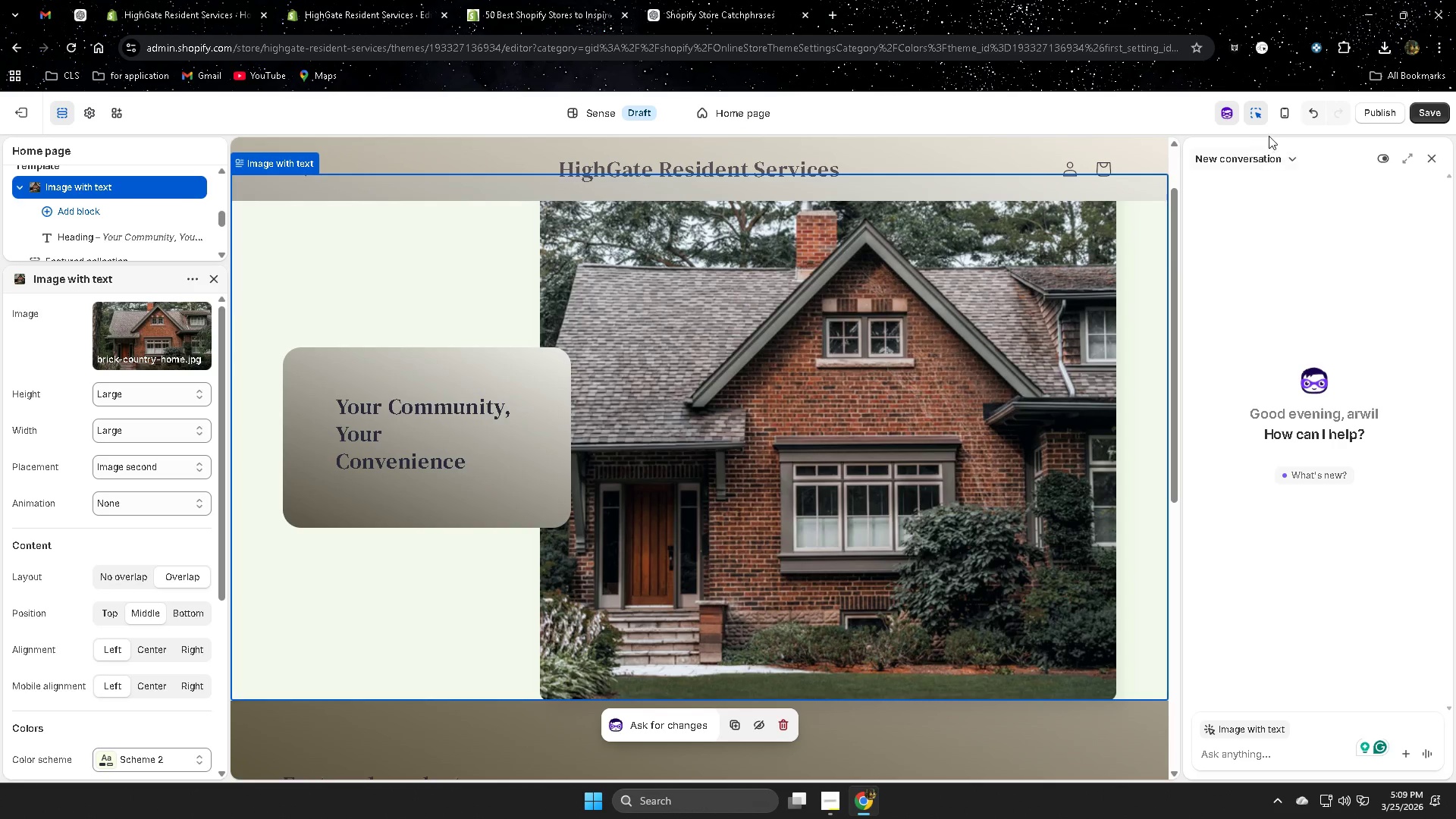 
left_click([1285, 114])
 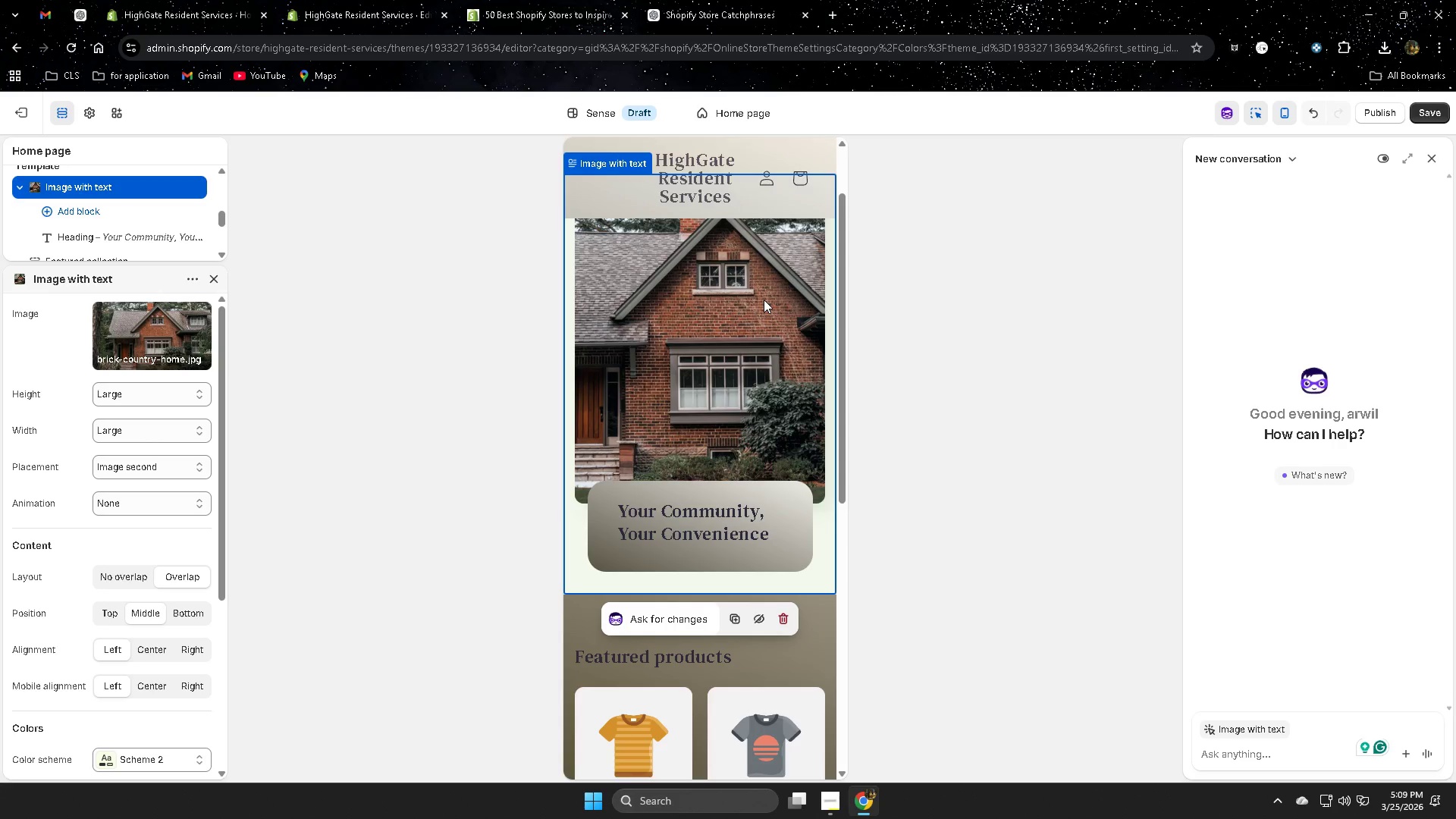 
scroll: coordinate [764, 300], scroll_direction: up, amount: 1.0
 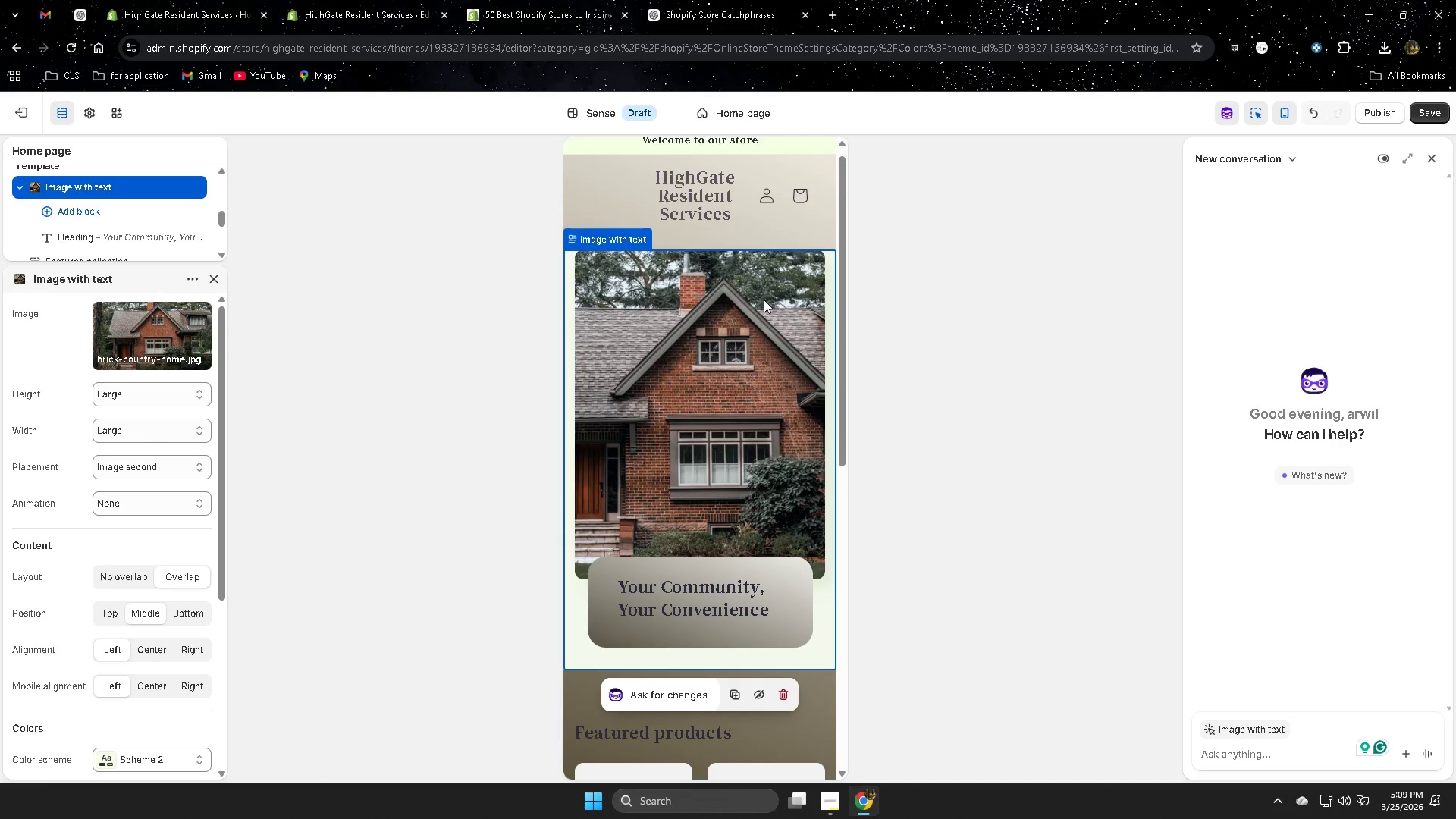 
scroll: coordinate [764, 300], scroll_direction: down, amount: 1.0
 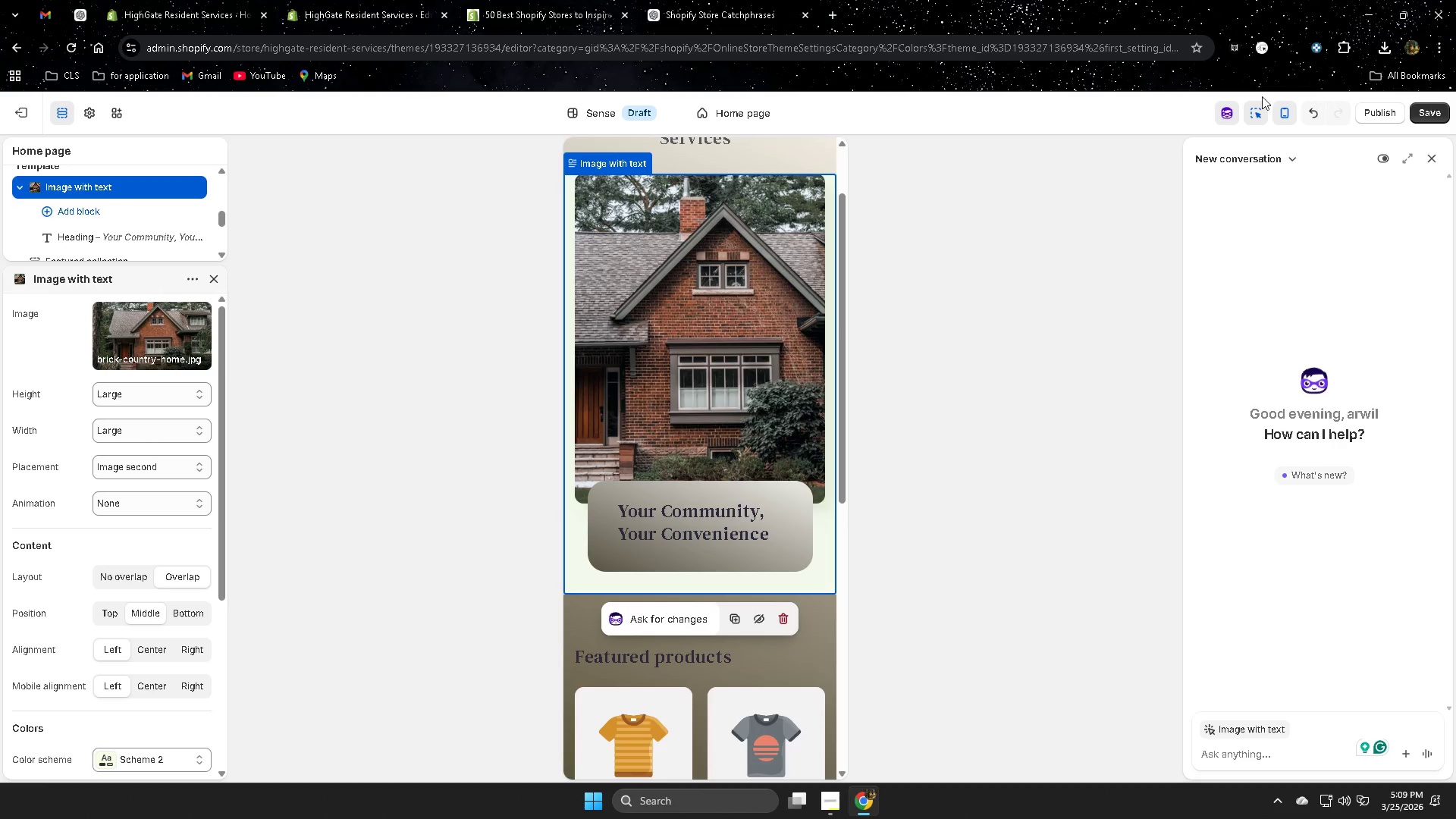 
left_click([1282, 112])
 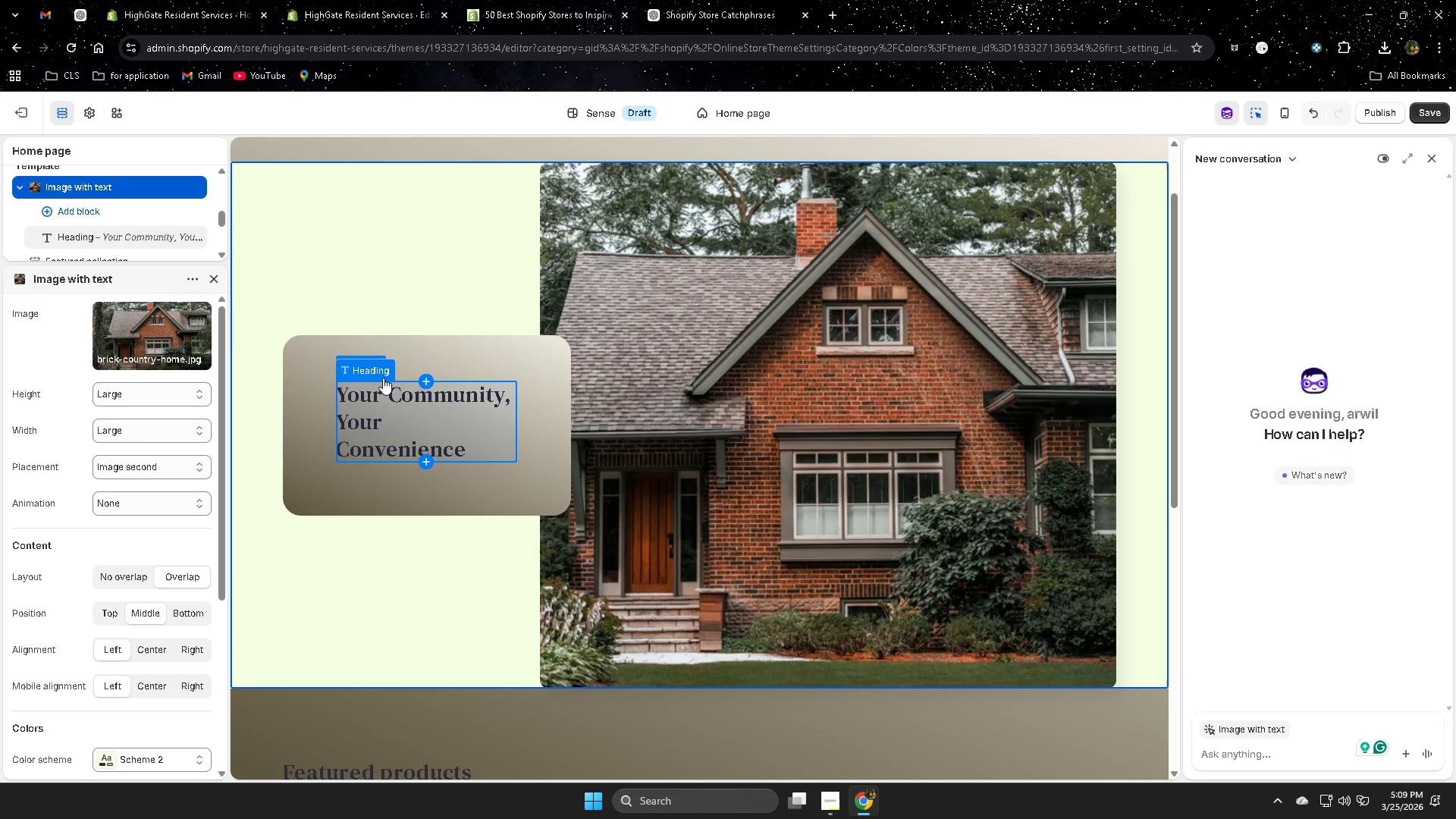 
left_click([293, 361])
 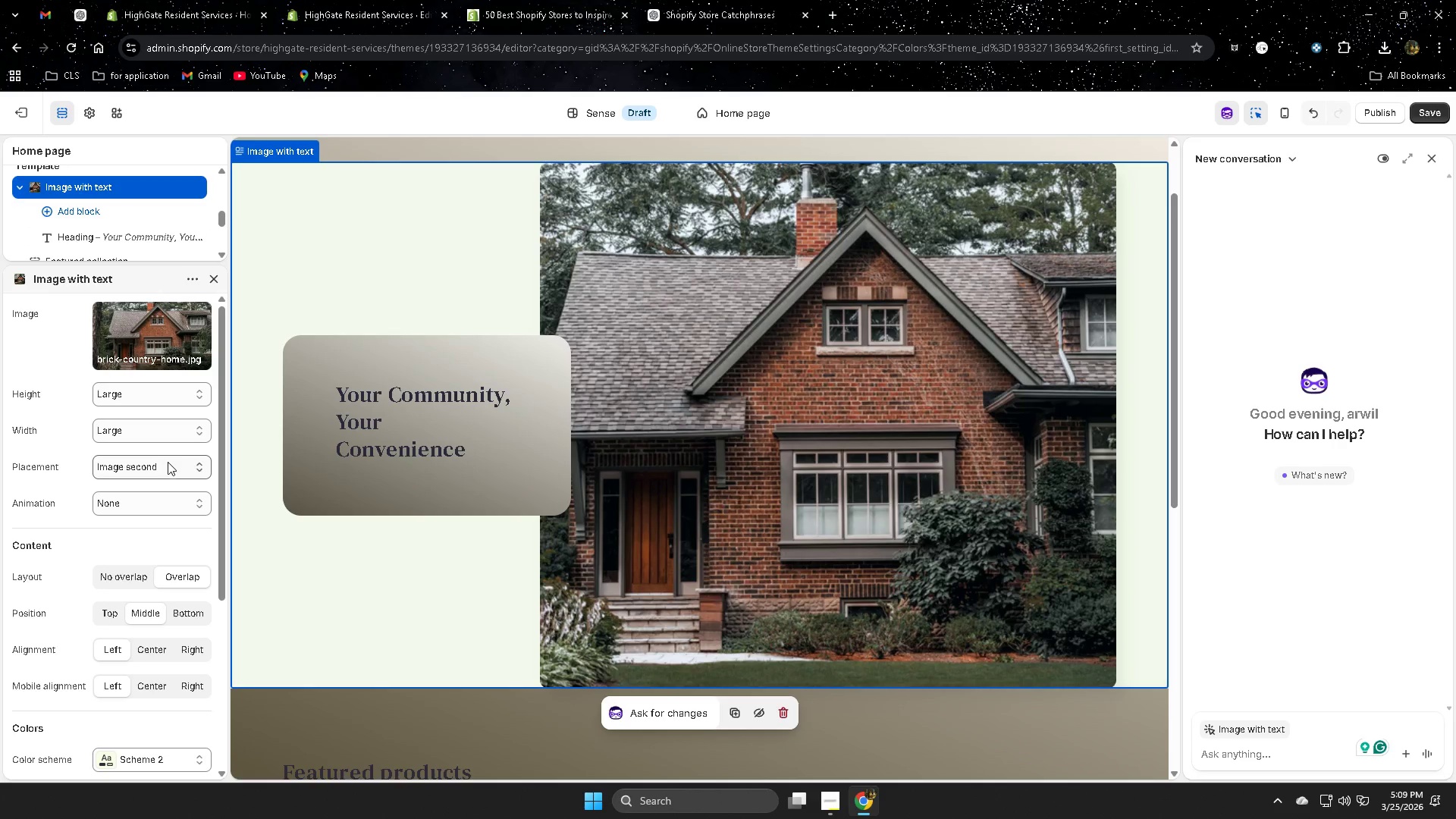 
scroll: coordinate [149, 497], scroll_direction: down, amount: 2.0
 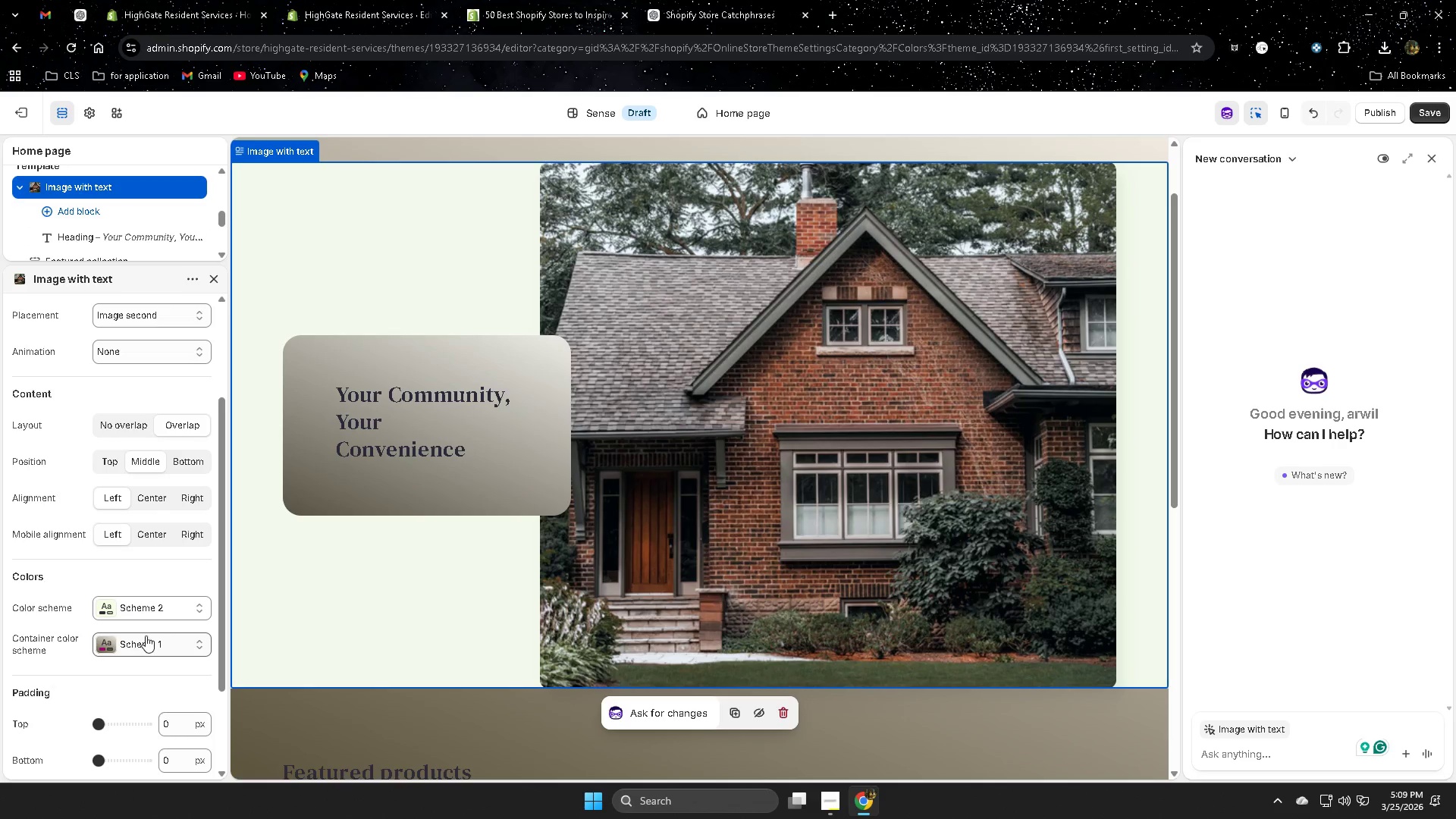 
left_click([135, 644])
 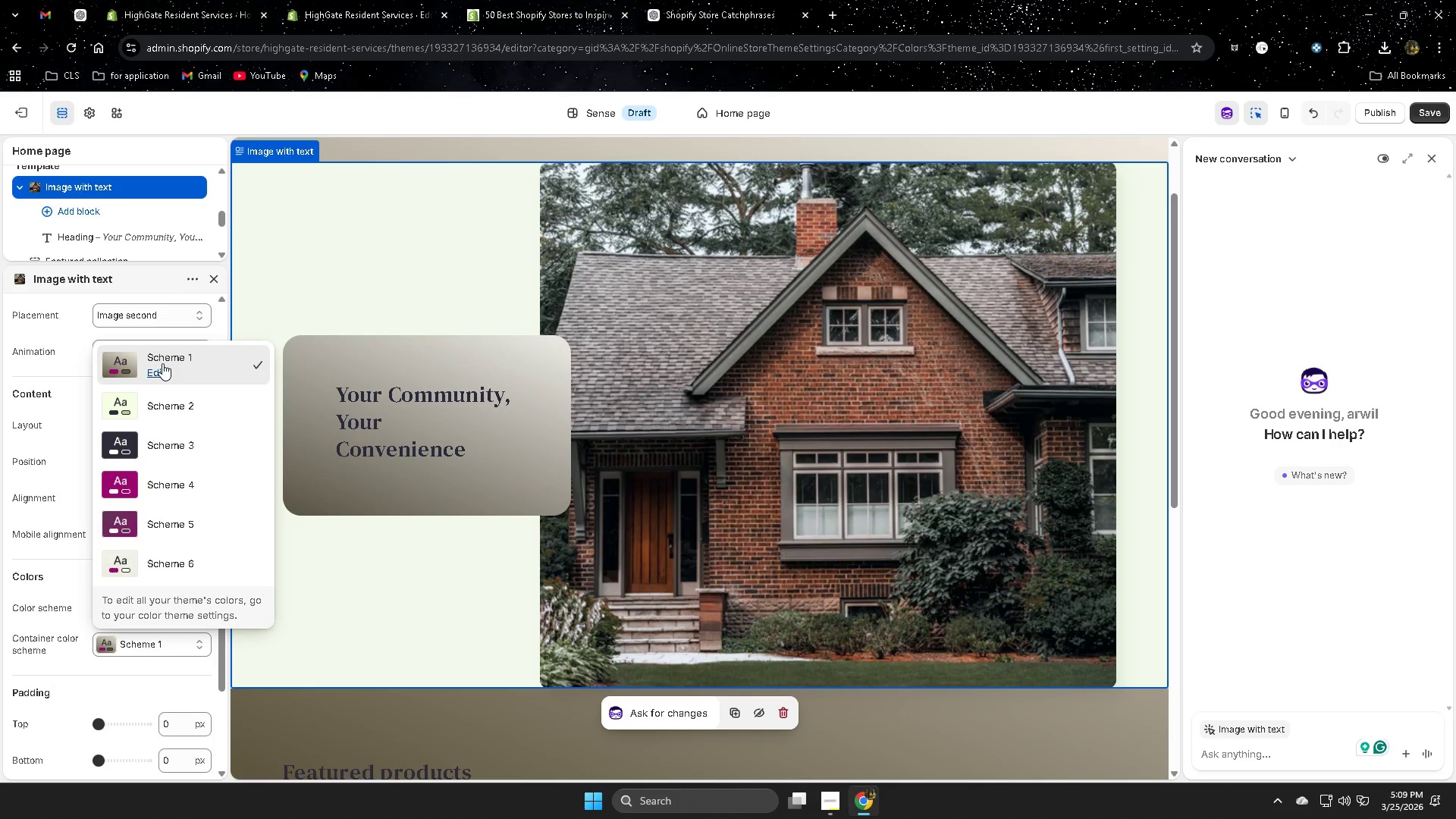 
left_click([152, 372])
 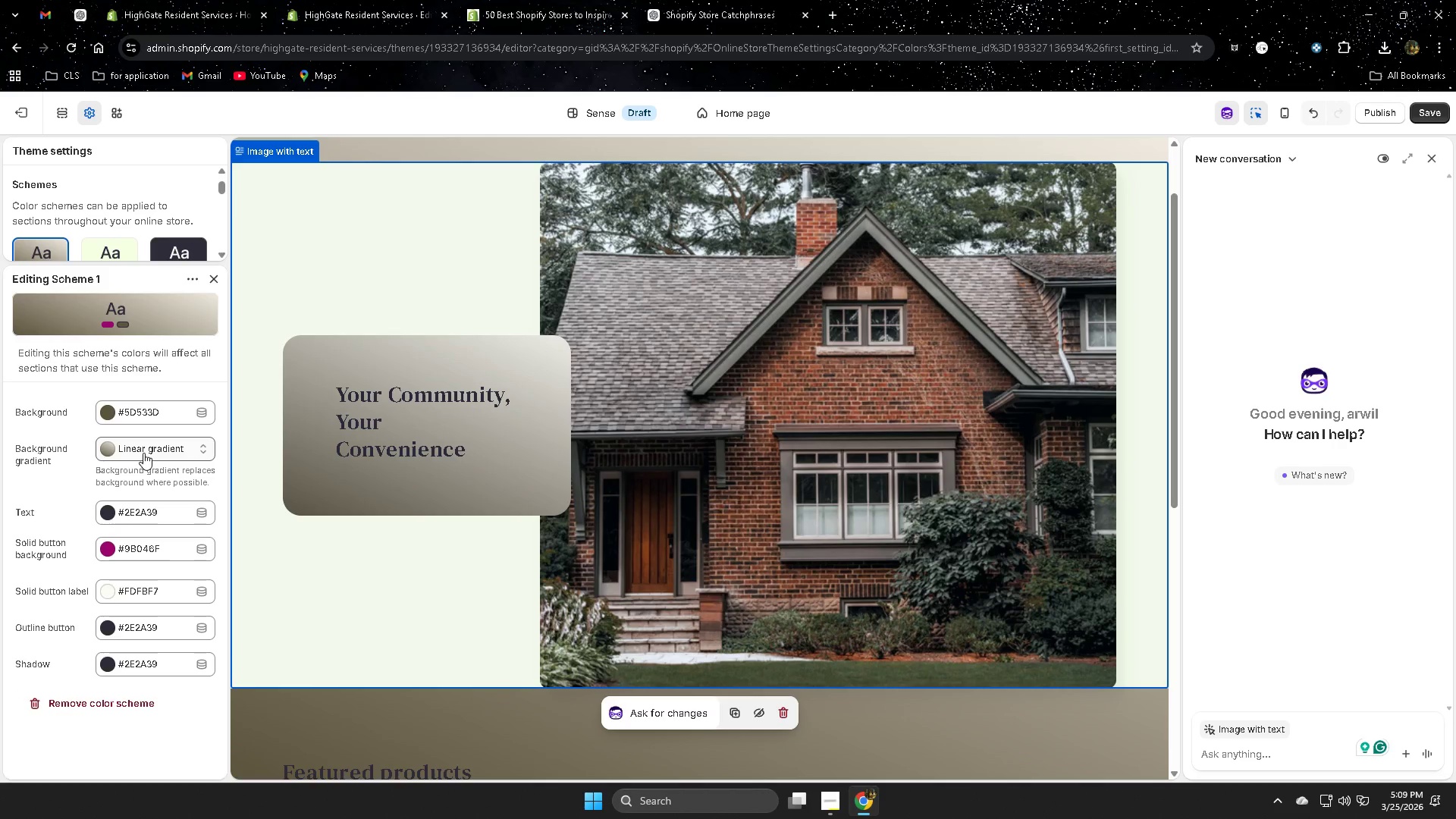 
left_click([143, 453])
 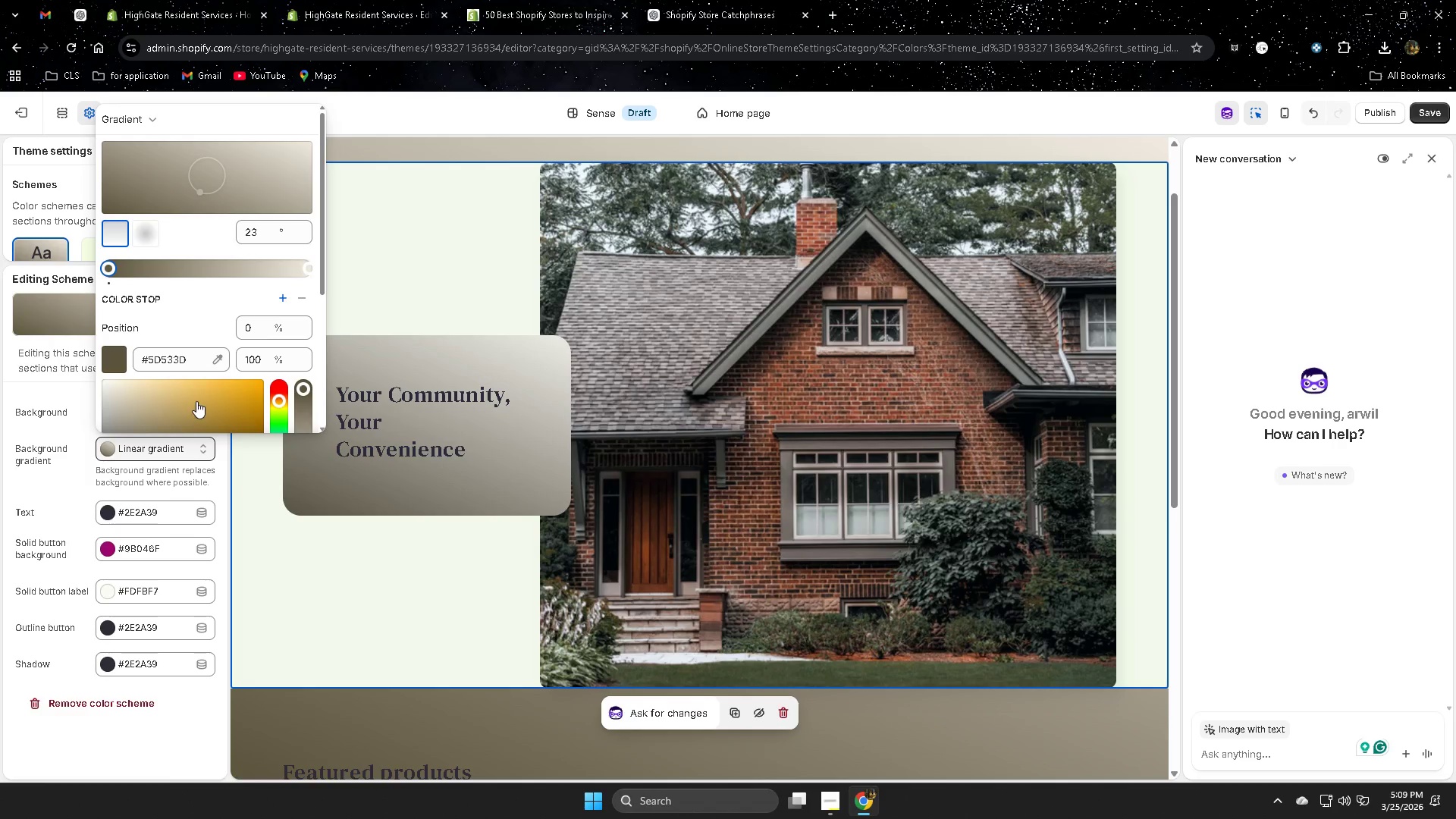 
scroll: coordinate [227, 391], scroll_direction: down, amount: 2.0
 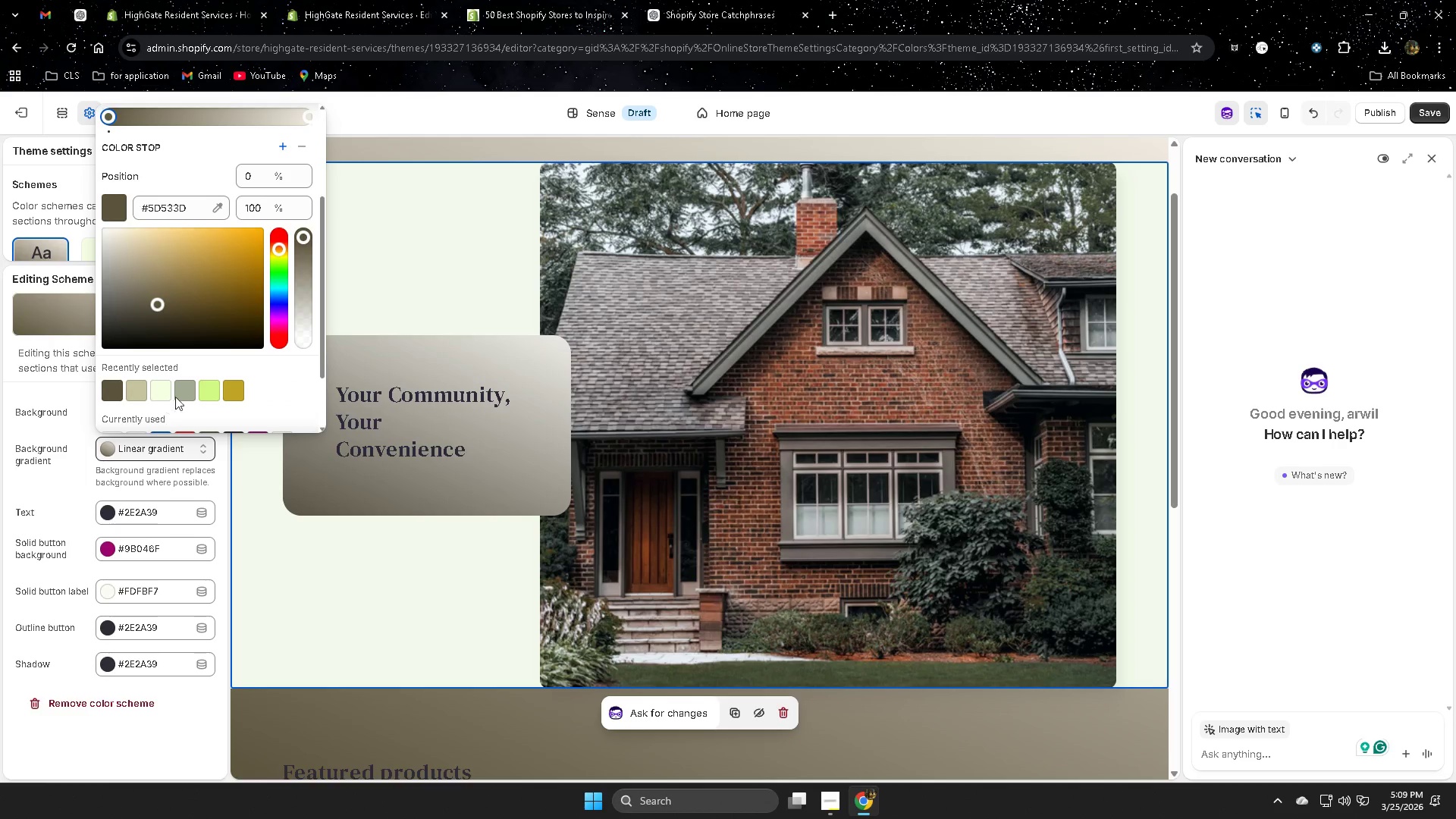 
left_click([184, 397])
 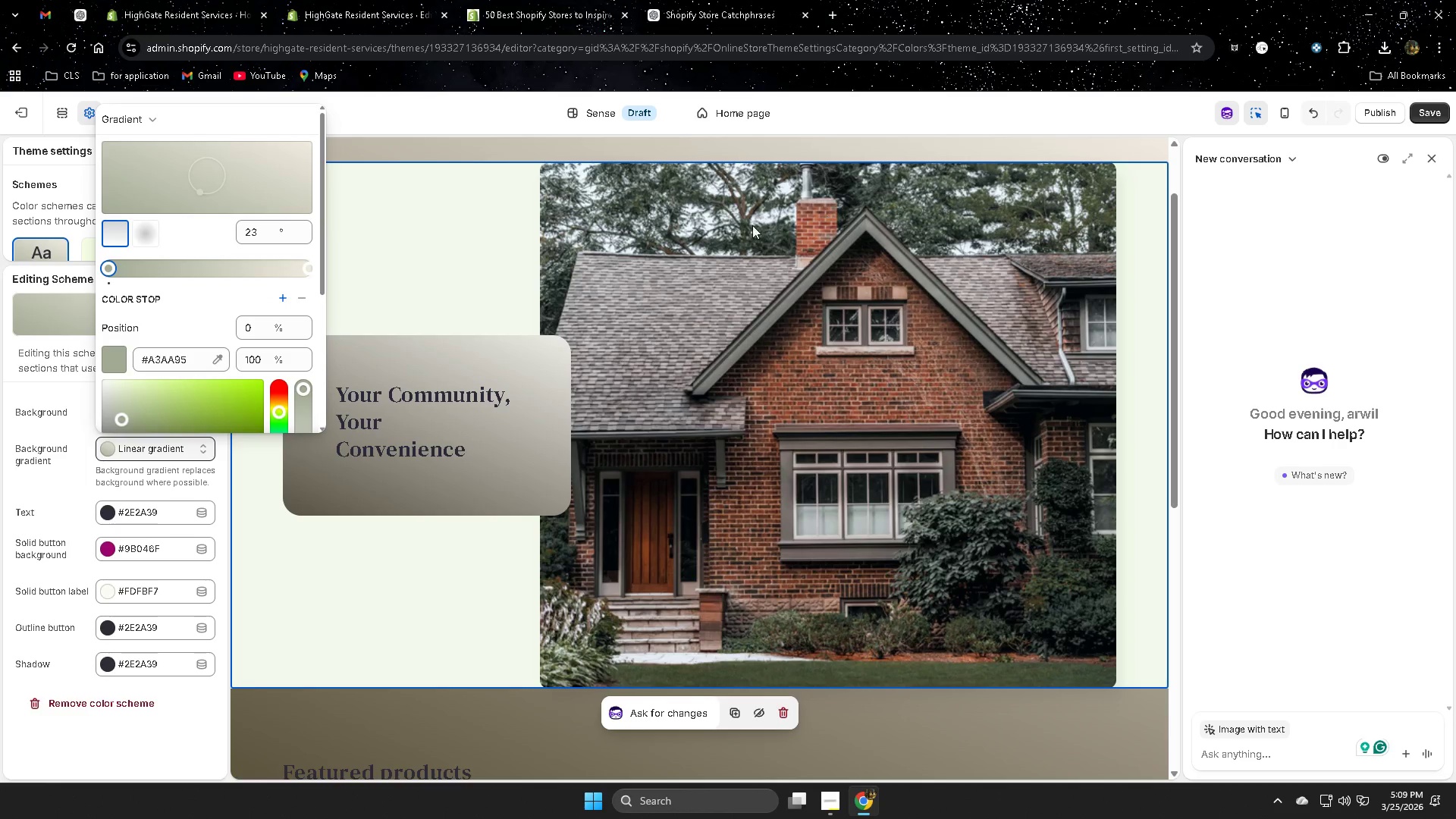 
left_click([1062, 0])
 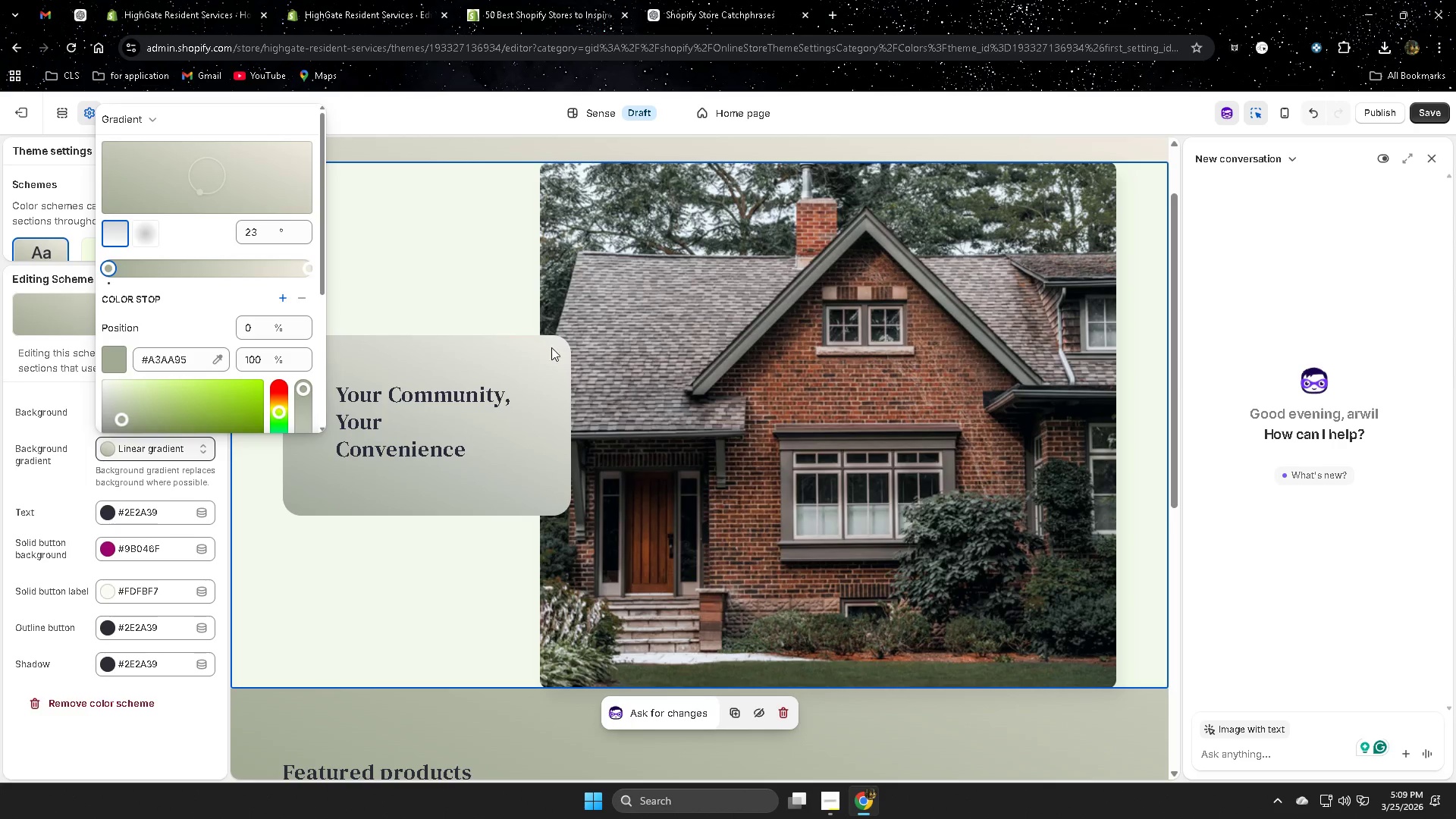 
left_click([1121, 0])
 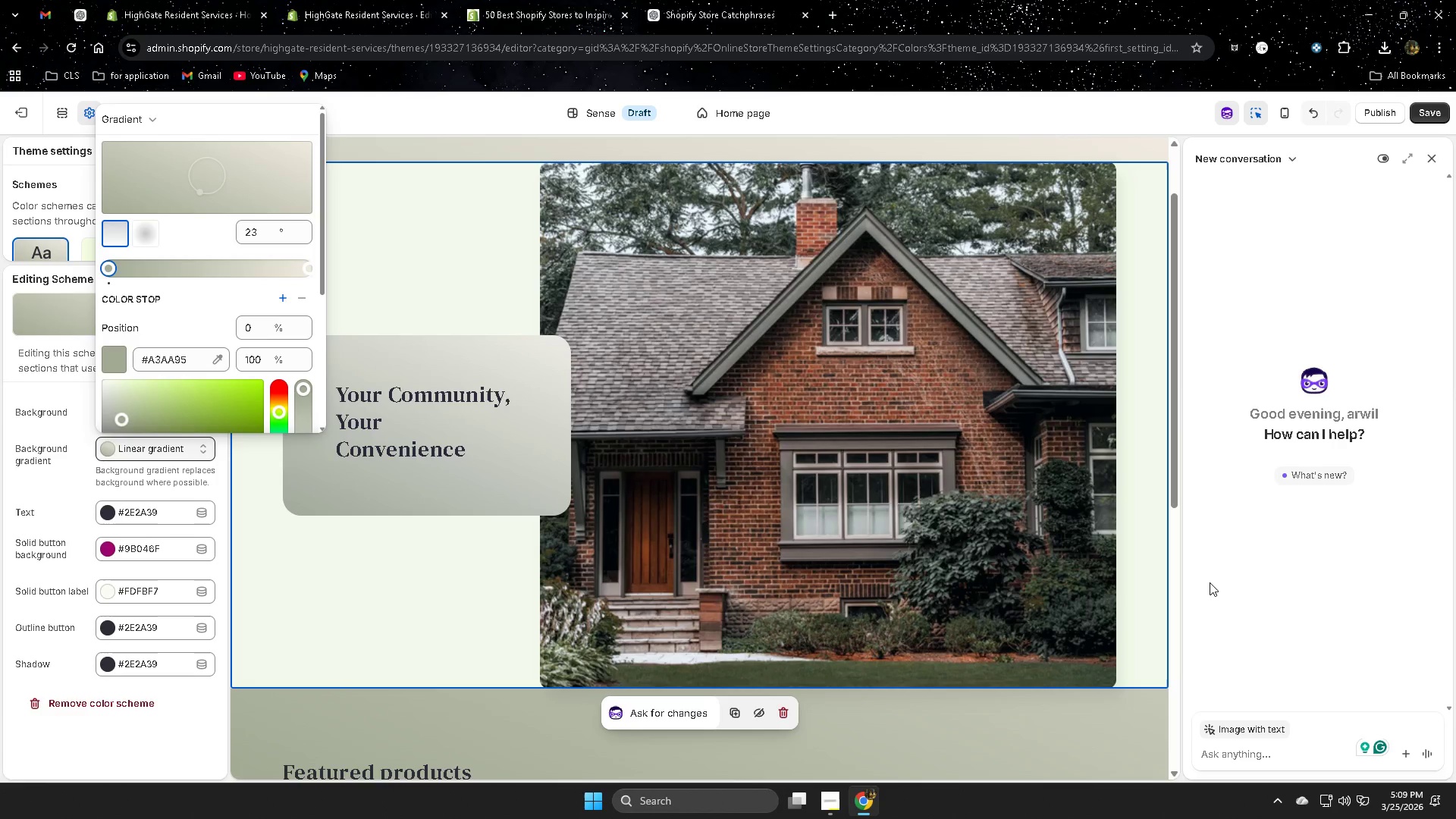 
left_click([369, 723])
 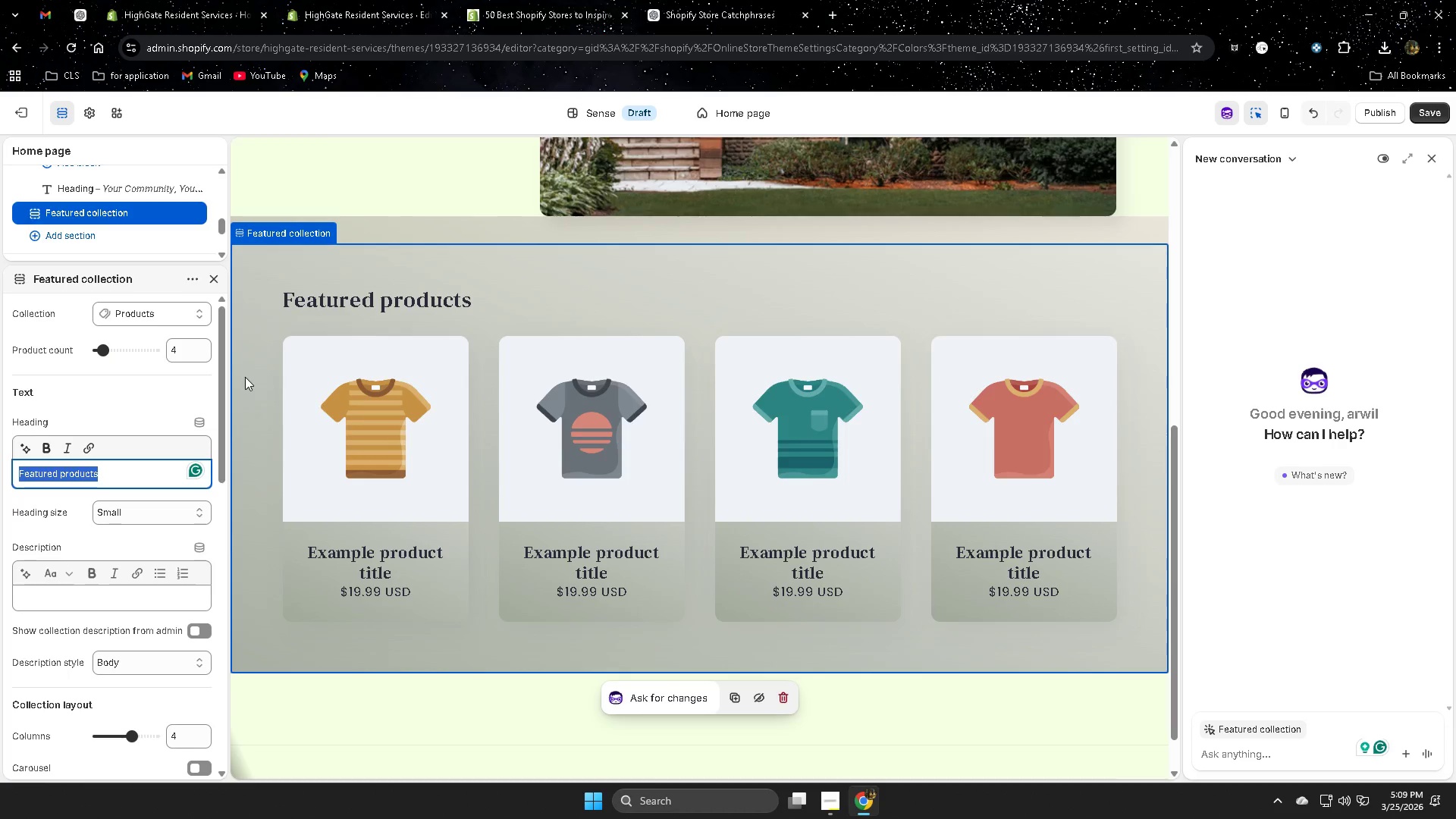 
scroll: coordinate [545, 461], scroll_direction: up, amount: 8.0
 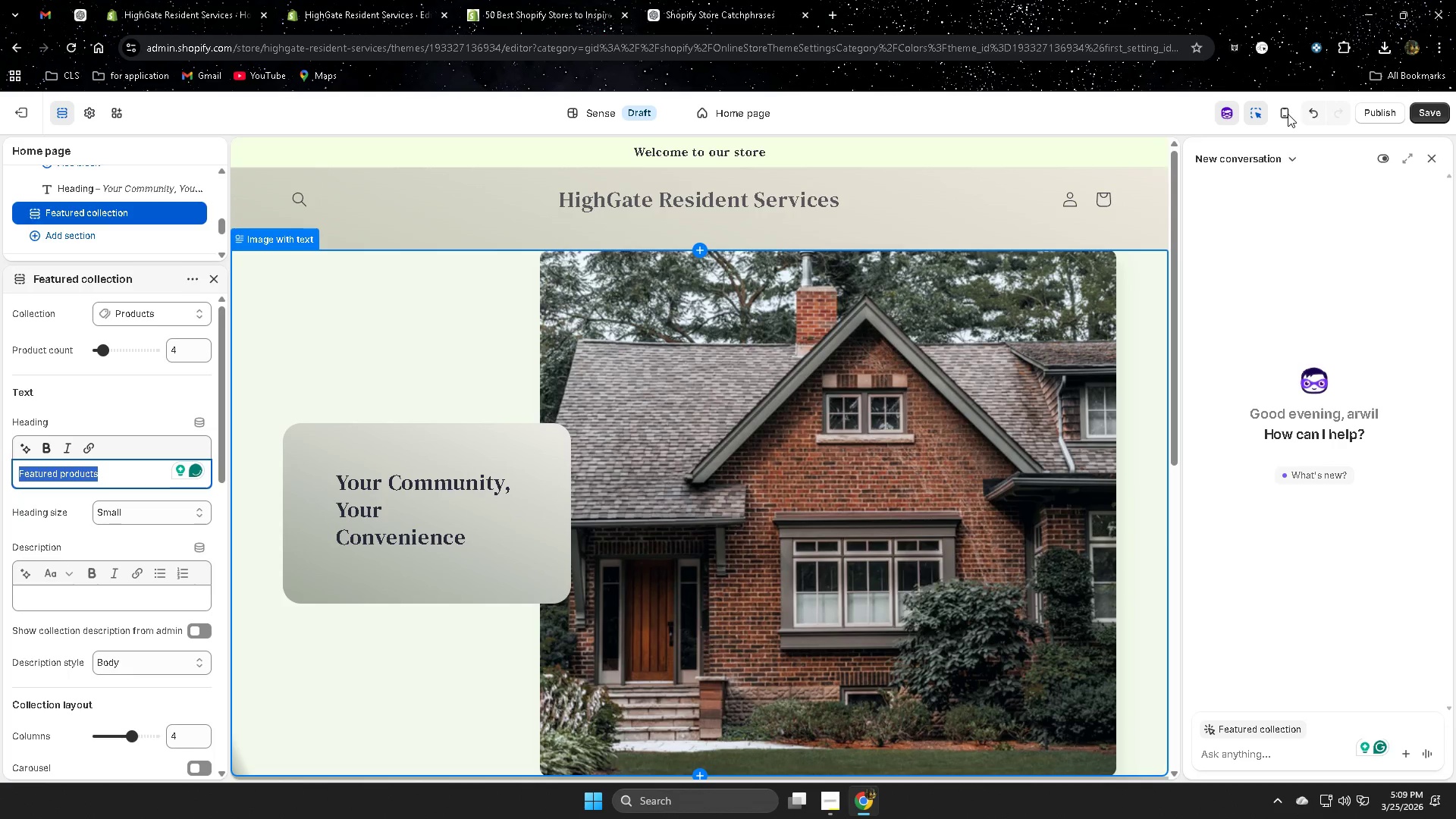 
left_click([1288, 114])
 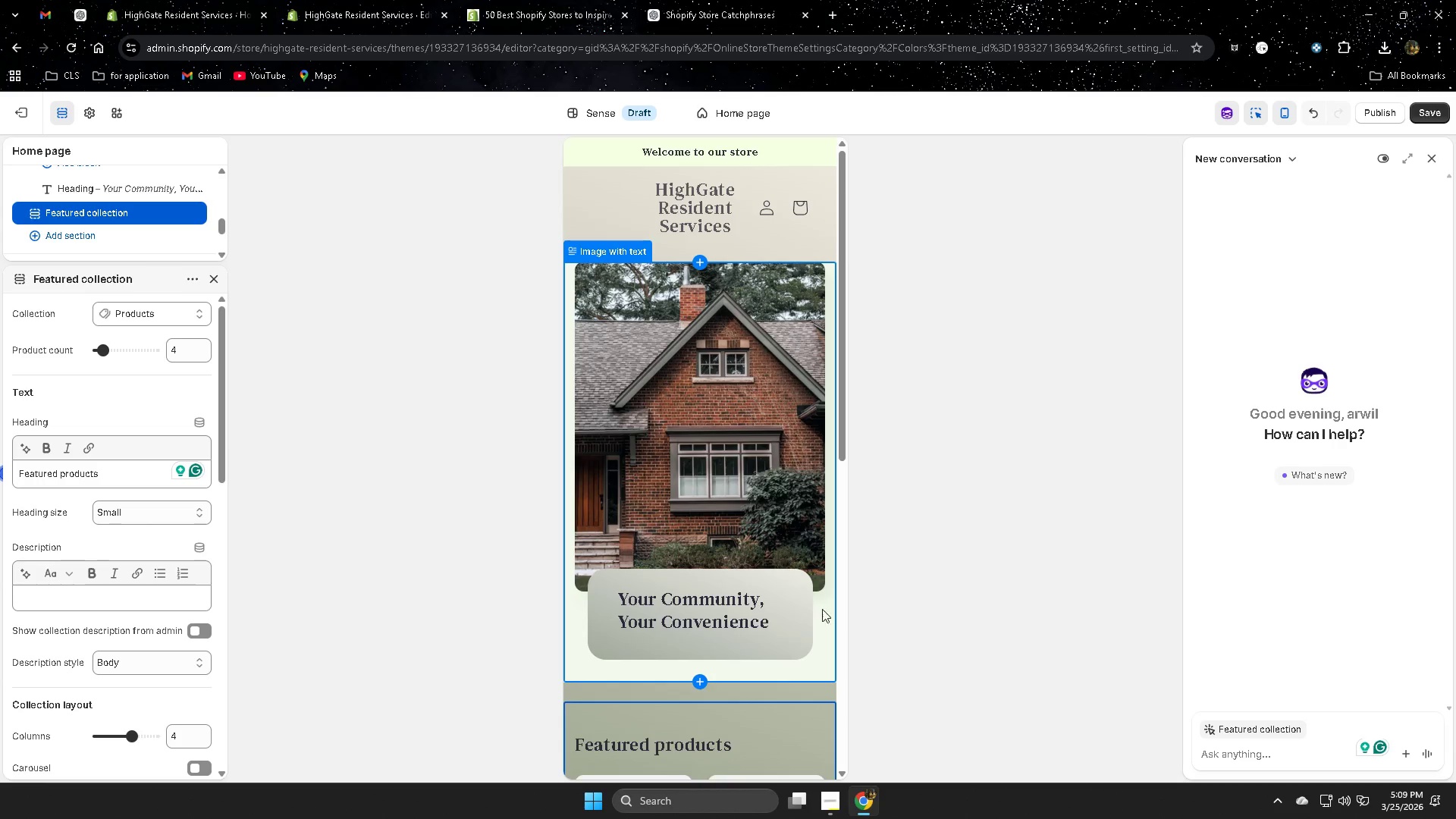 
left_click([693, 3])
 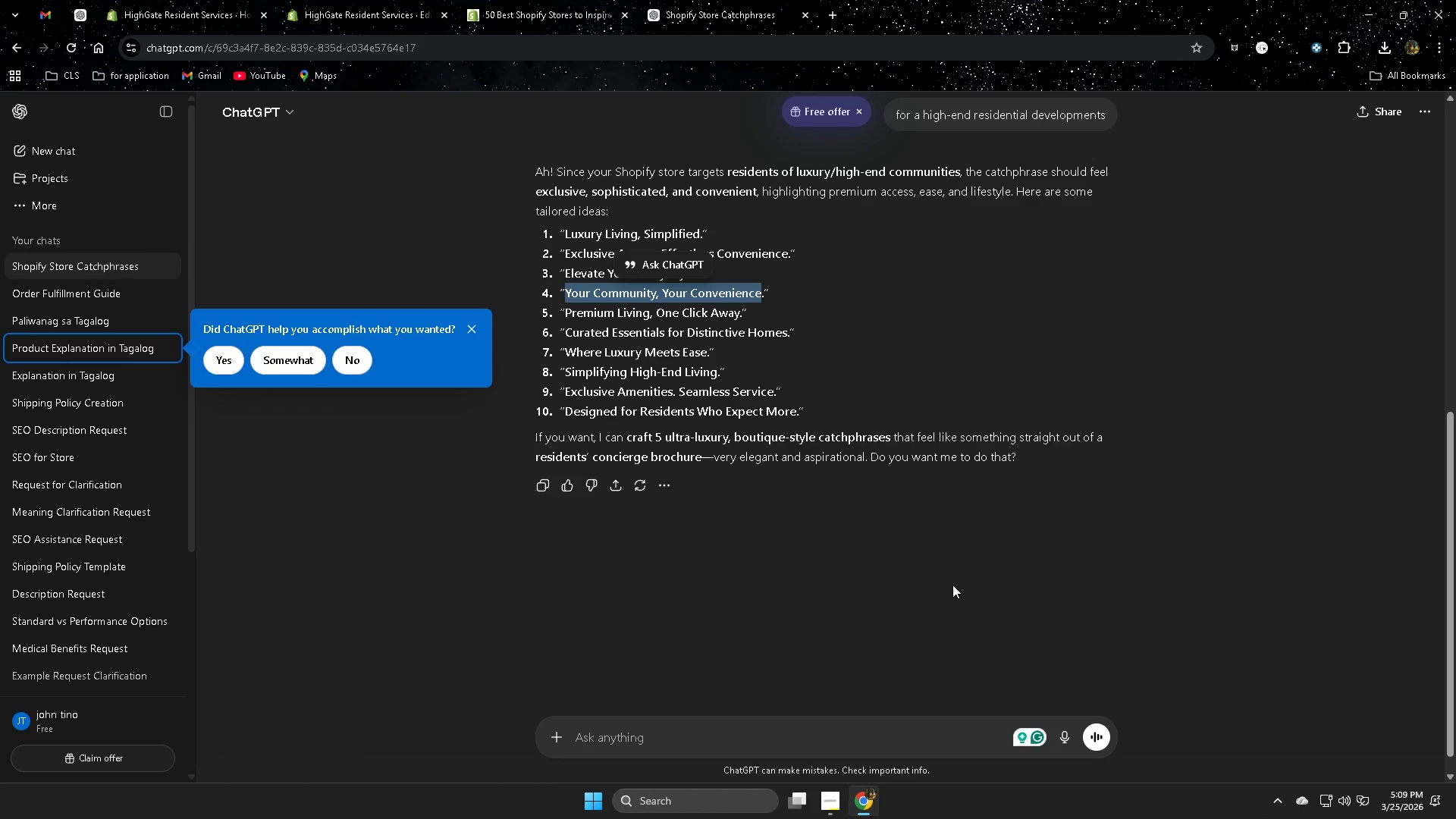 
left_click([1042, 0])
 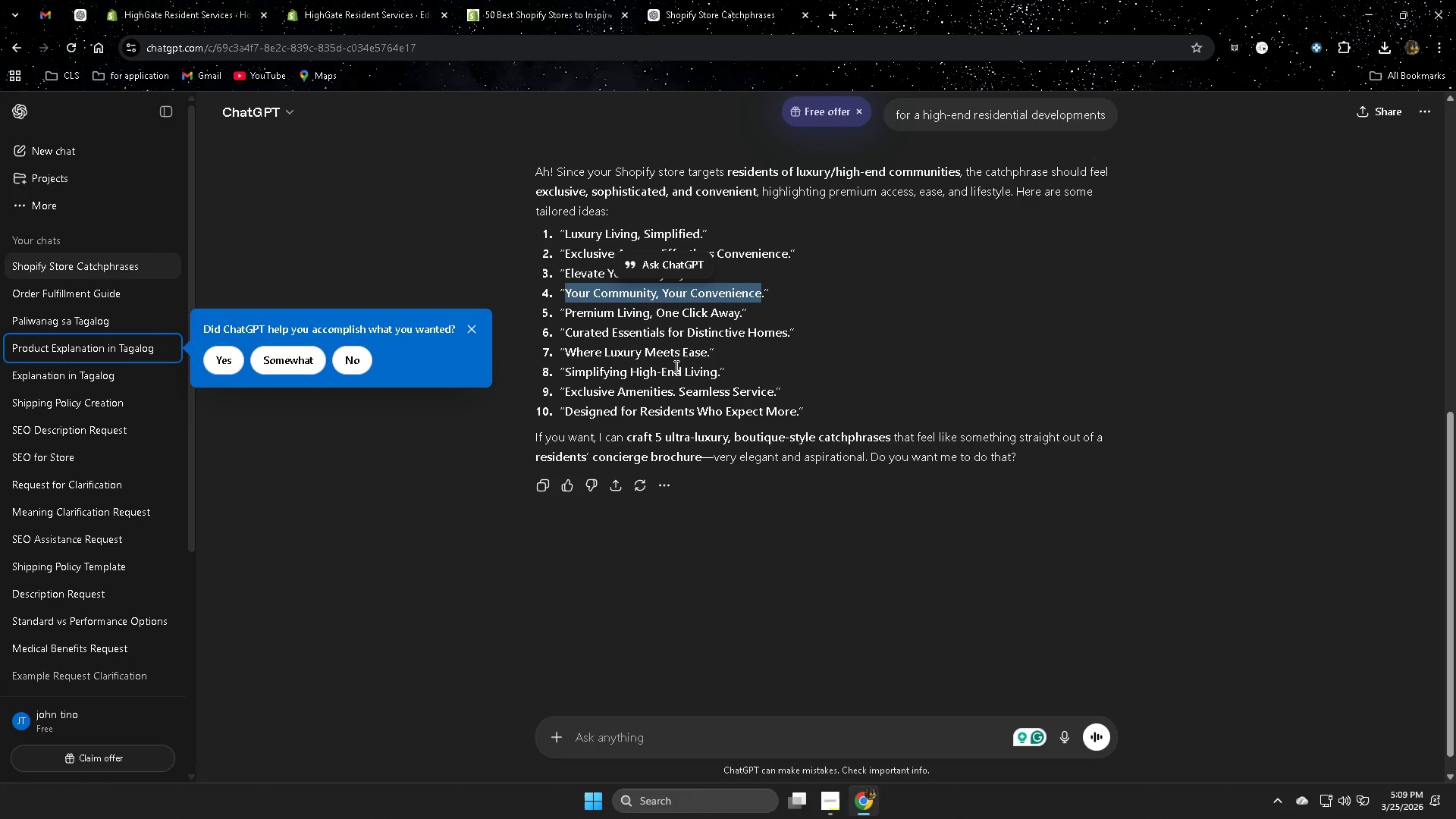 
left_click([758, 580])
 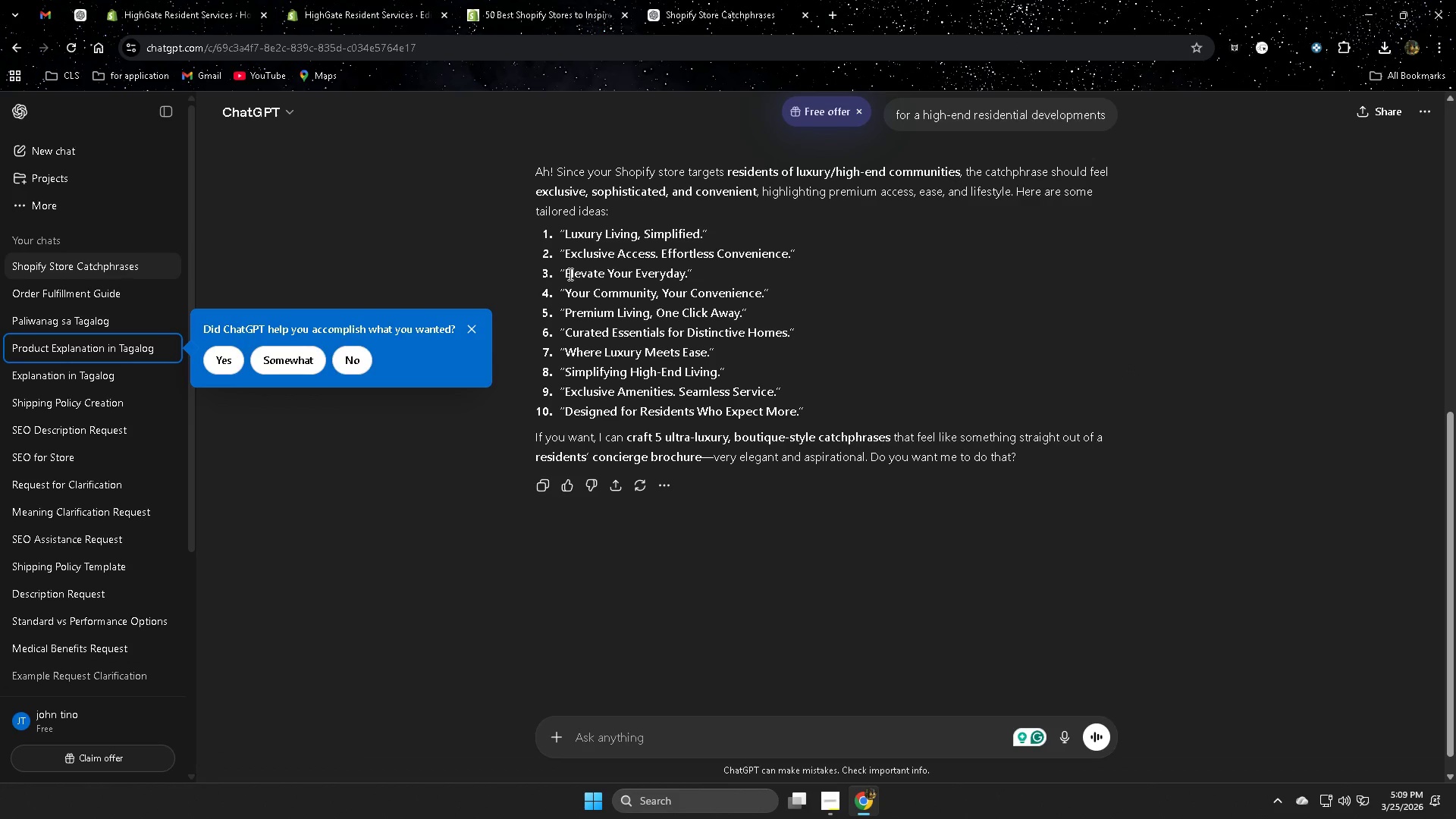 
left_click([569, 274])
 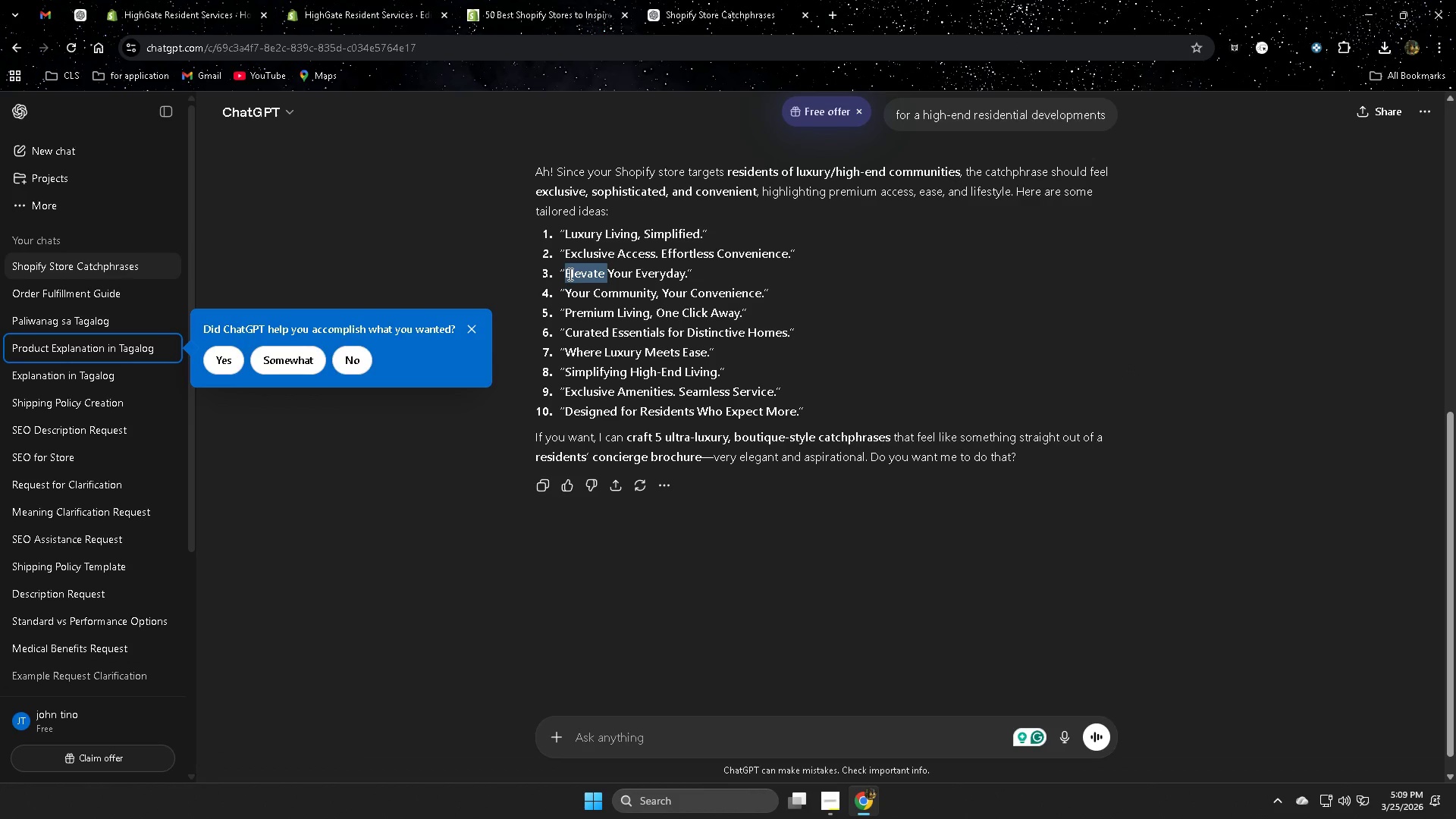 
left_click_drag(start_coordinate=[569, 274], to_coordinate=[651, 279])
 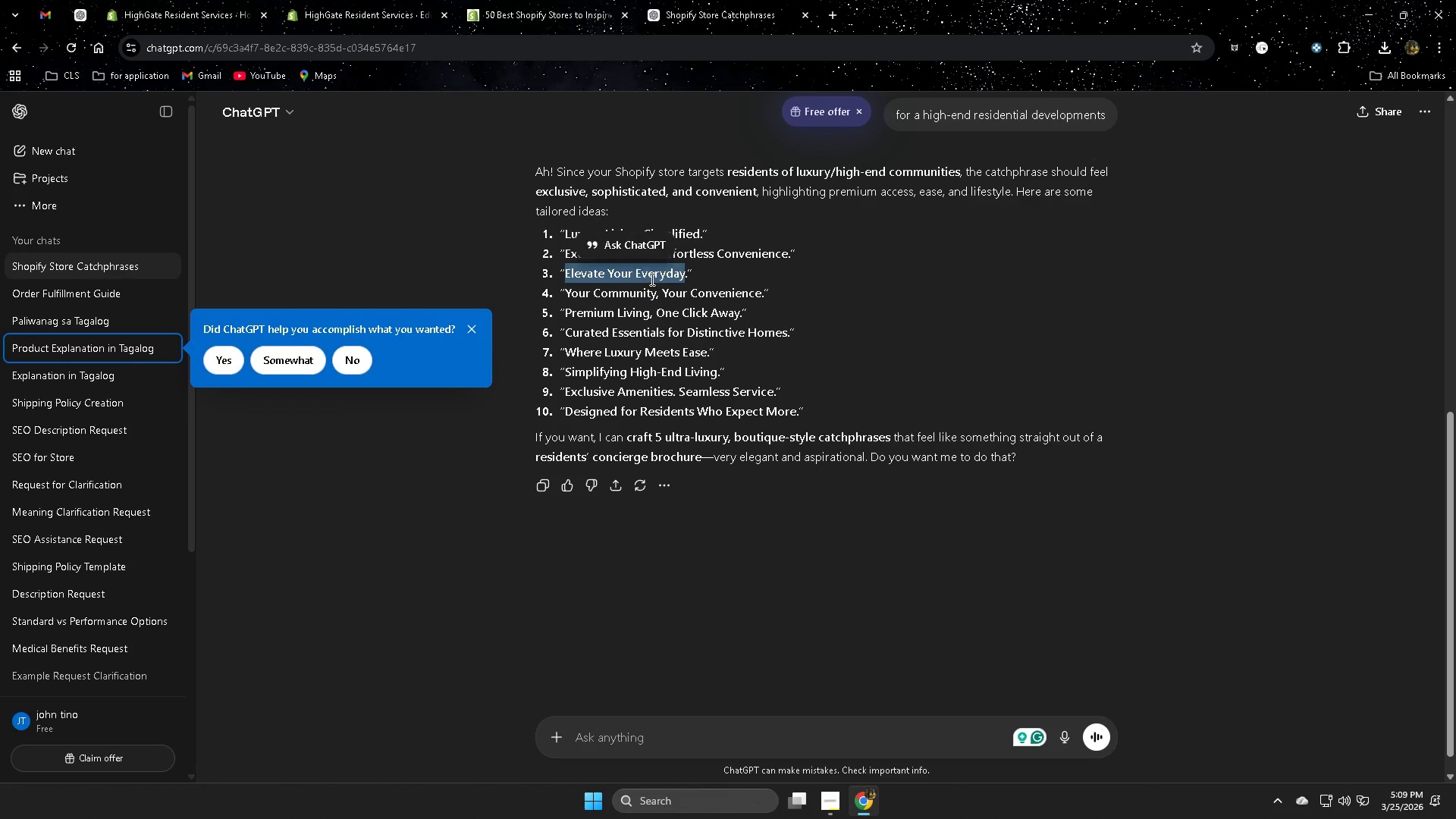 
key(Control+ControlLeft)
 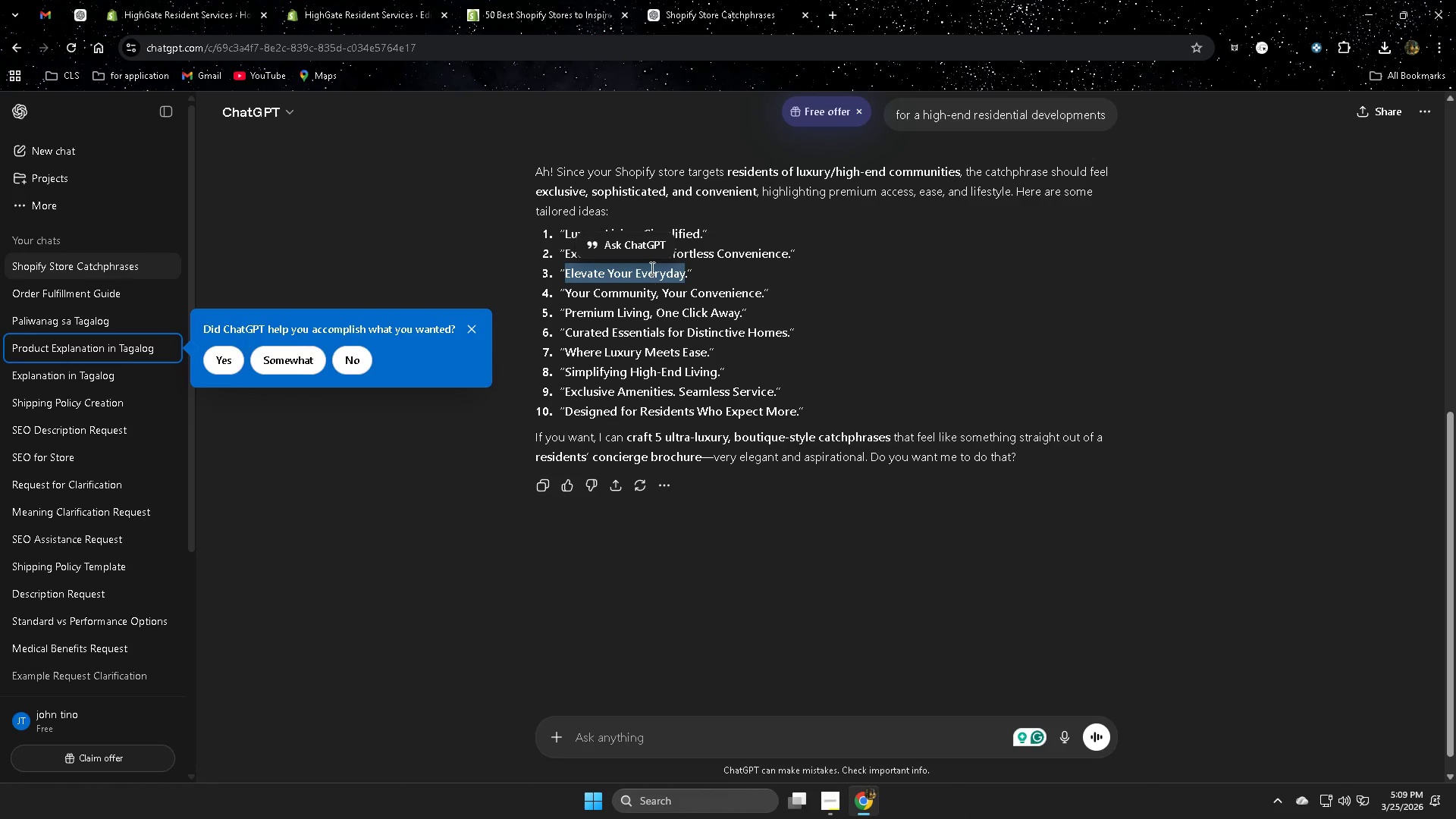 
key(Control+C)
 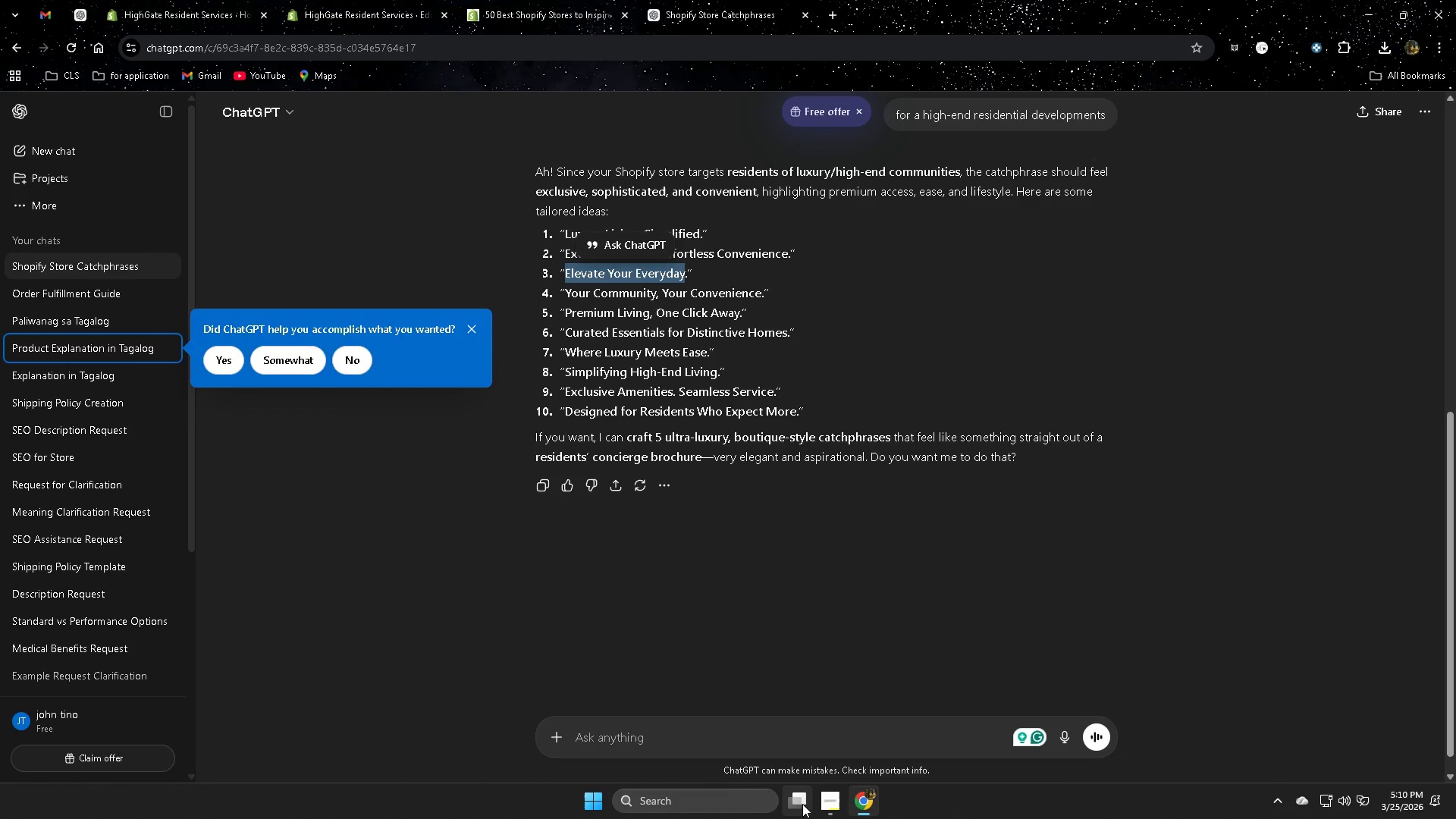 
left_click([548, 0])
 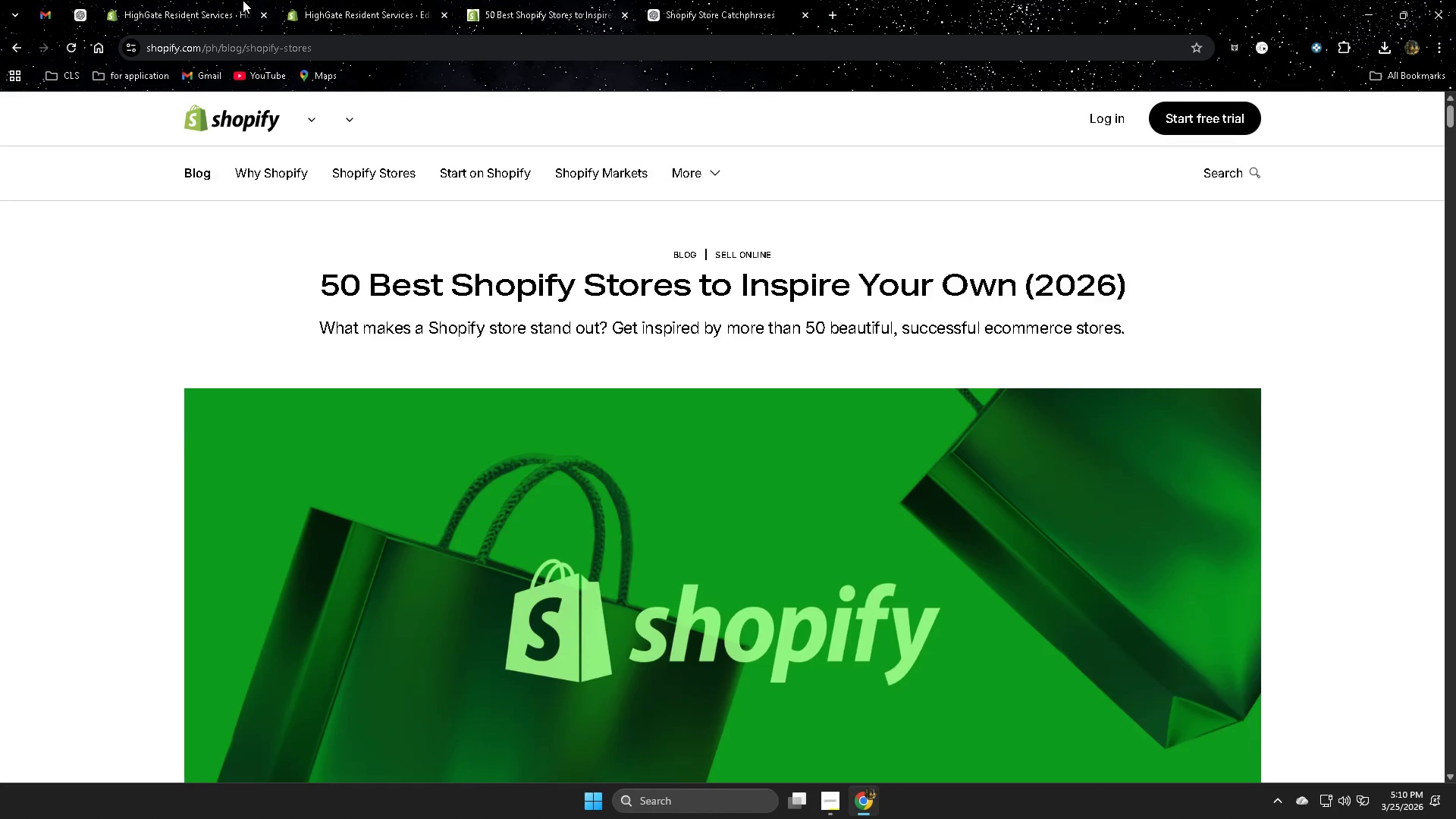 
left_click([184, 1])
 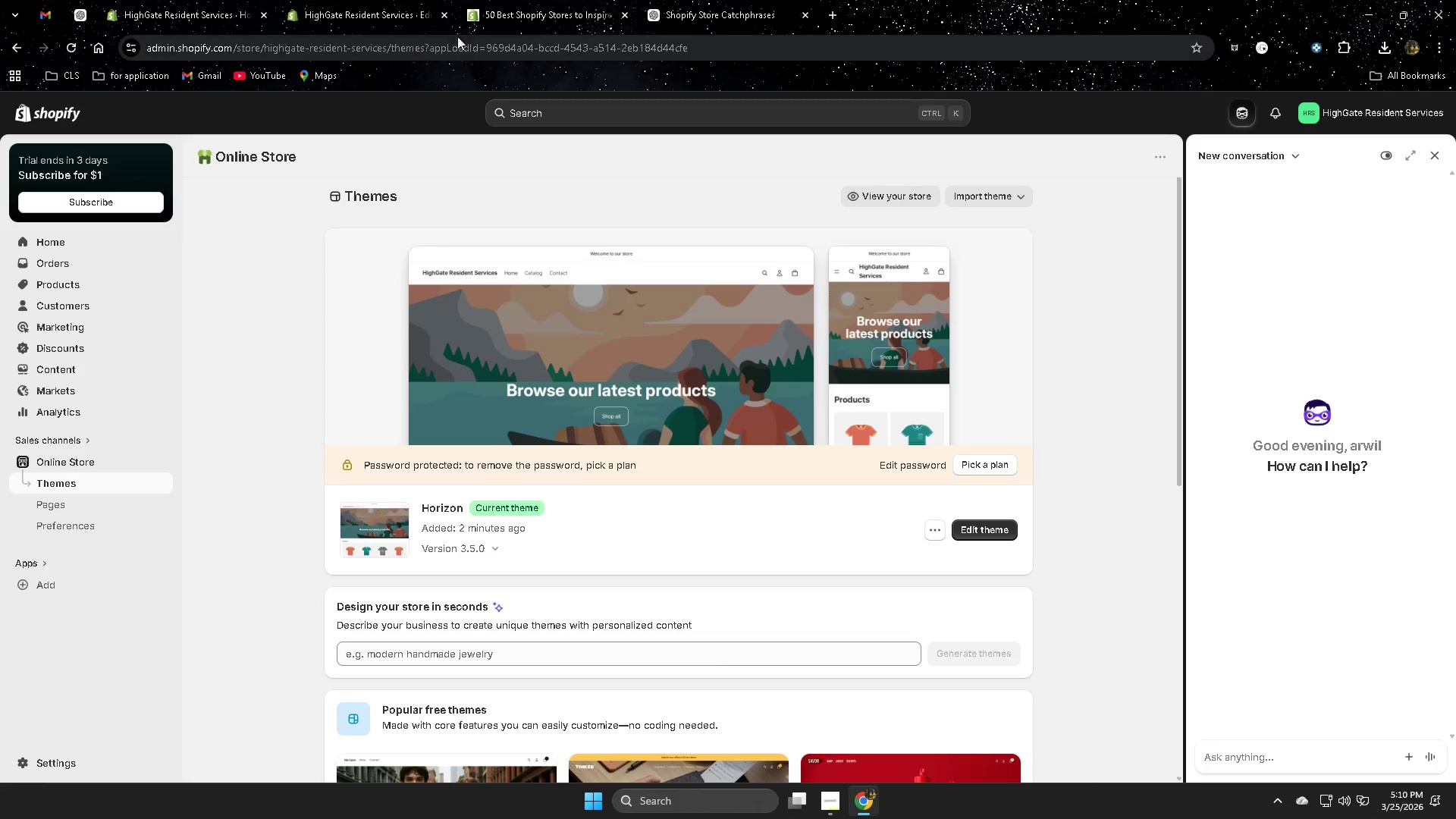 
left_click([393, 1])
 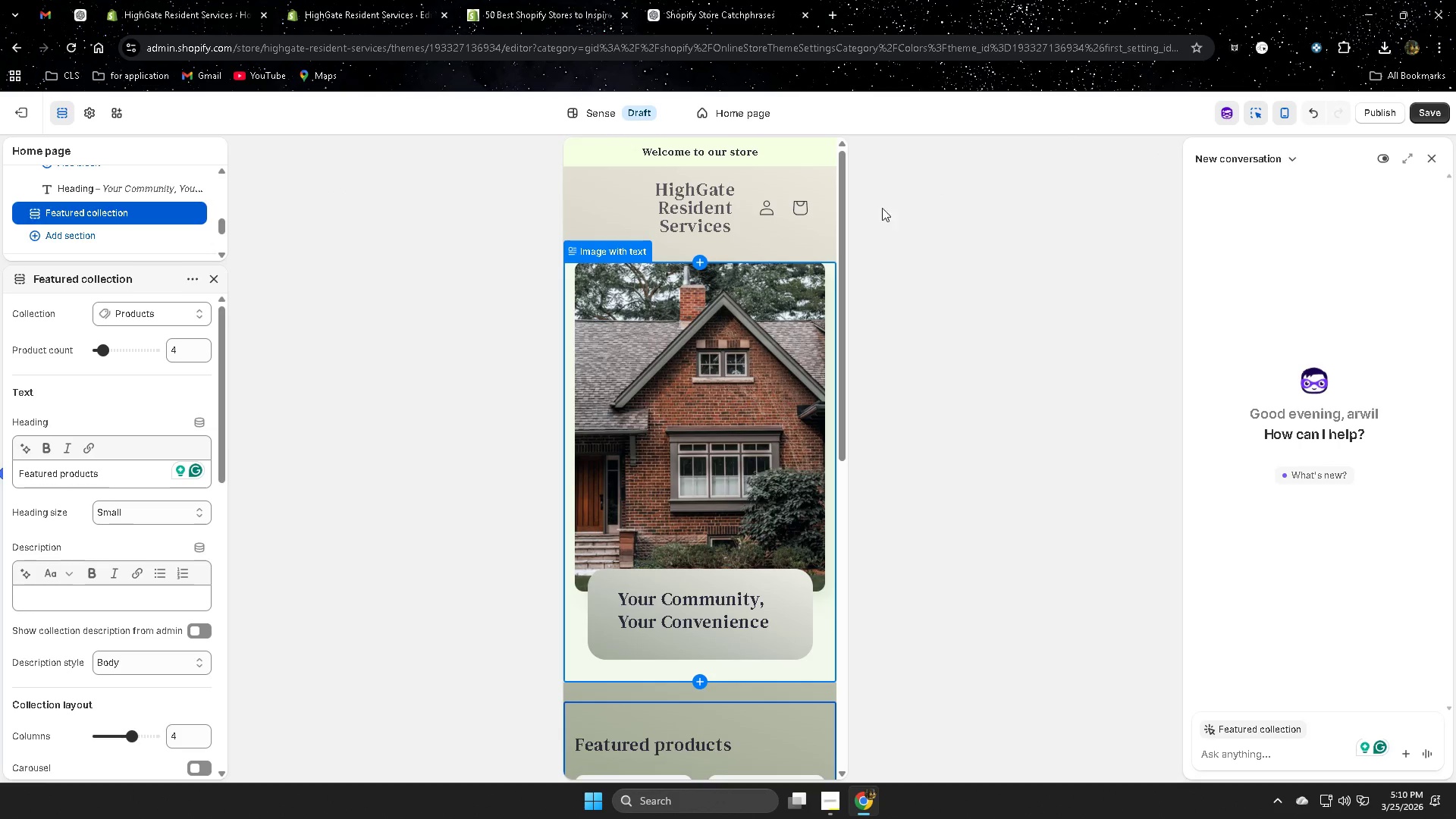 
left_click([1285, 113])
 